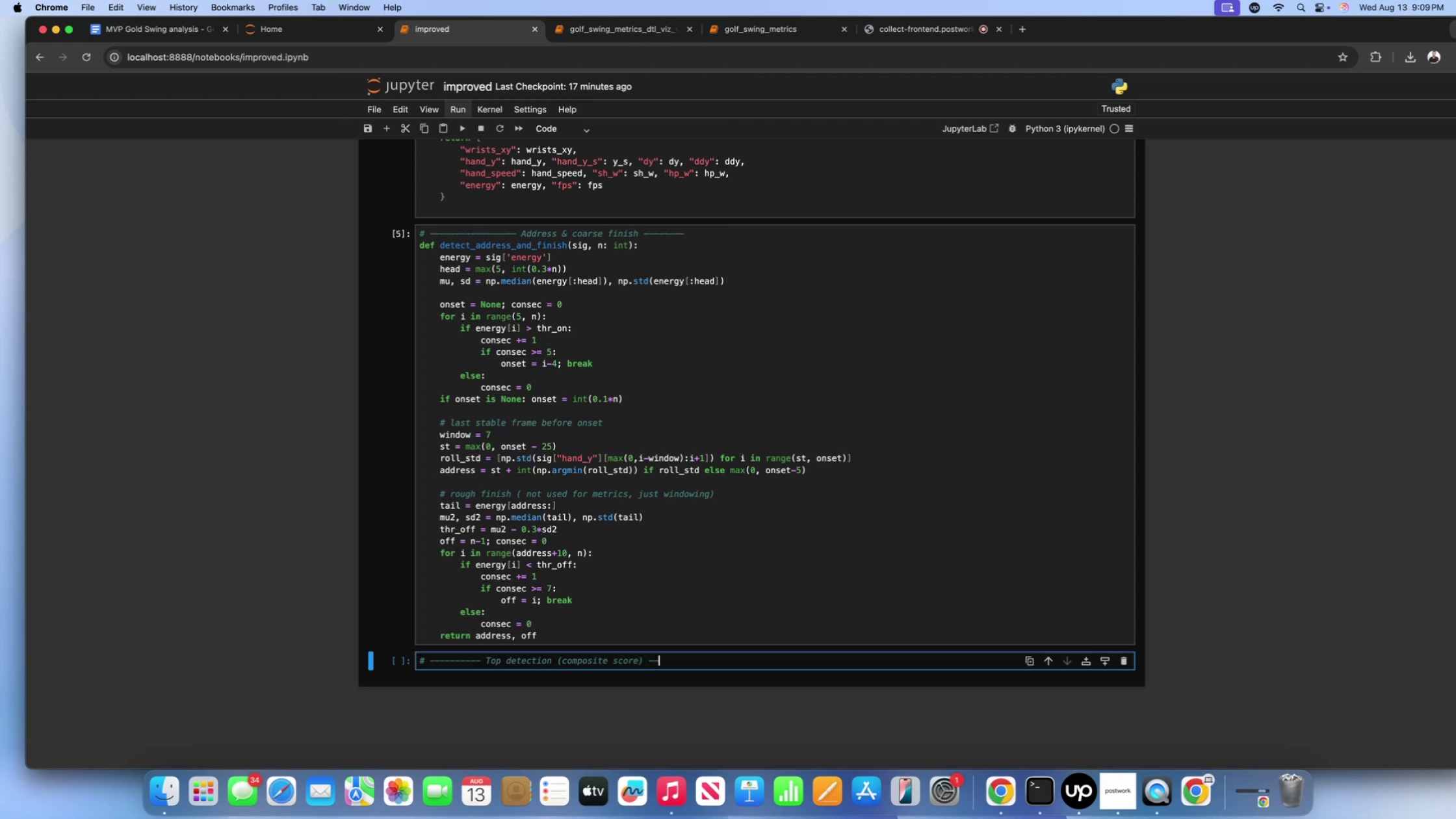 
key(Minus)
 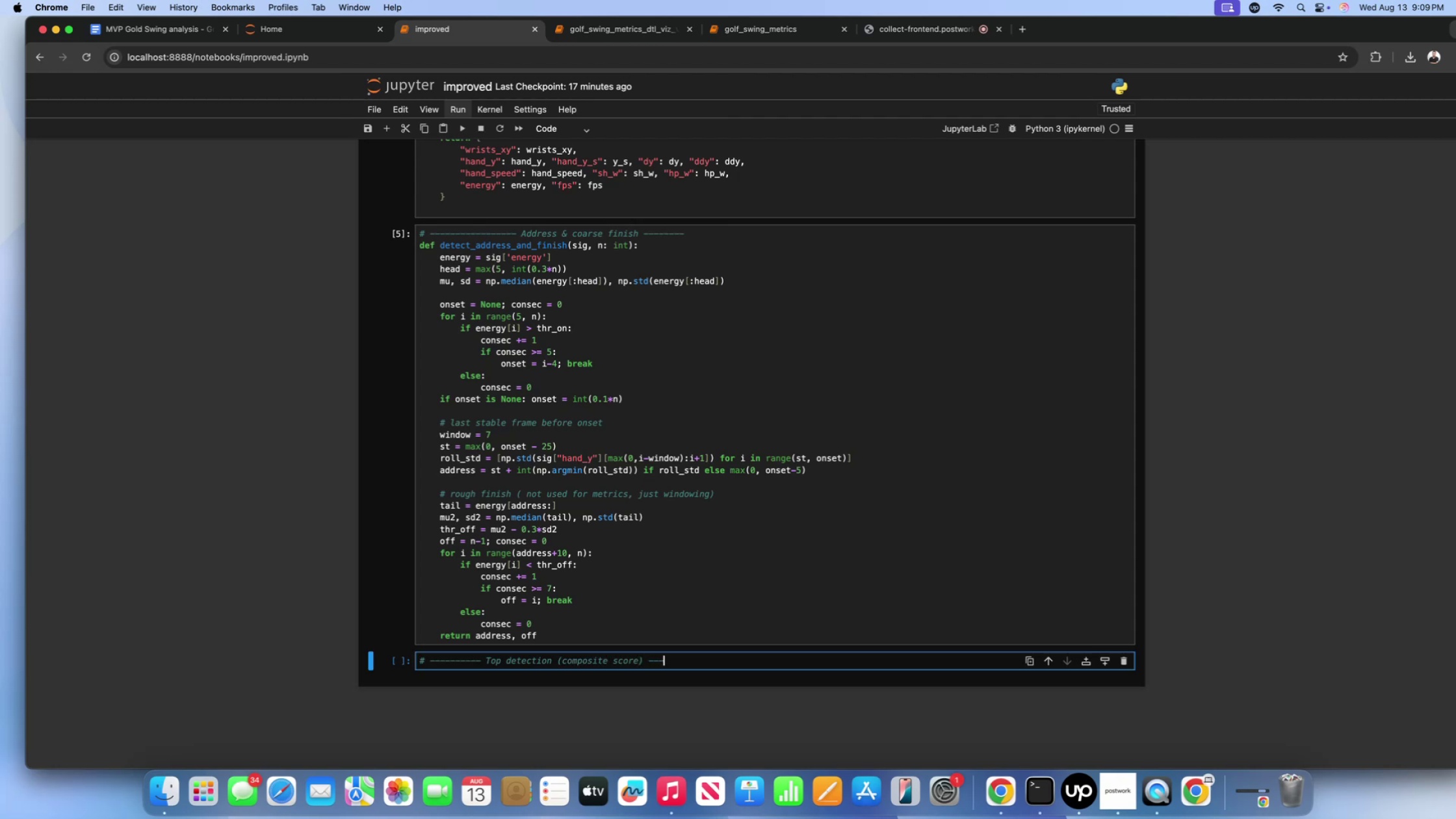 
key(Minus)
 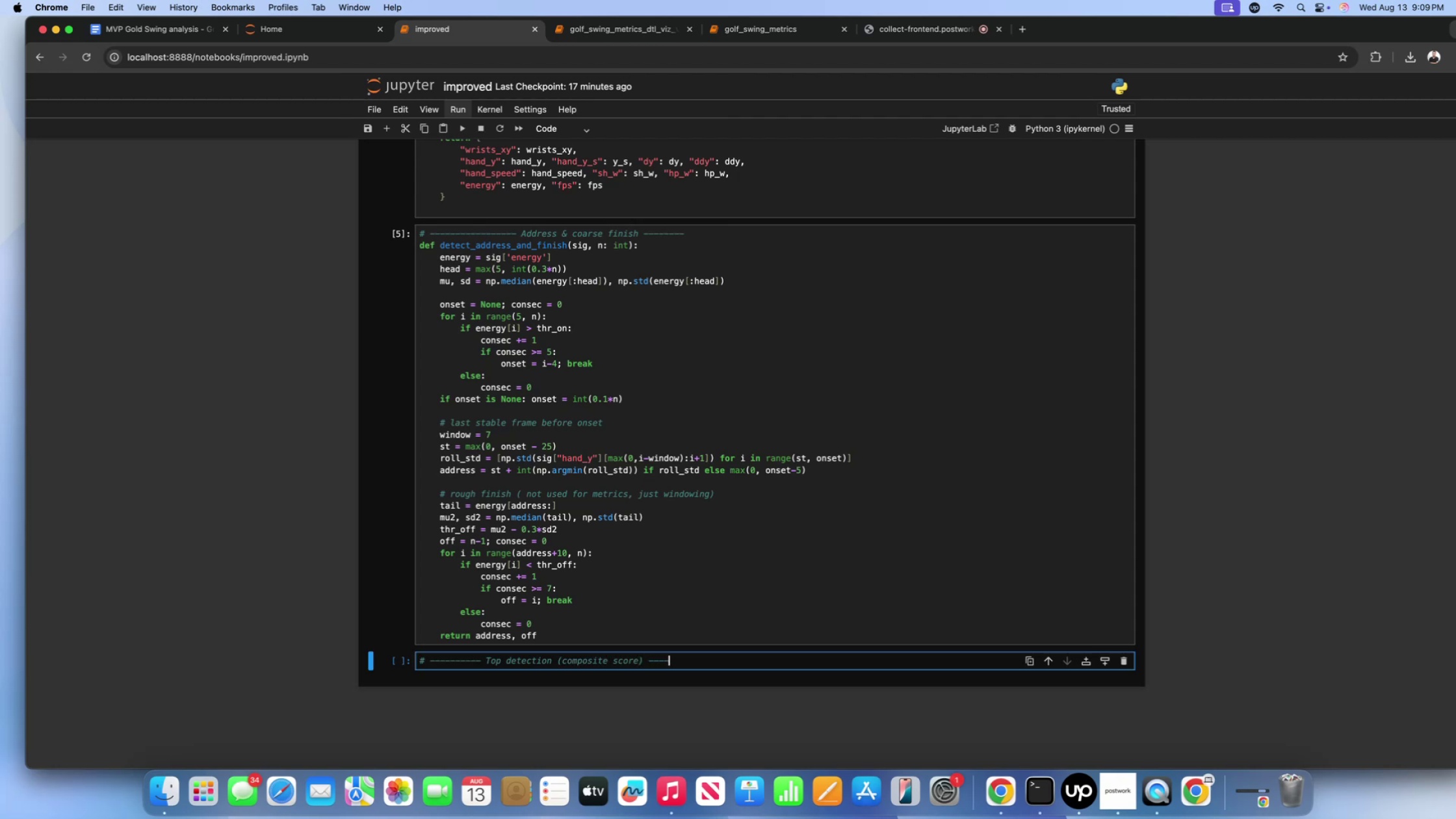 
key(Minus)
 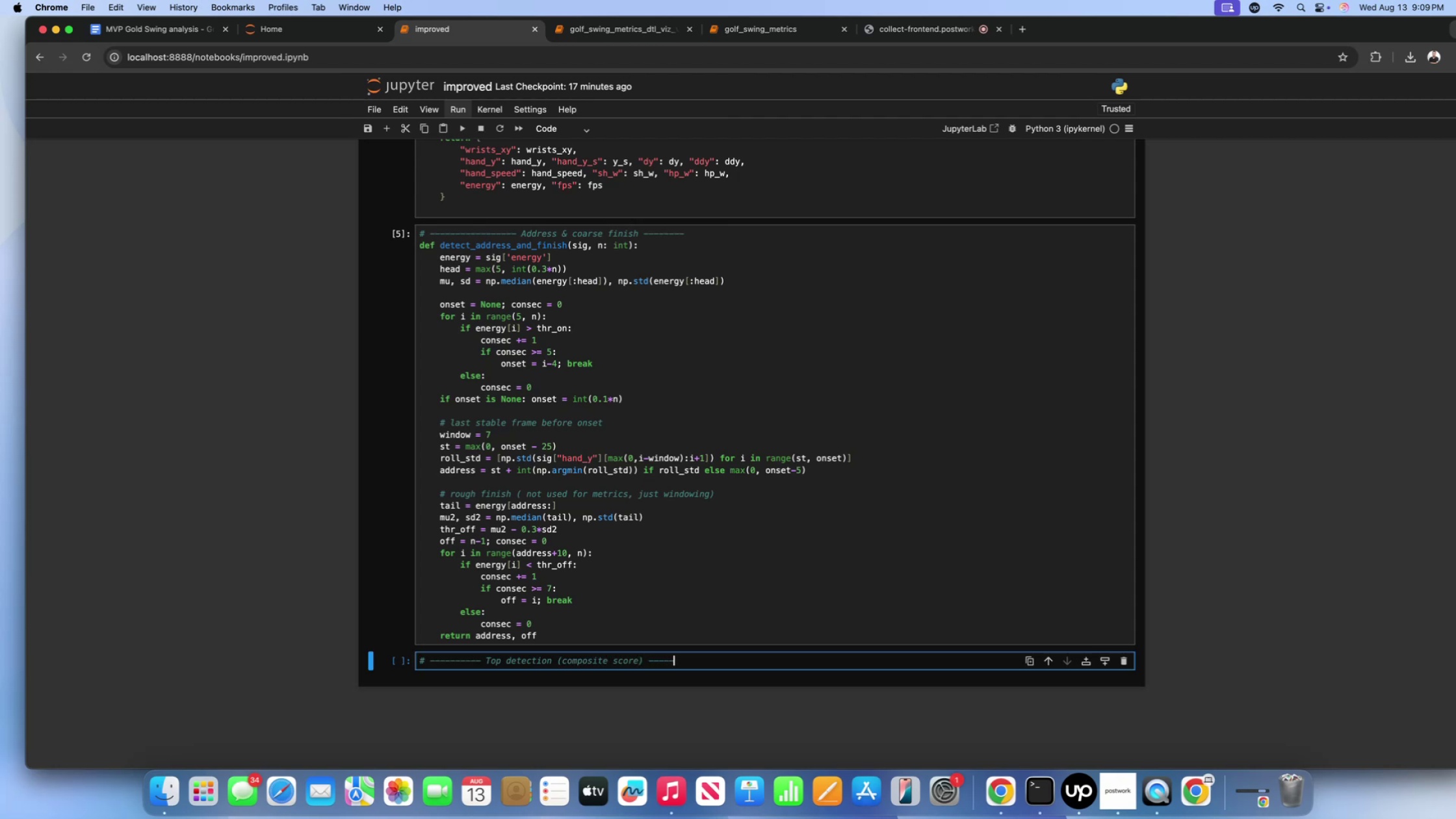 
hold_key(key=Minus, duration=0.87)
 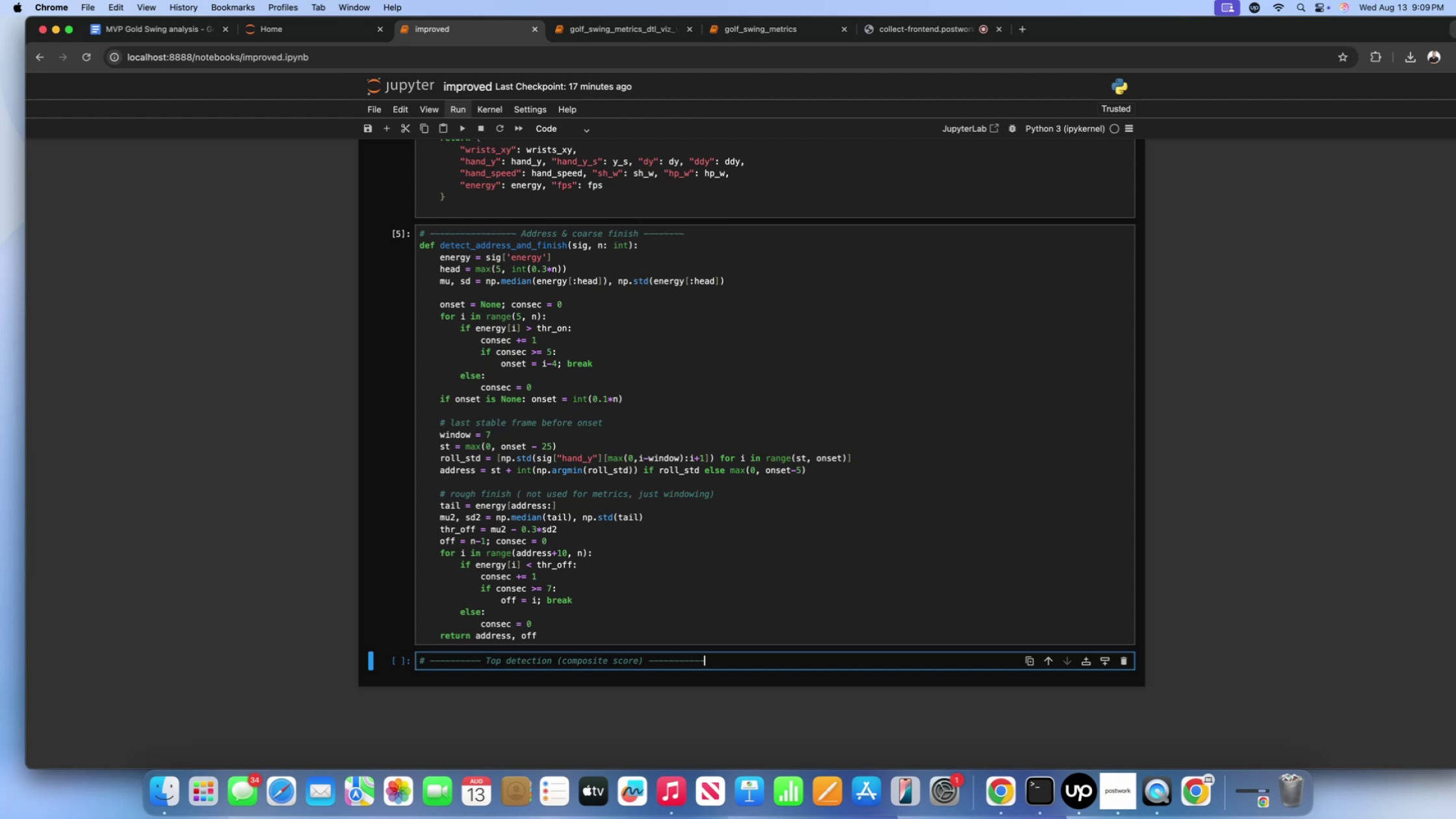 
key(Enter)
 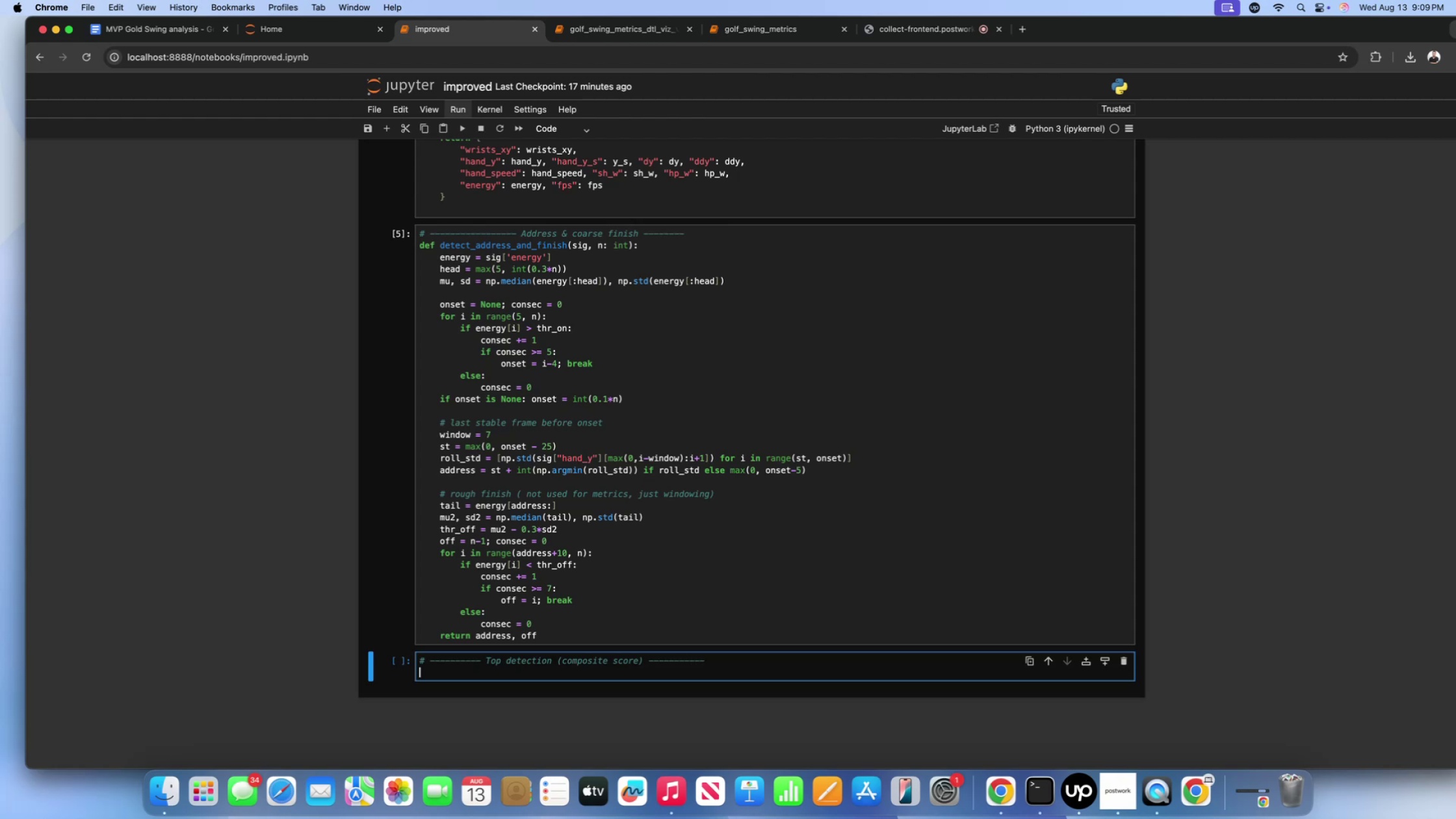 
type(def detect_top():)
 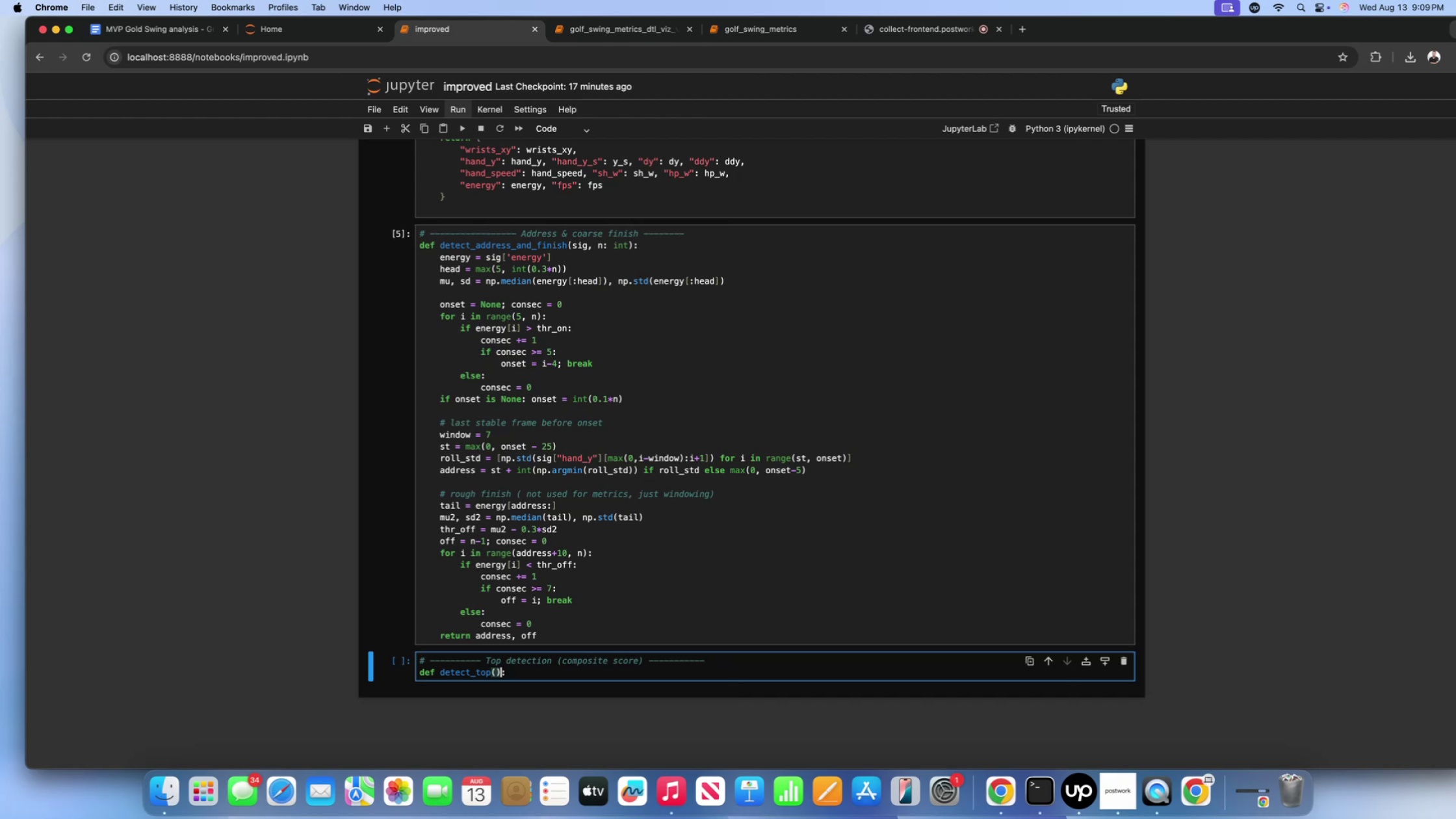 
 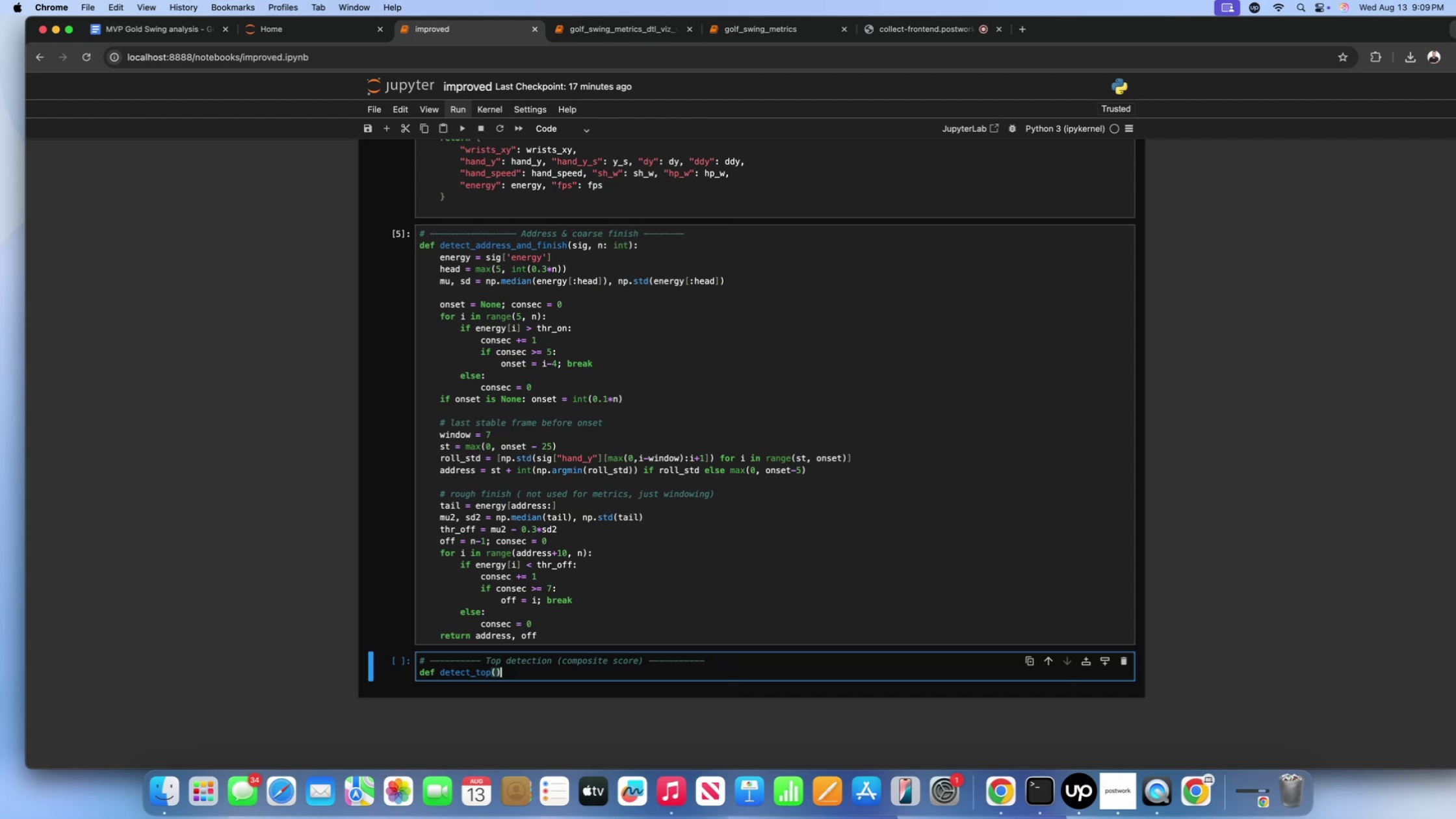 
key(ArrowLeft)
 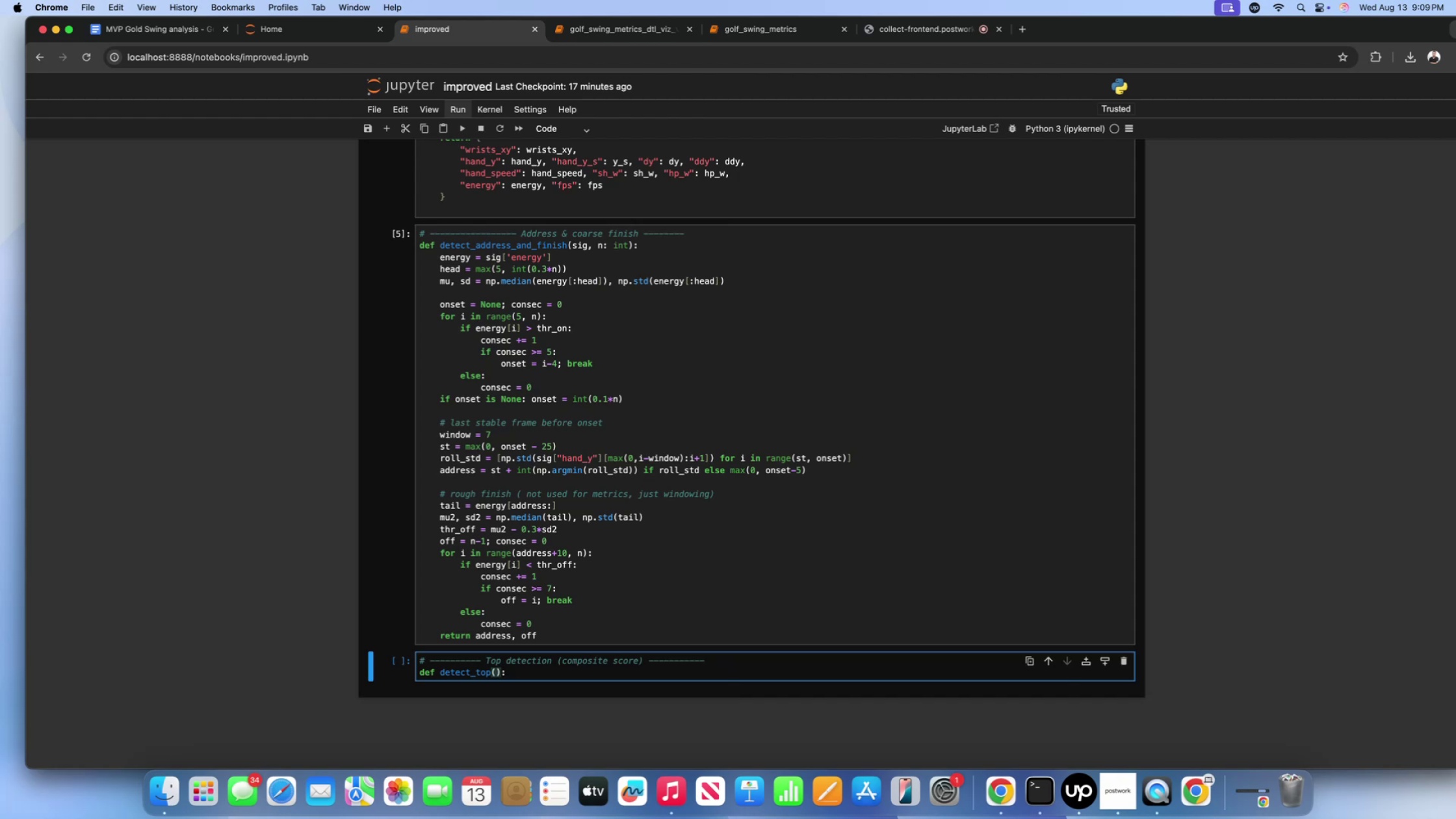 
type( -> int)
 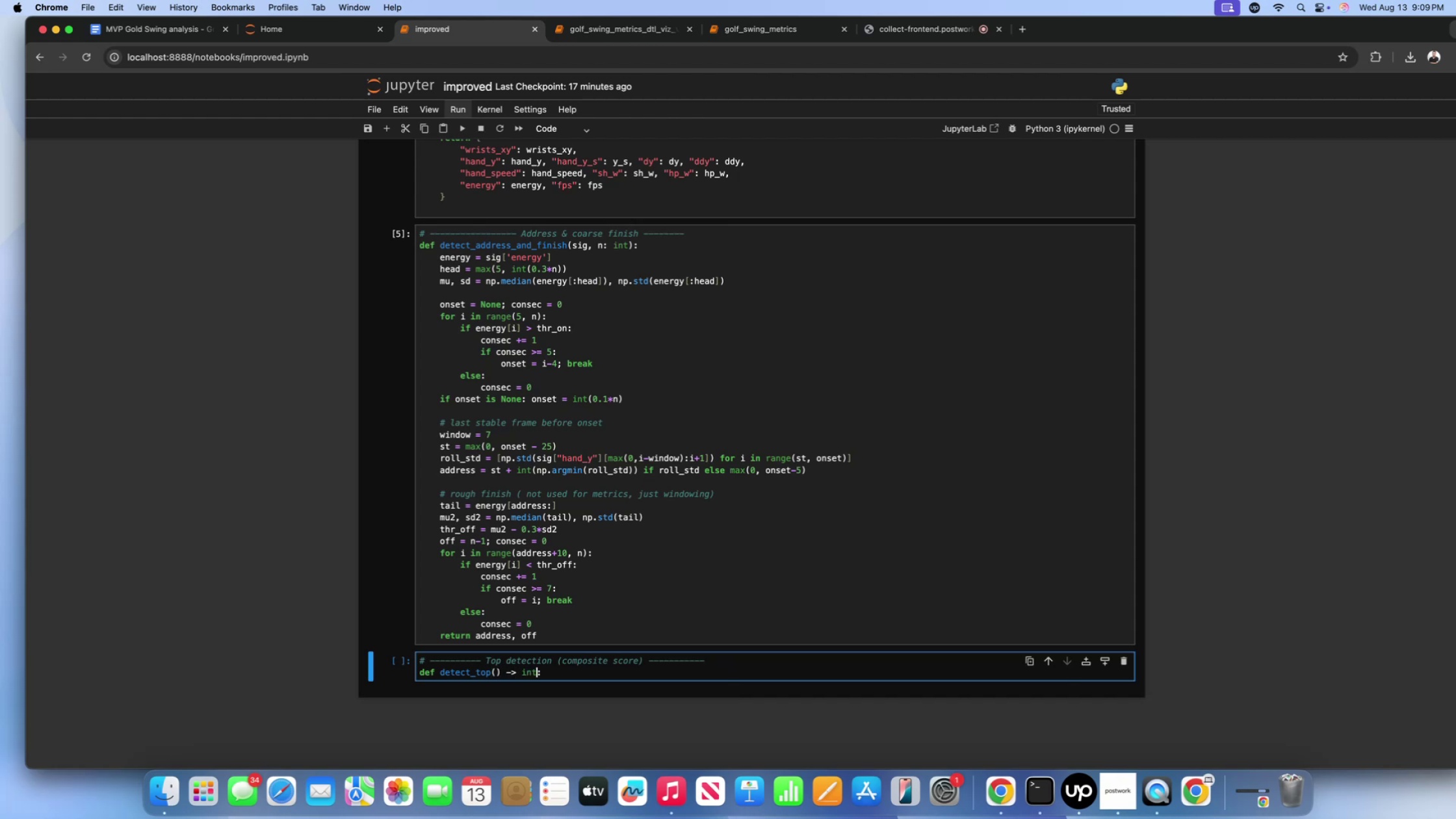 
key(ArrowLeft)
 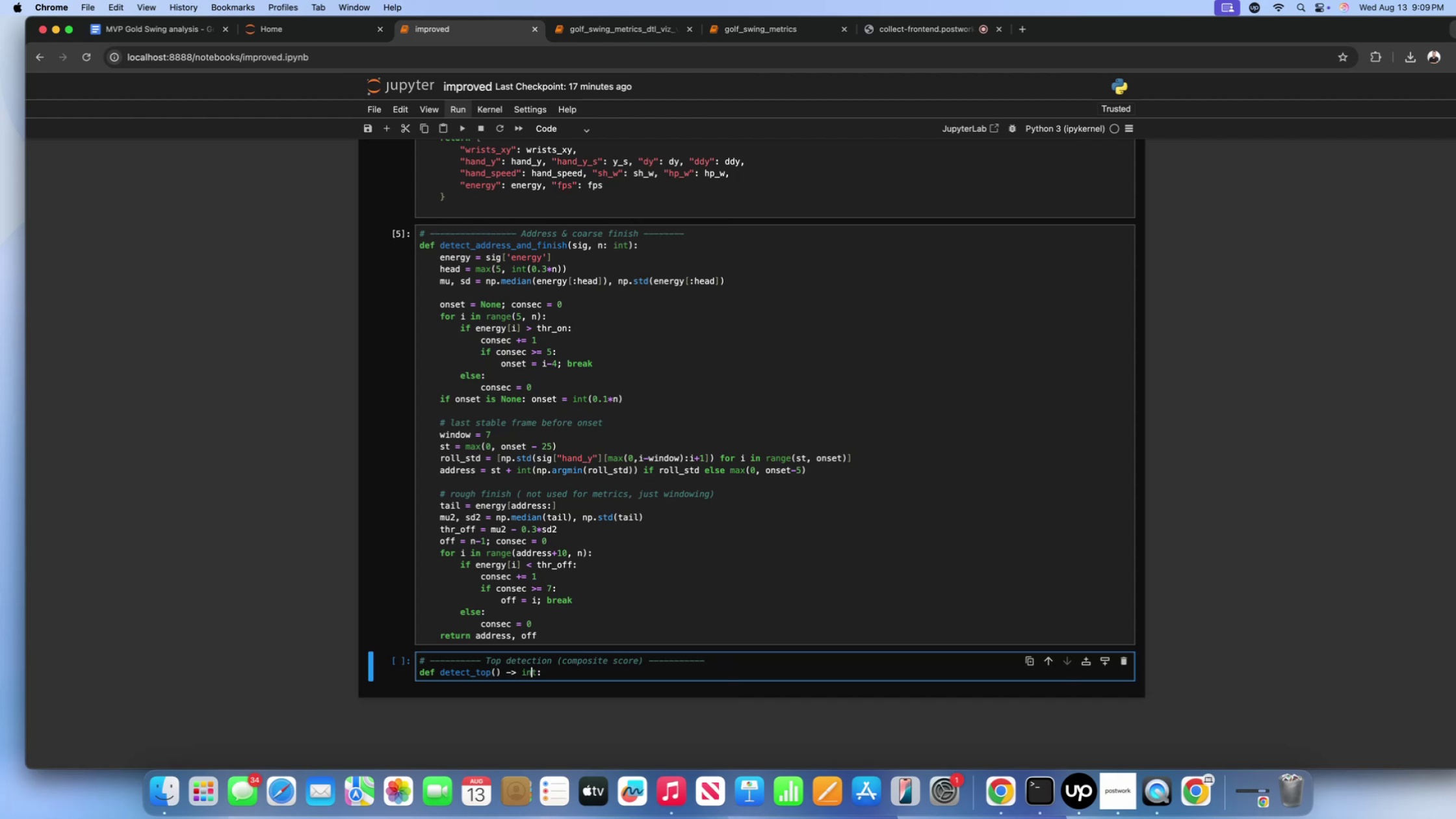 
key(ArrowLeft)
 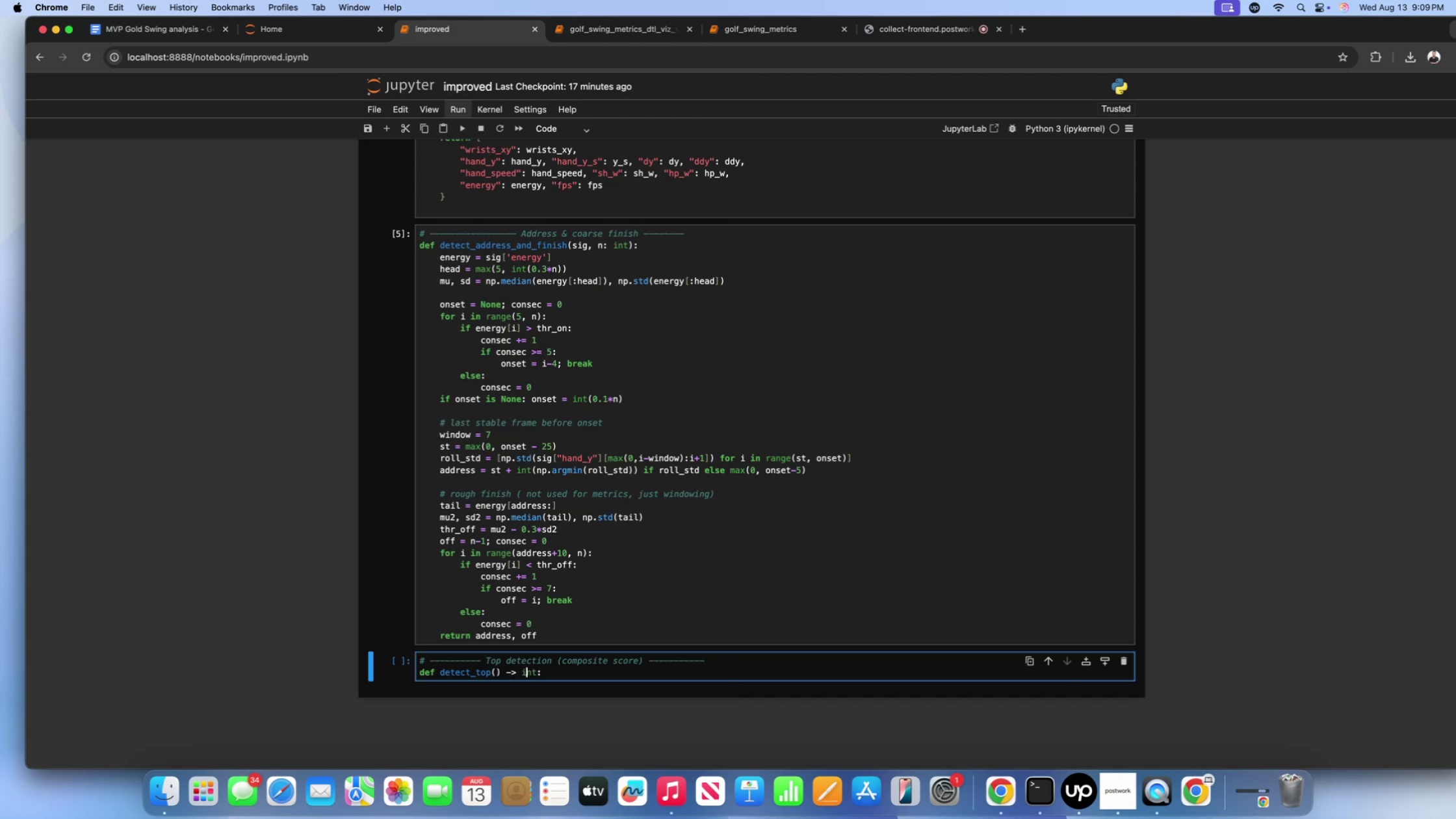 
key(ArrowLeft)
 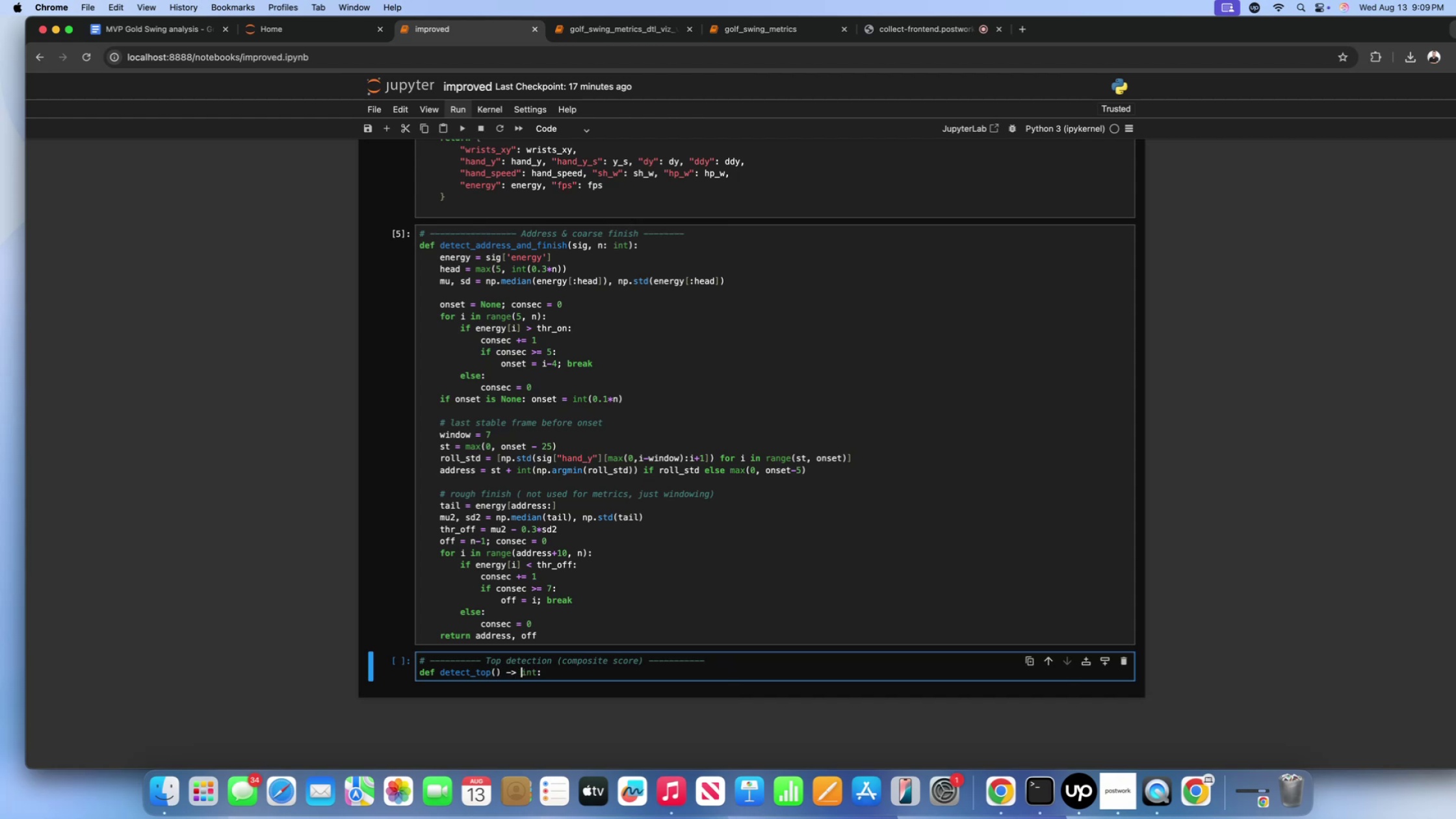 
key(ArrowLeft)
 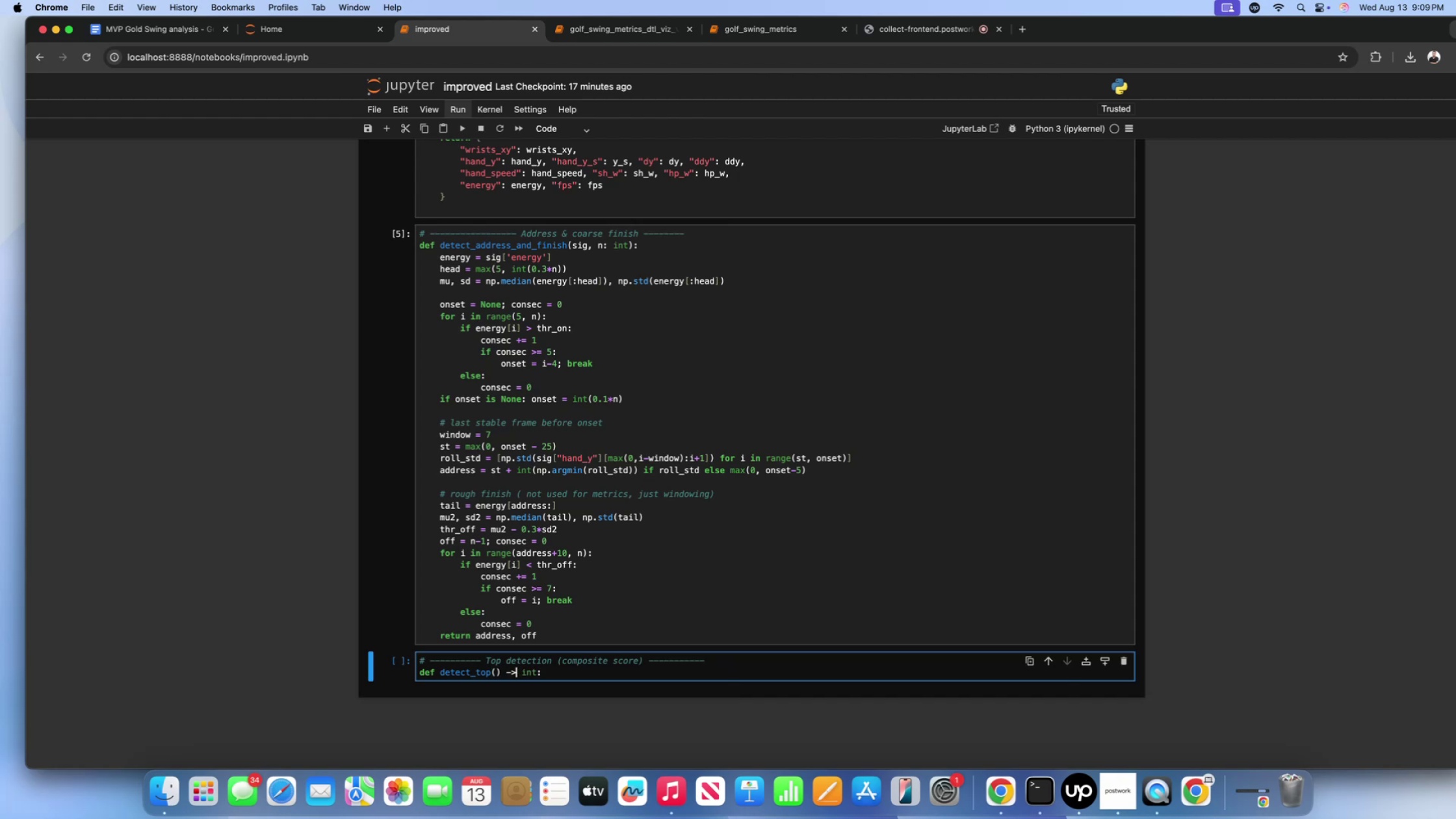 
key(ArrowLeft)
 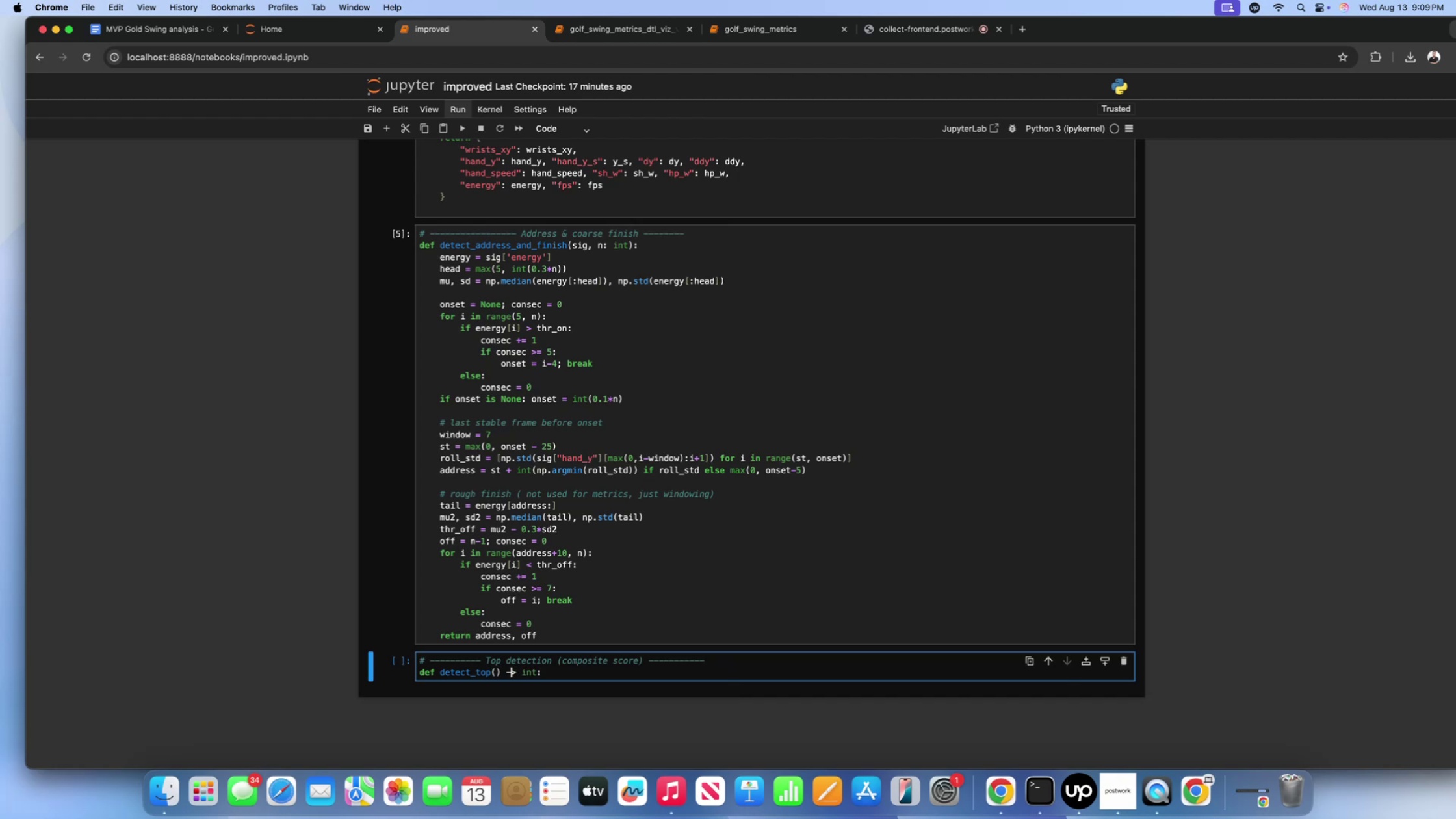 
key(ArrowLeft)
 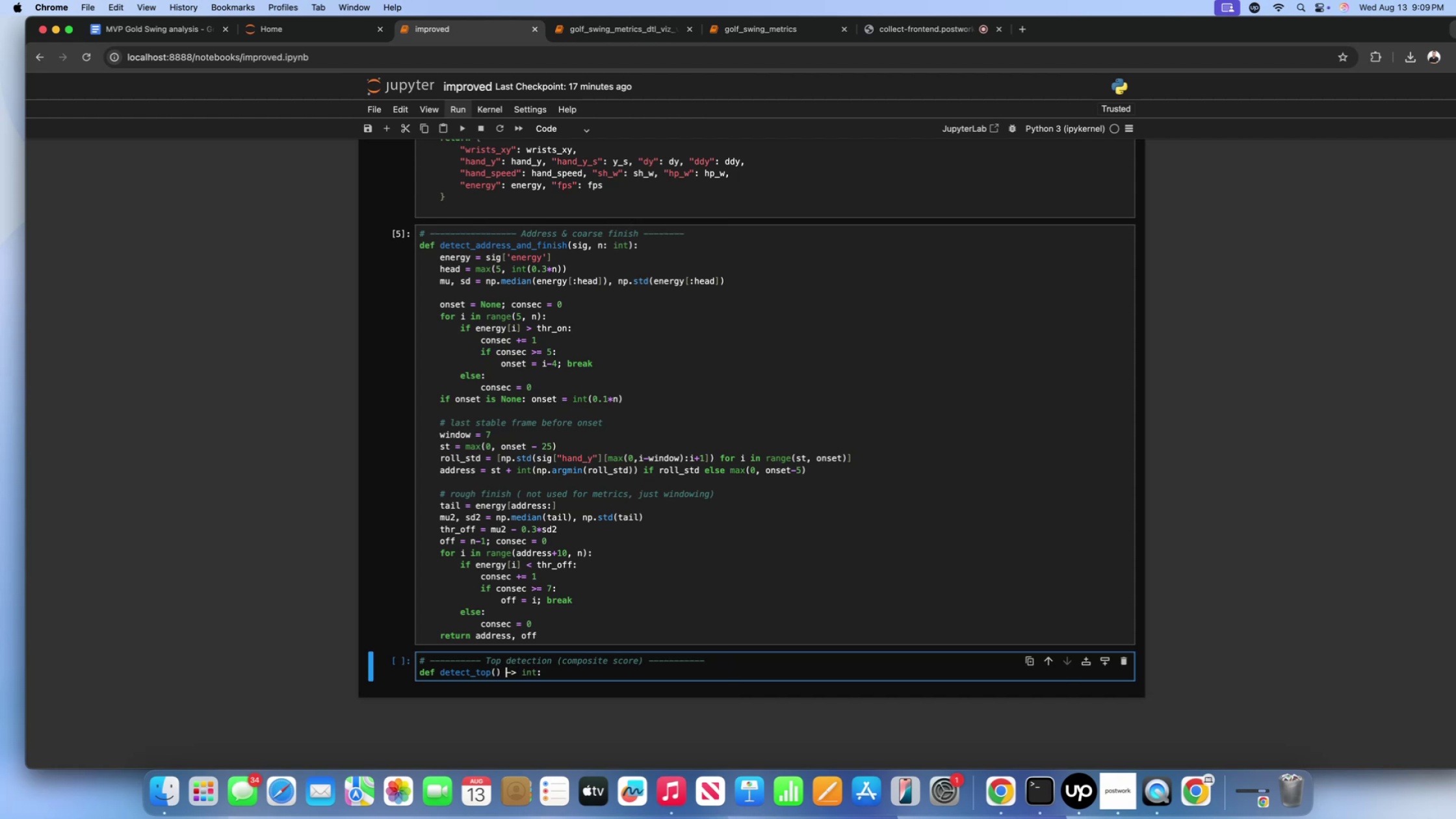 
key(ArrowLeft)
 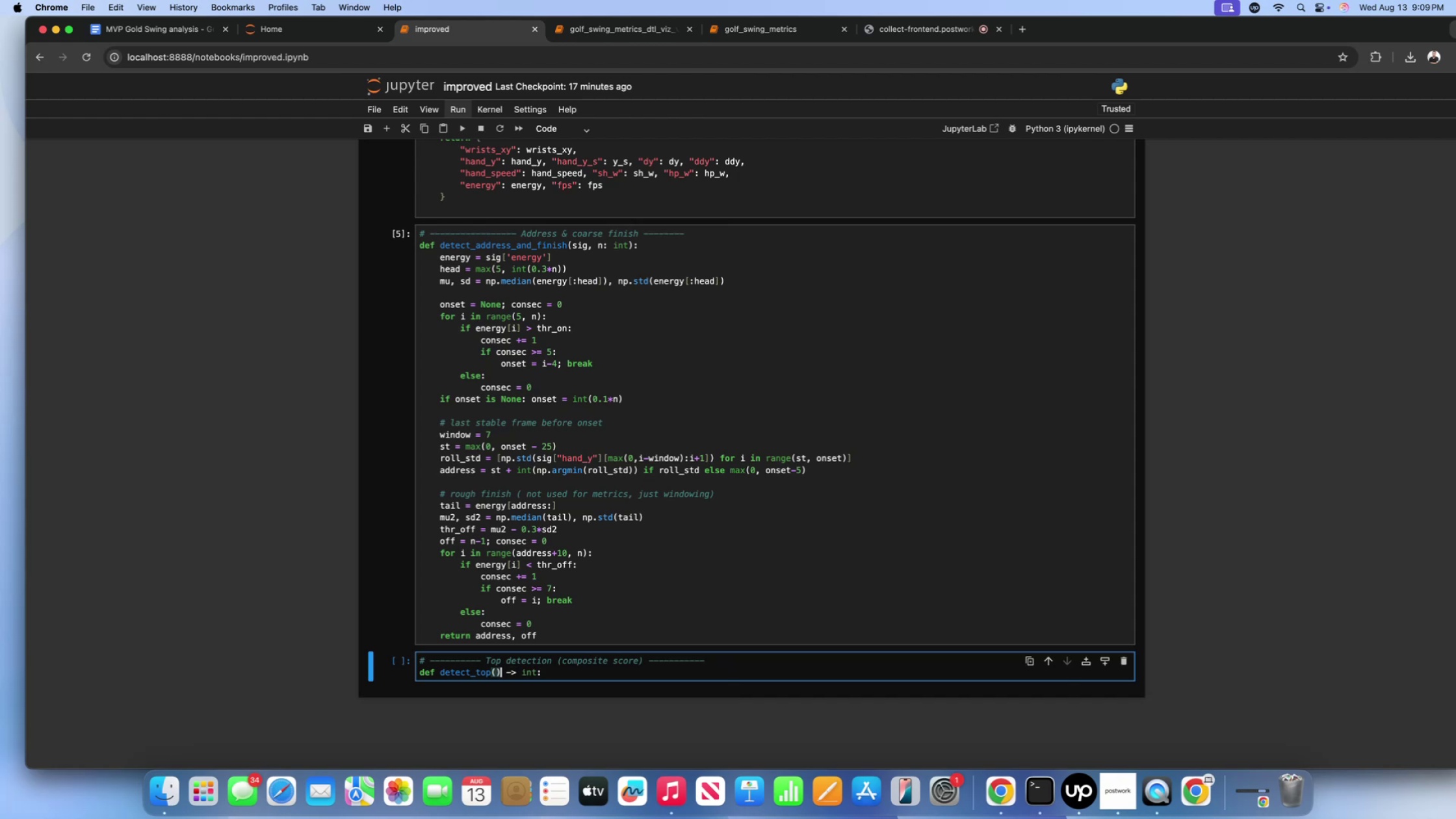 
key(ArrowLeft)
 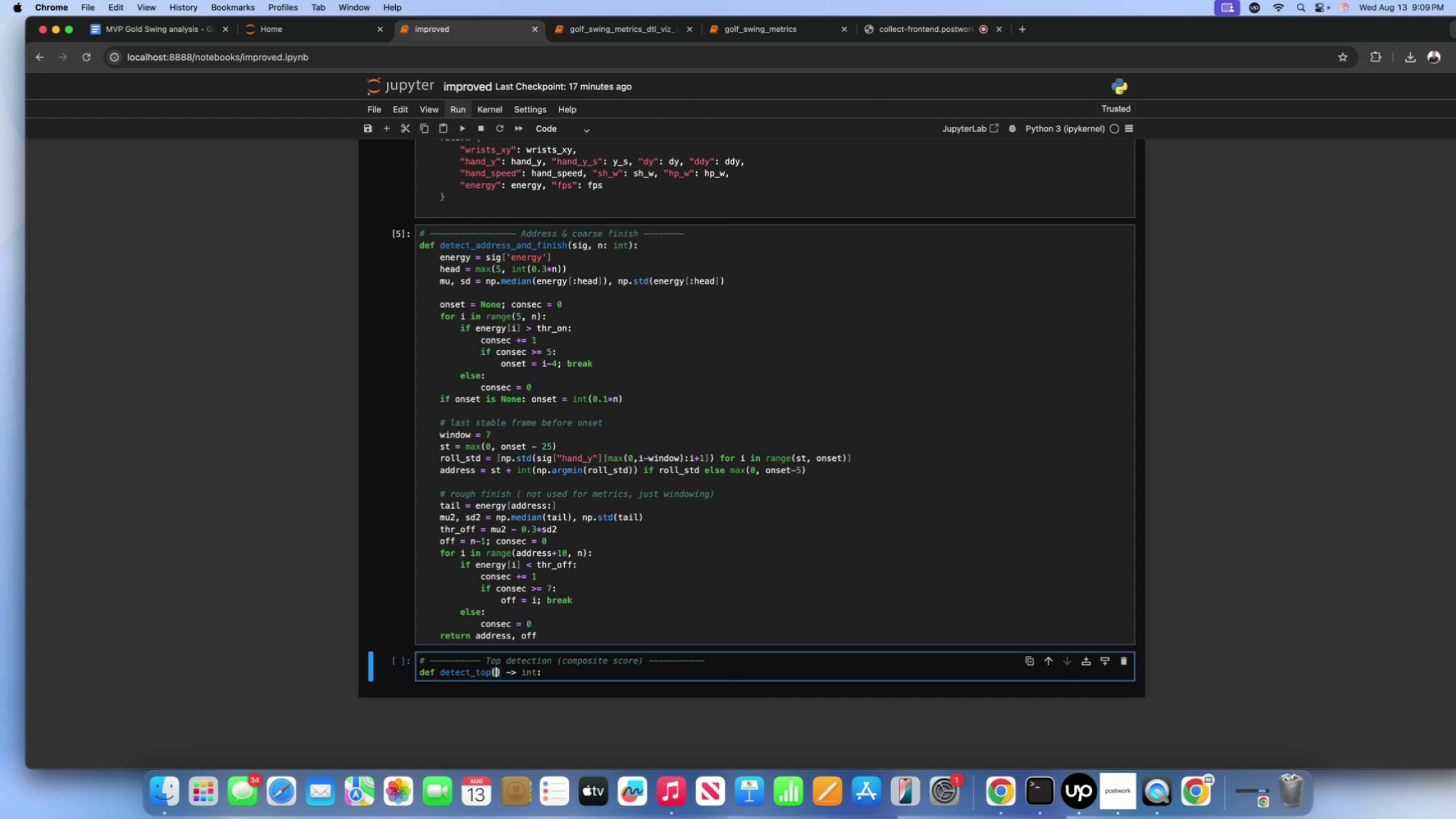 
type(sig, addr: int, end_idx: int)
 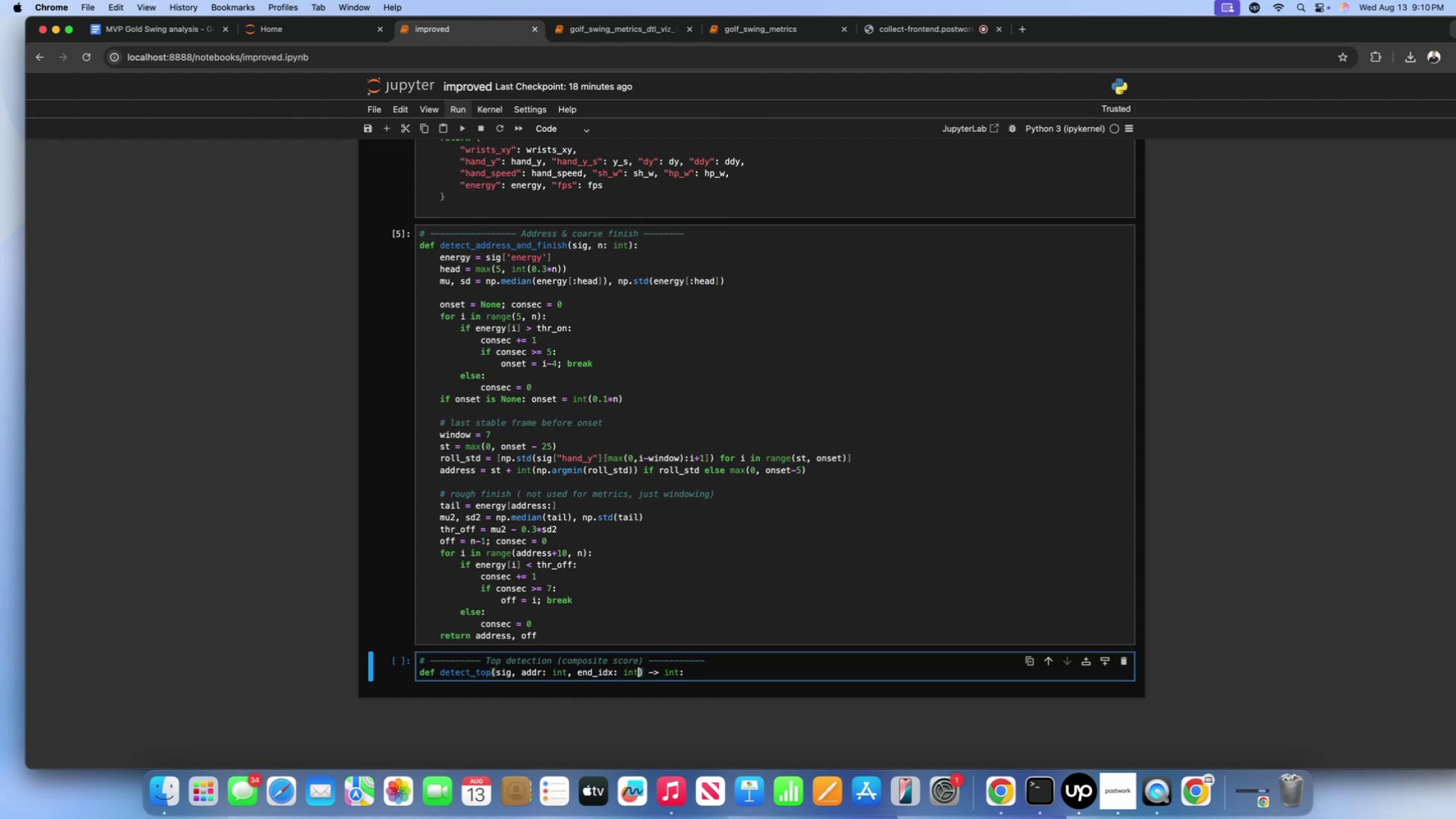 
key(ArrowRight)
 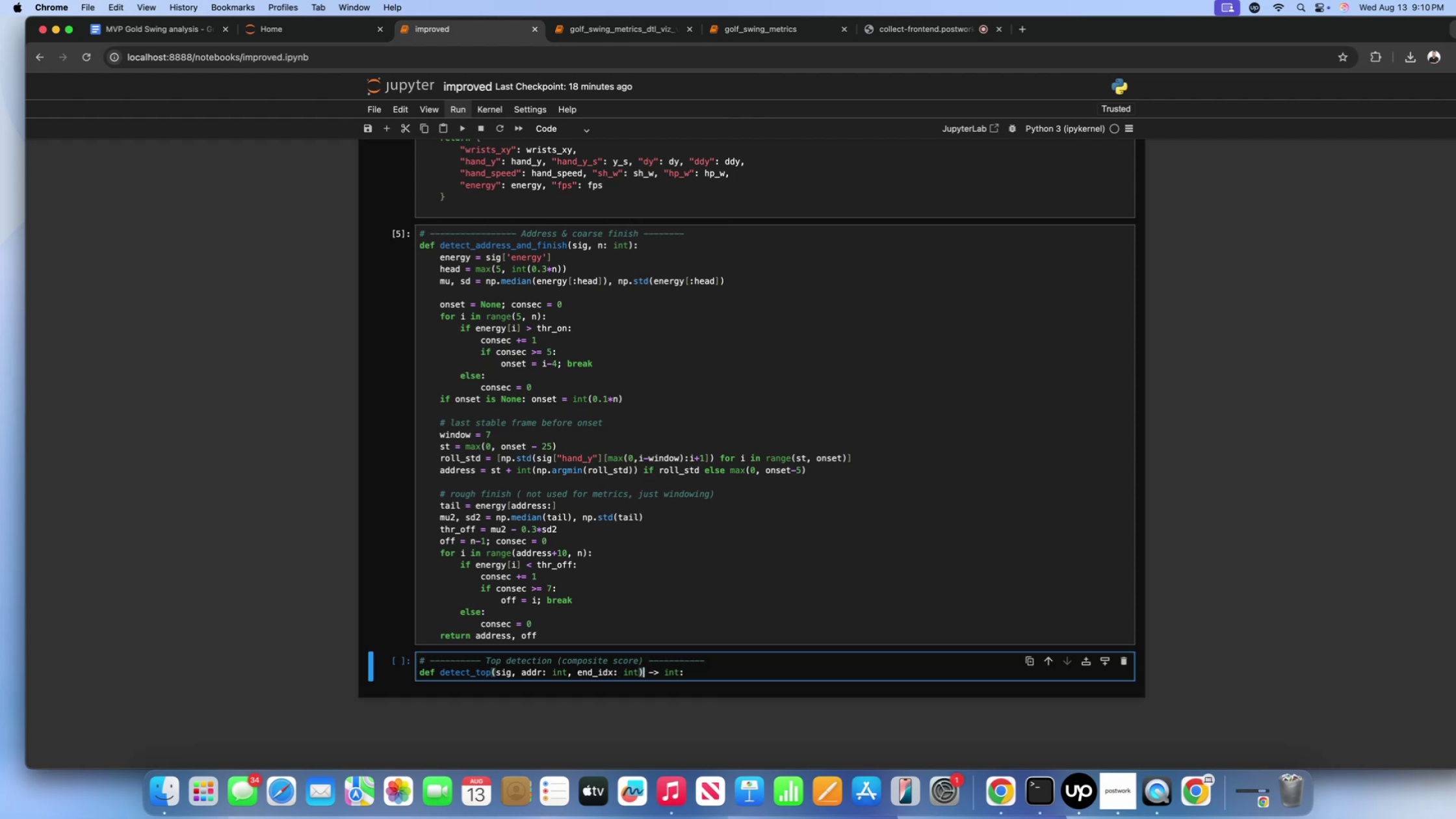 
key(ArrowRight)
 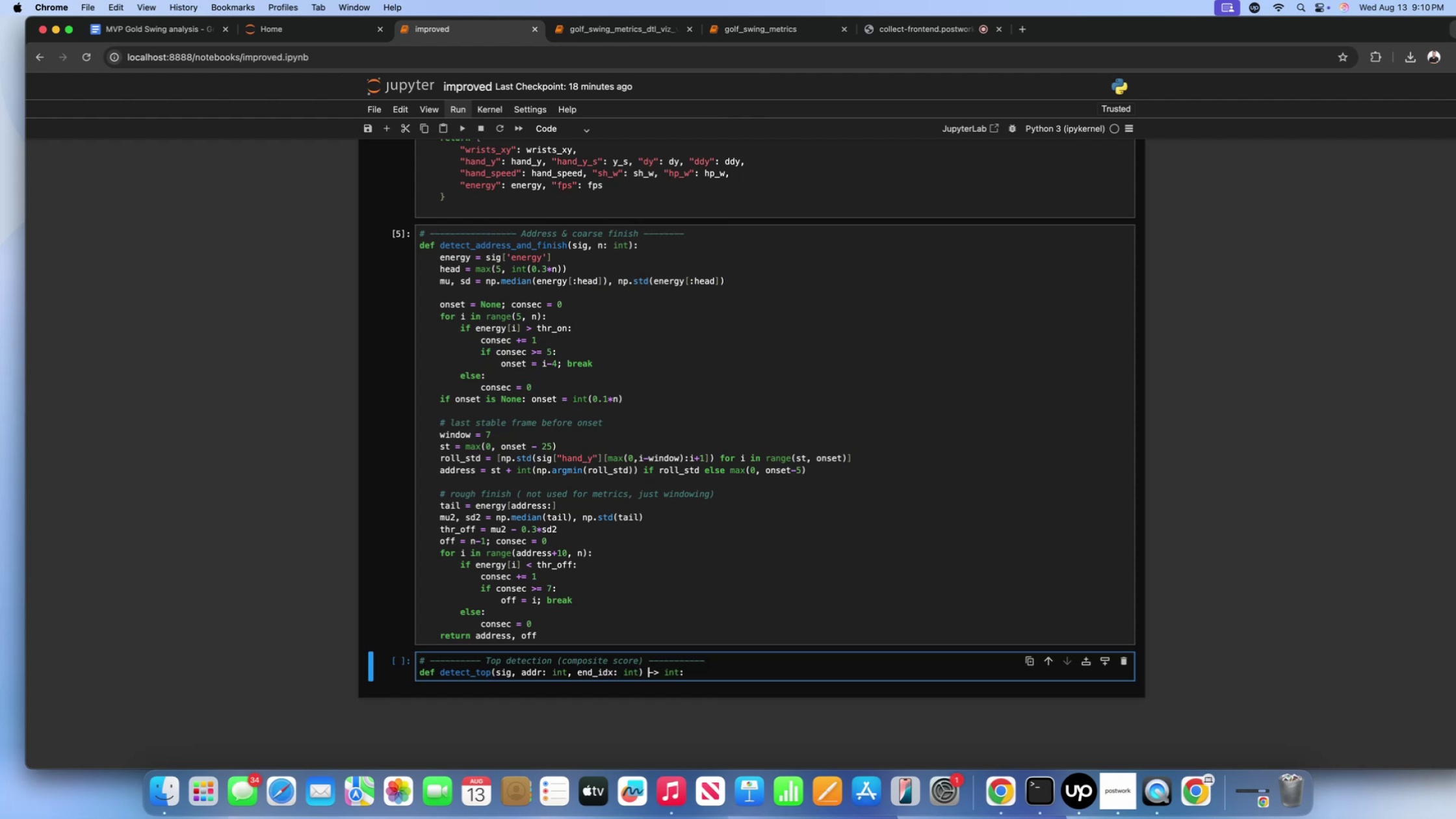 
key(ArrowRight)
 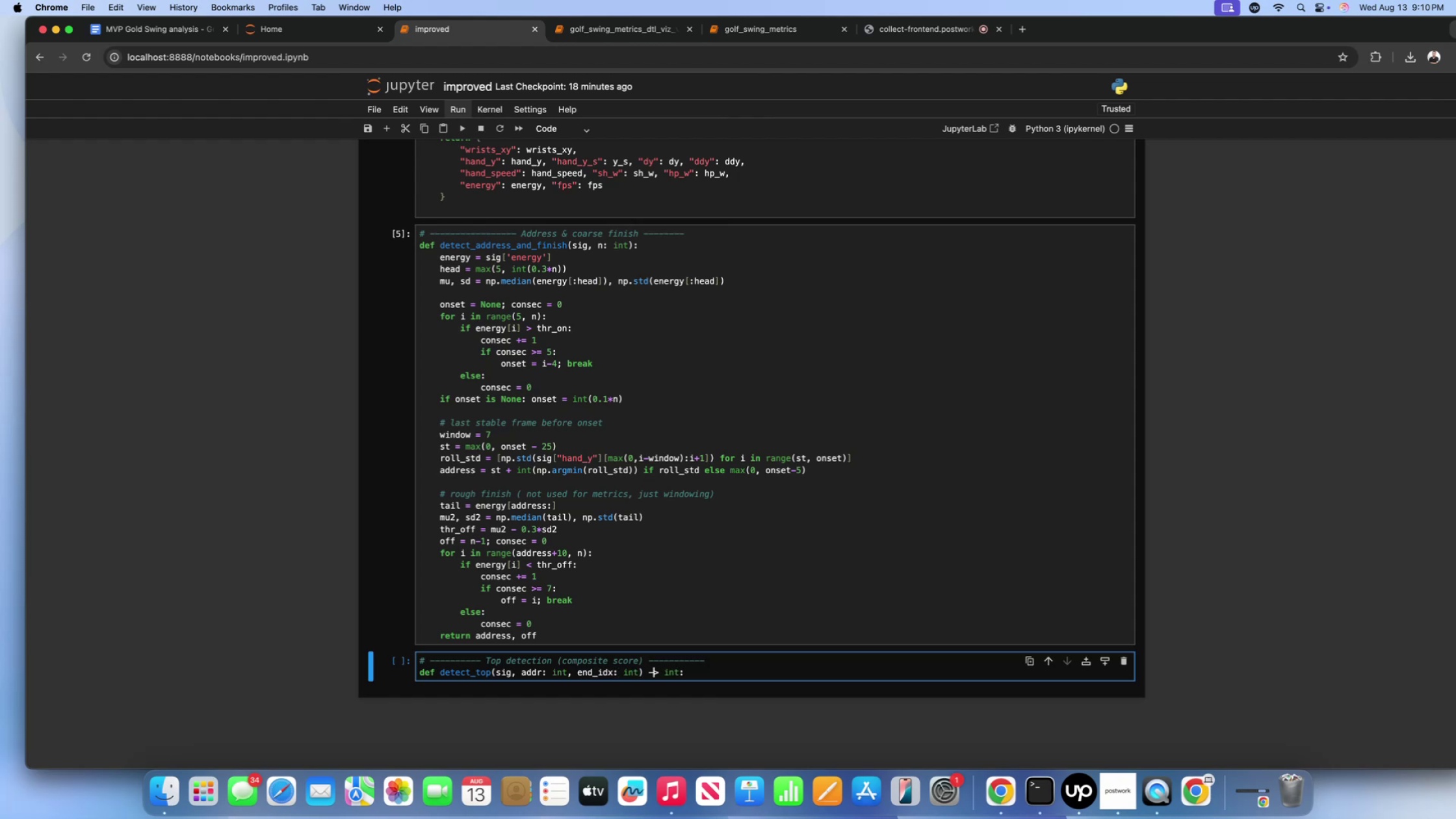 
key(ArrowRight)
 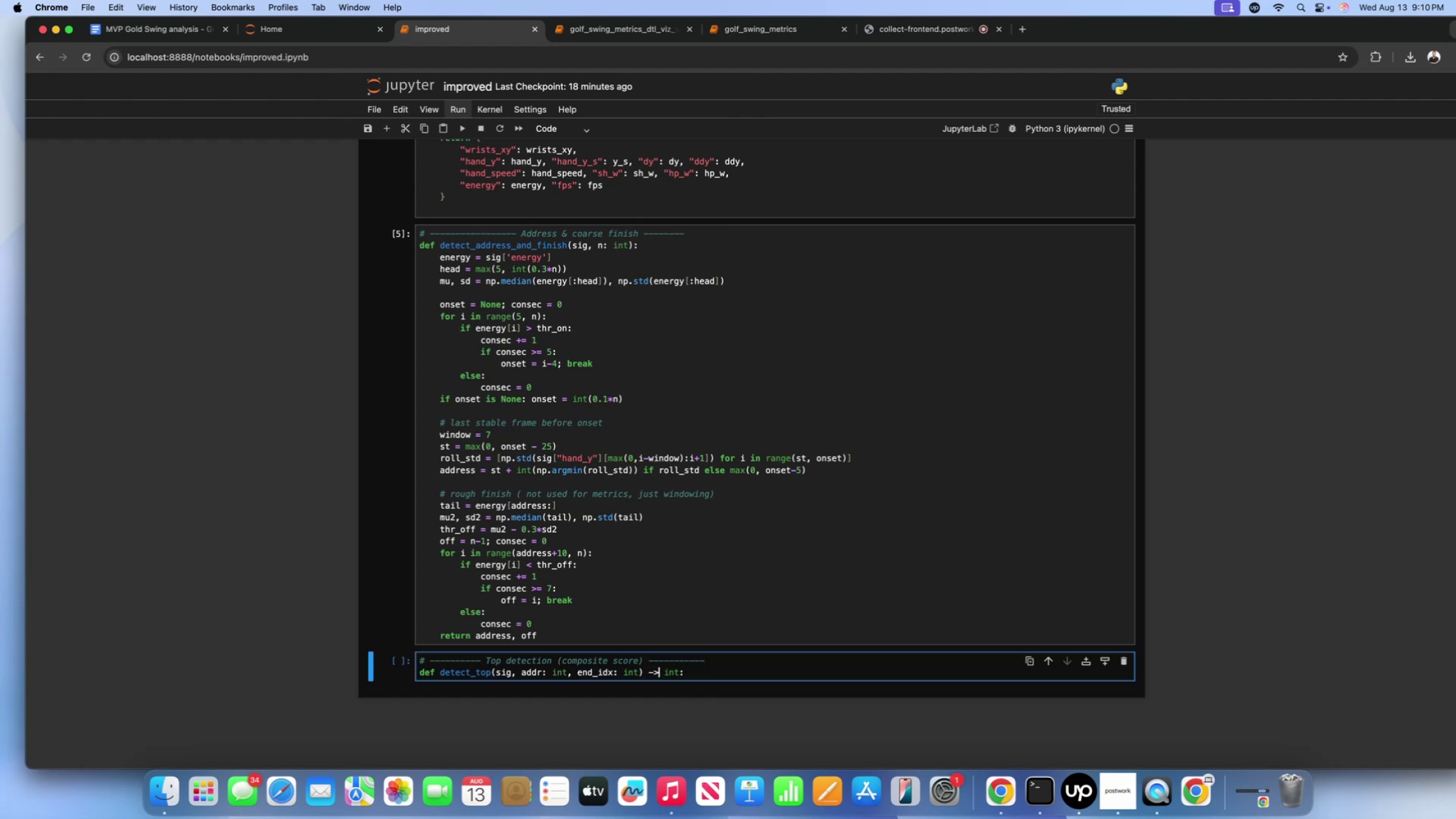 
key(ArrowRight)
 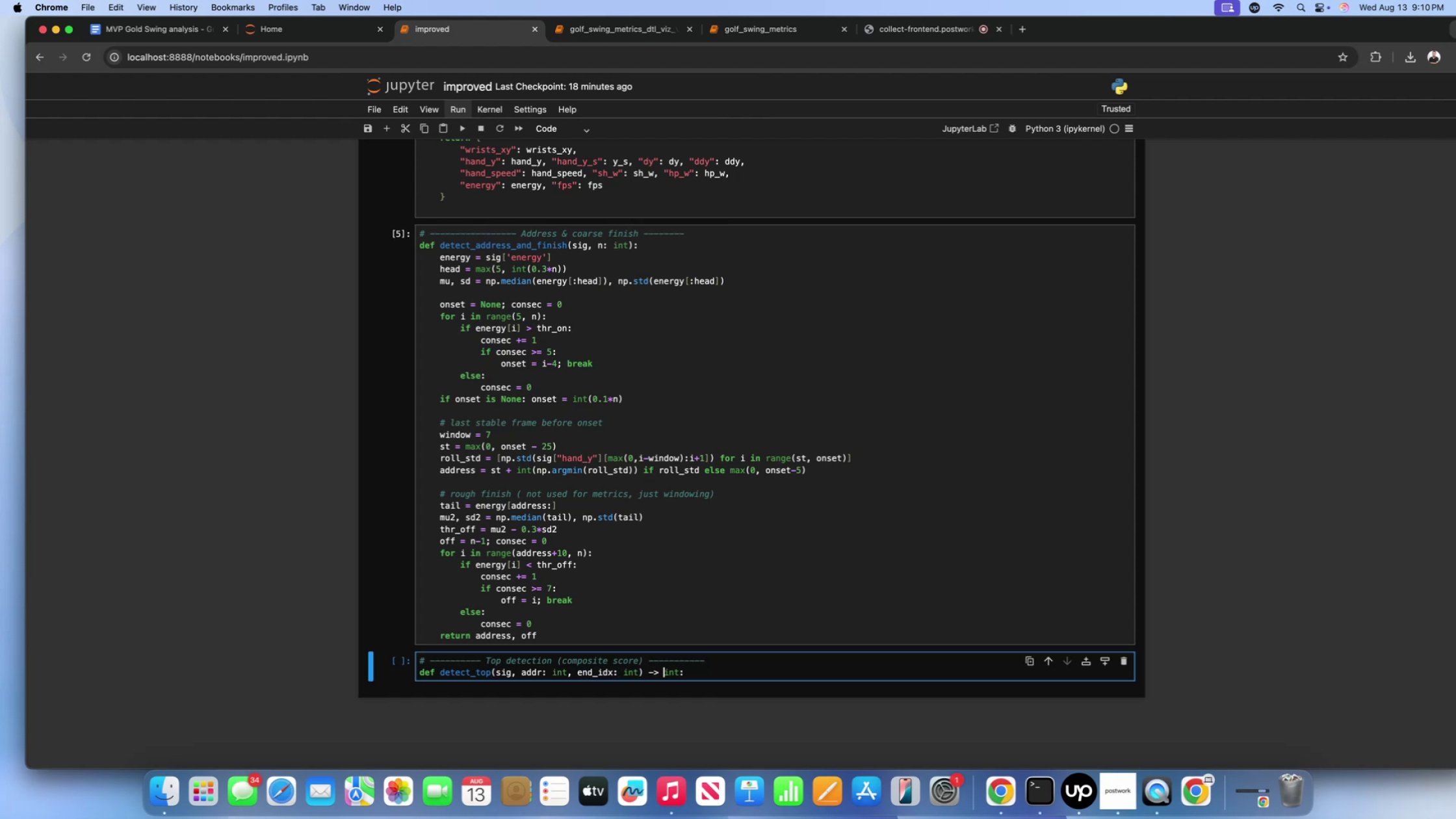 
key(ArrowRight)
 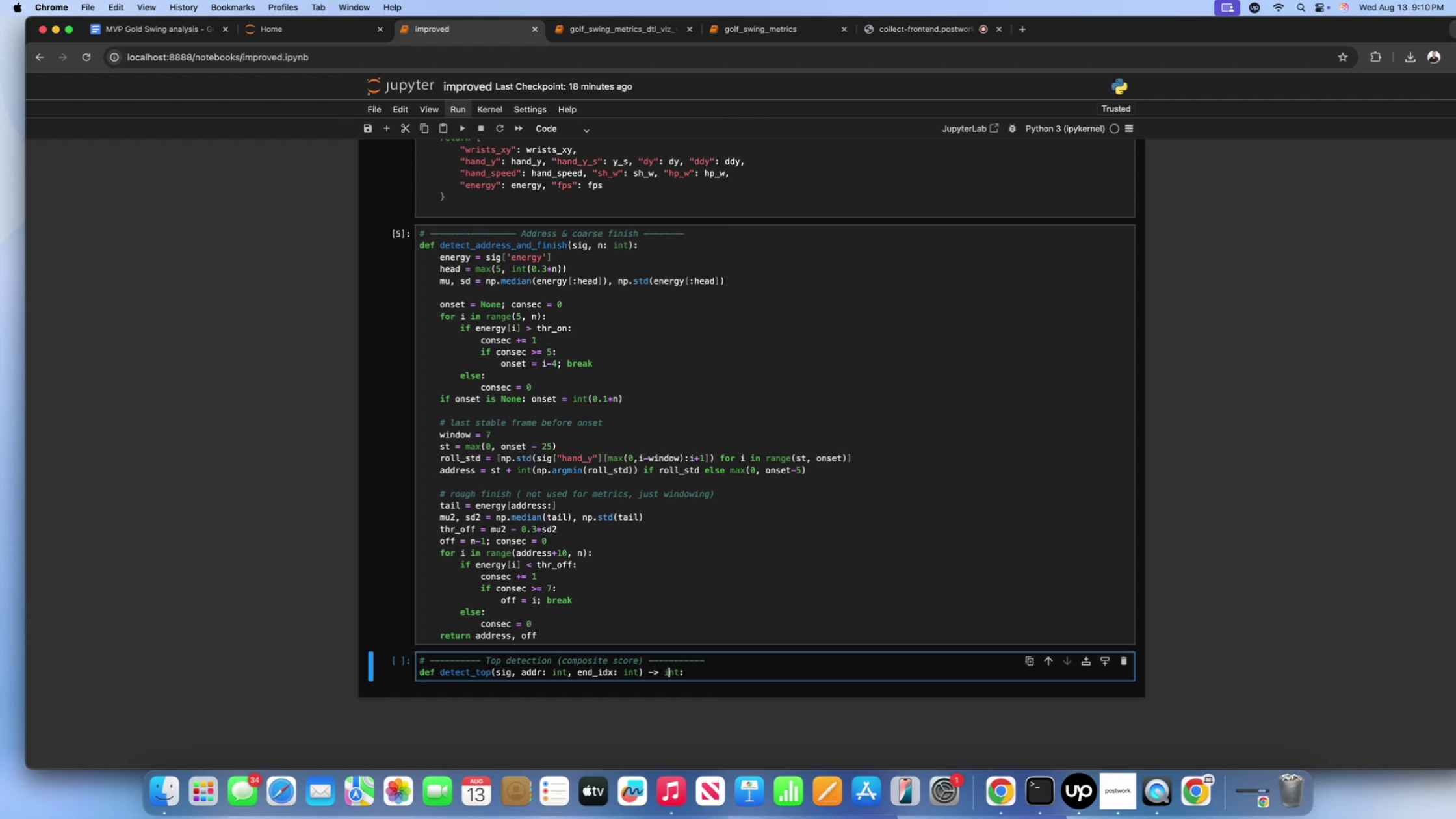 
key(ArrowRight)
 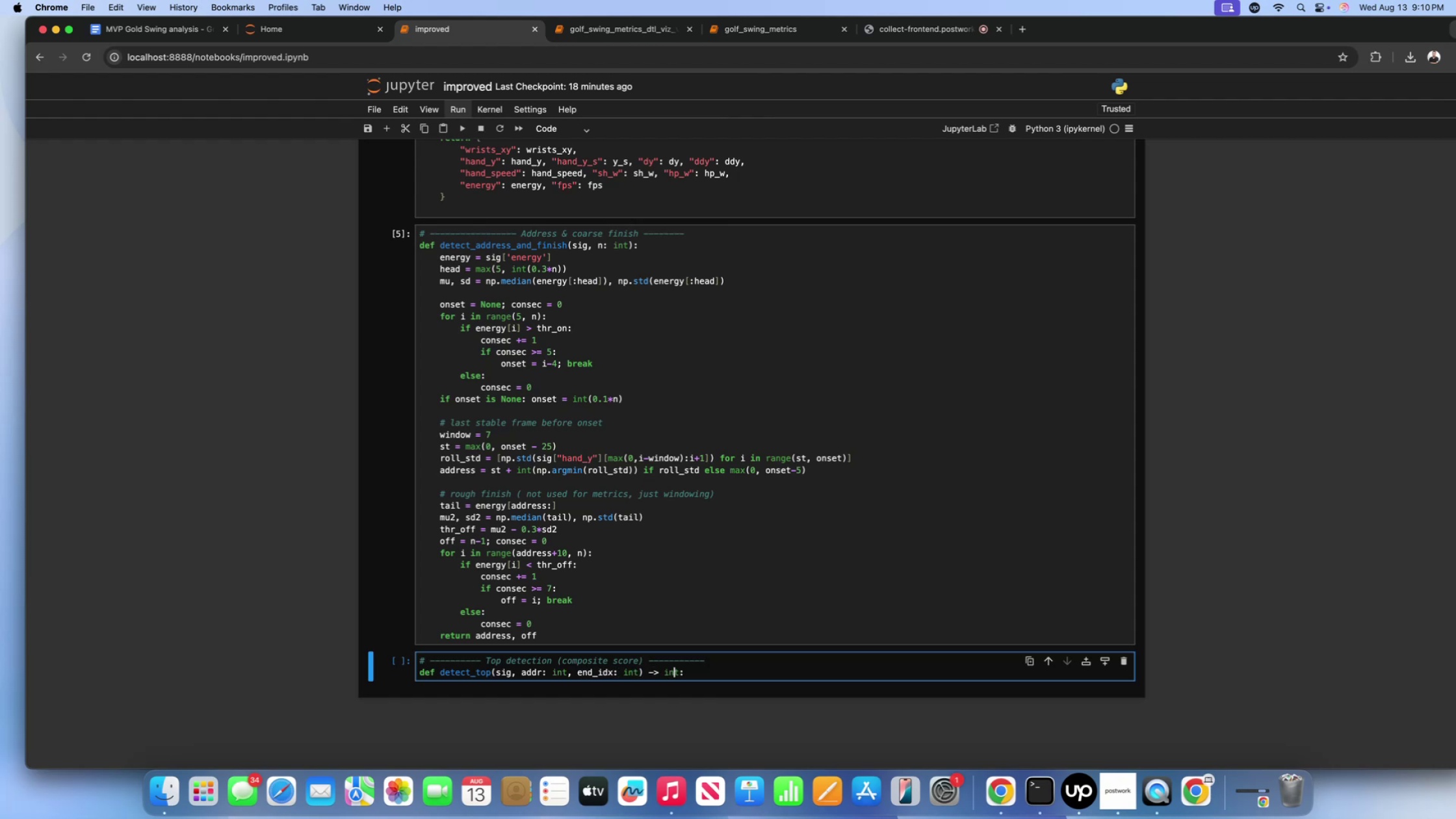 
key(ArrowRight)
 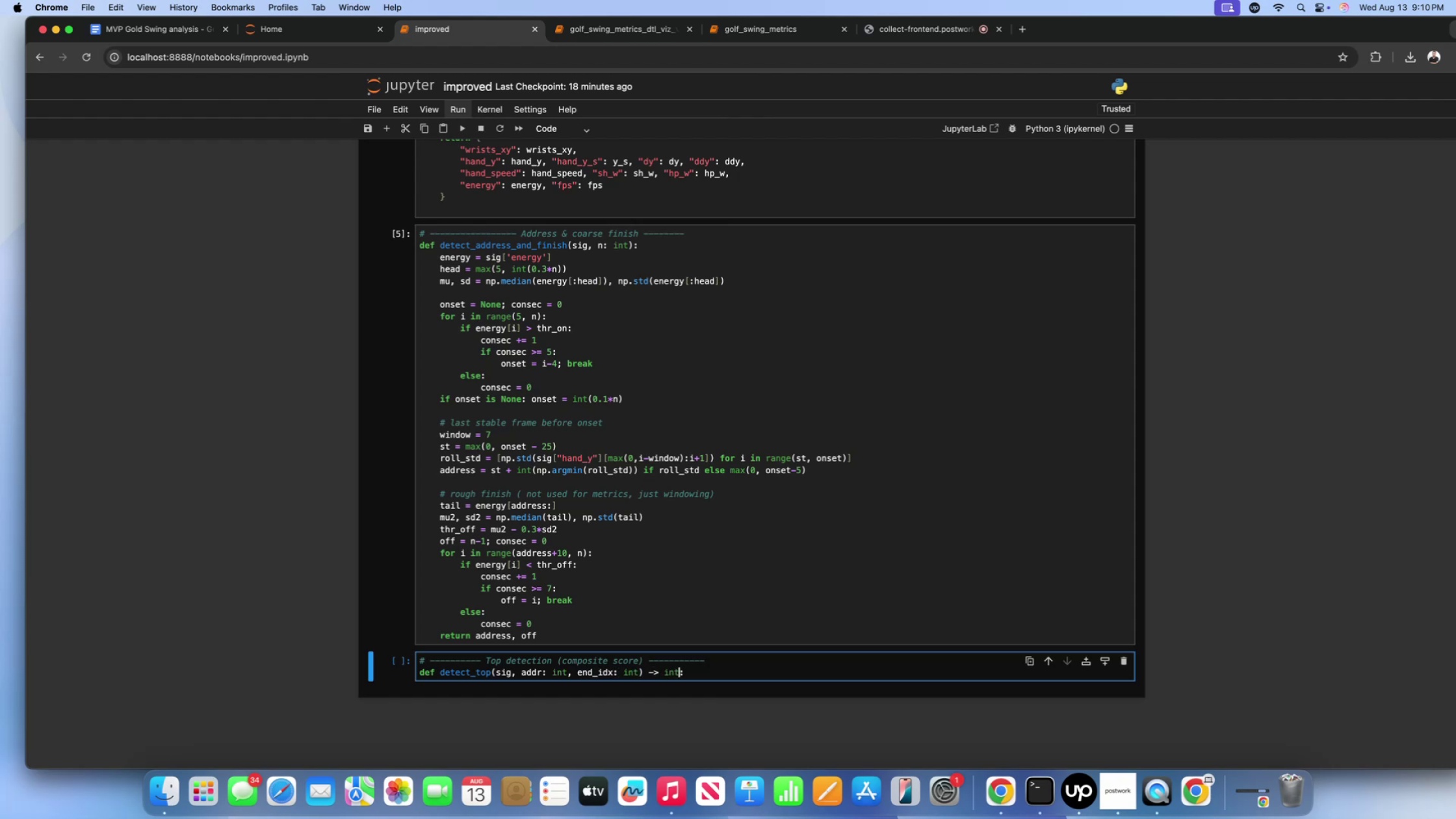 
key(ArrowRight)
 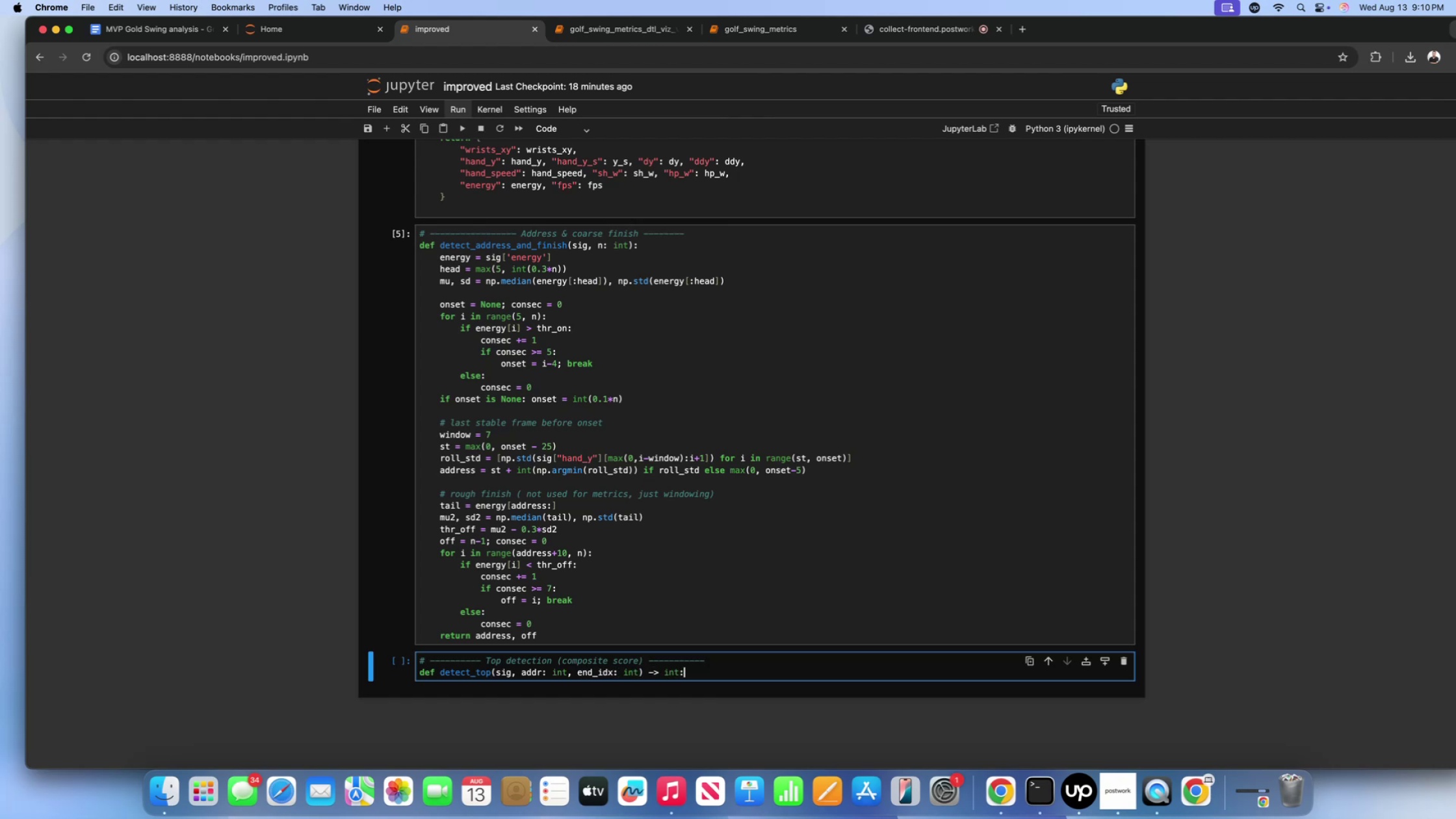 
key(Enter)
 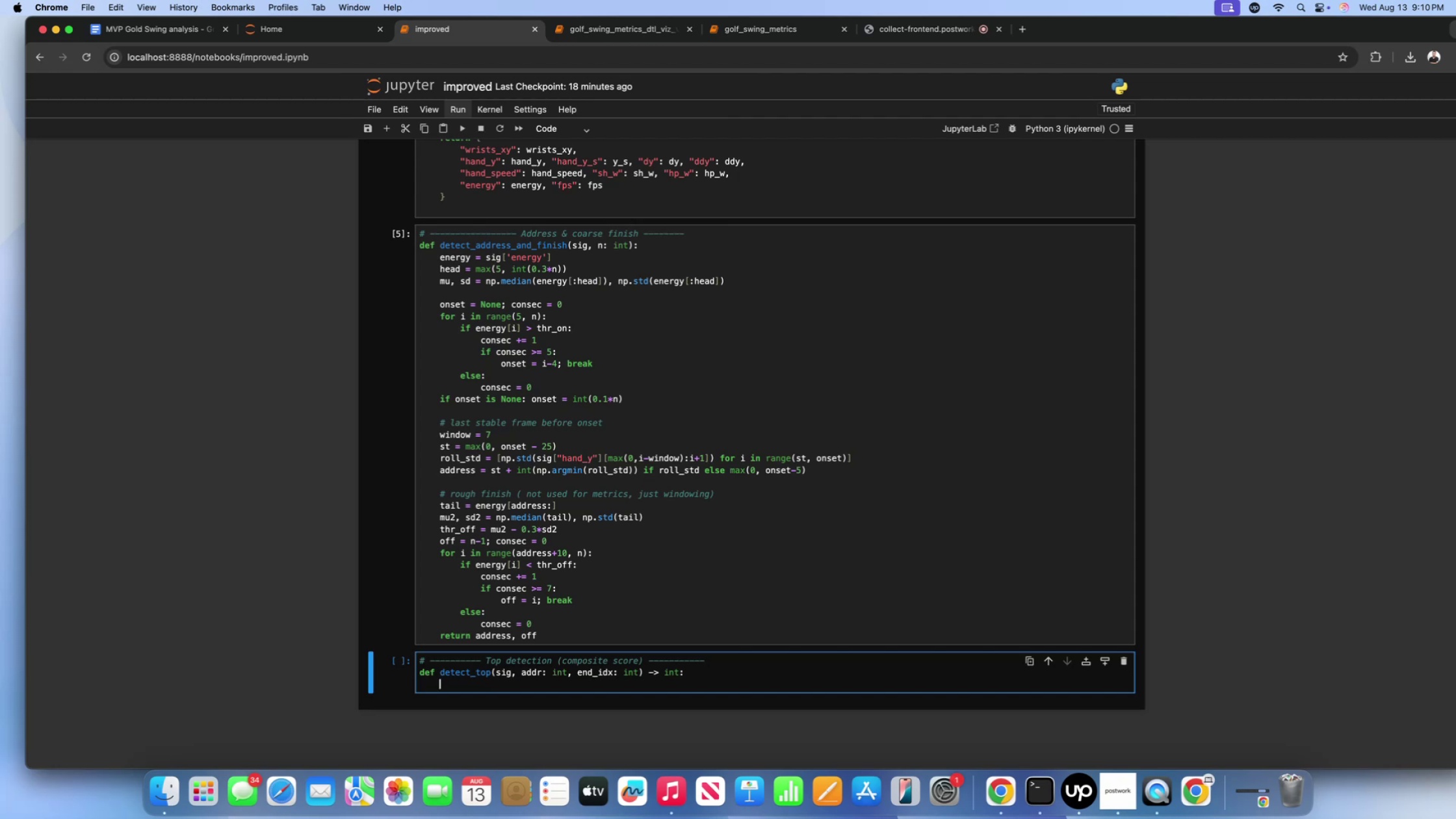 
type(y = sig[])
 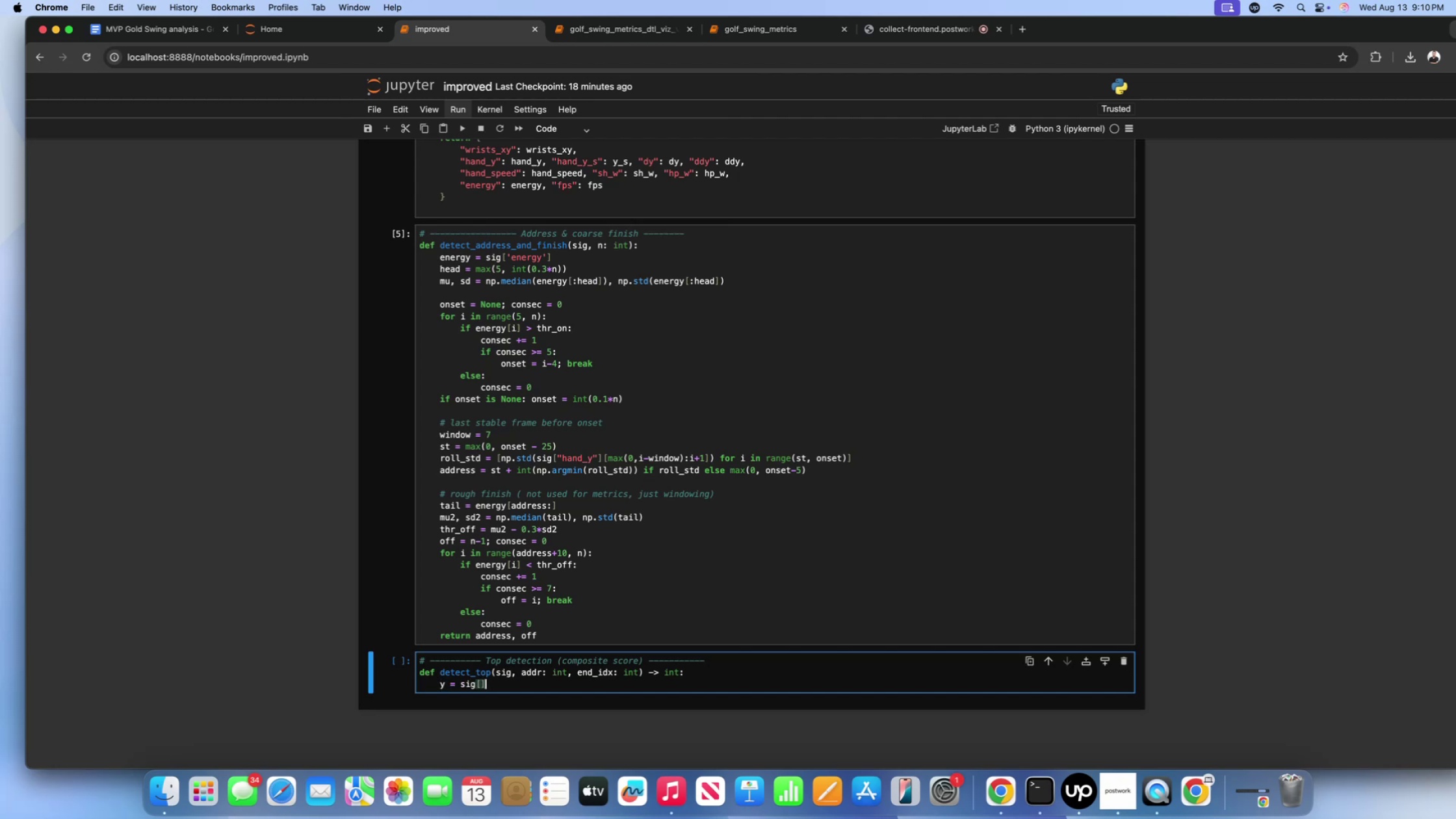 
key(ArrowLeft)
 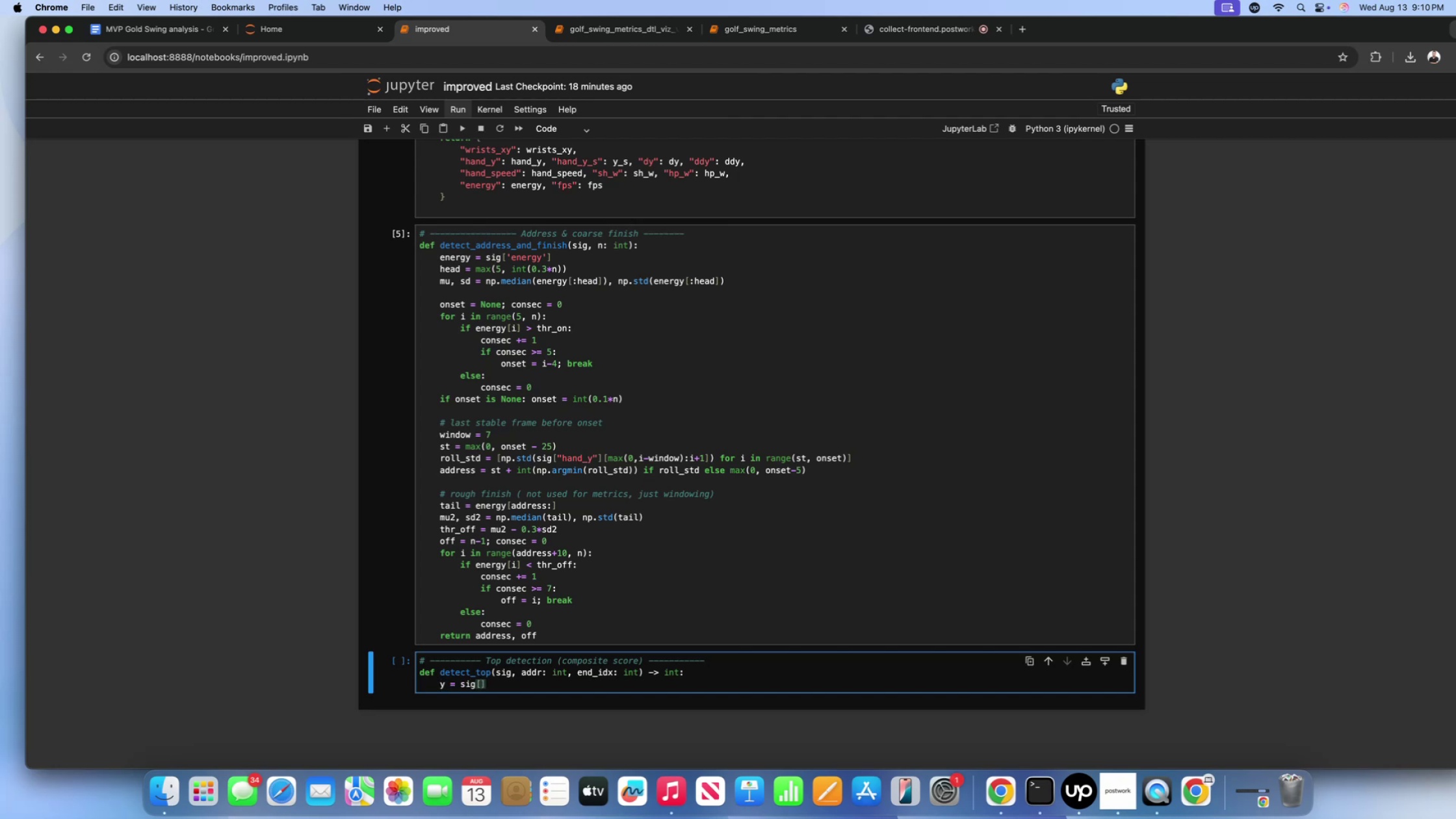 
key(Shift+ShiftLeft)
 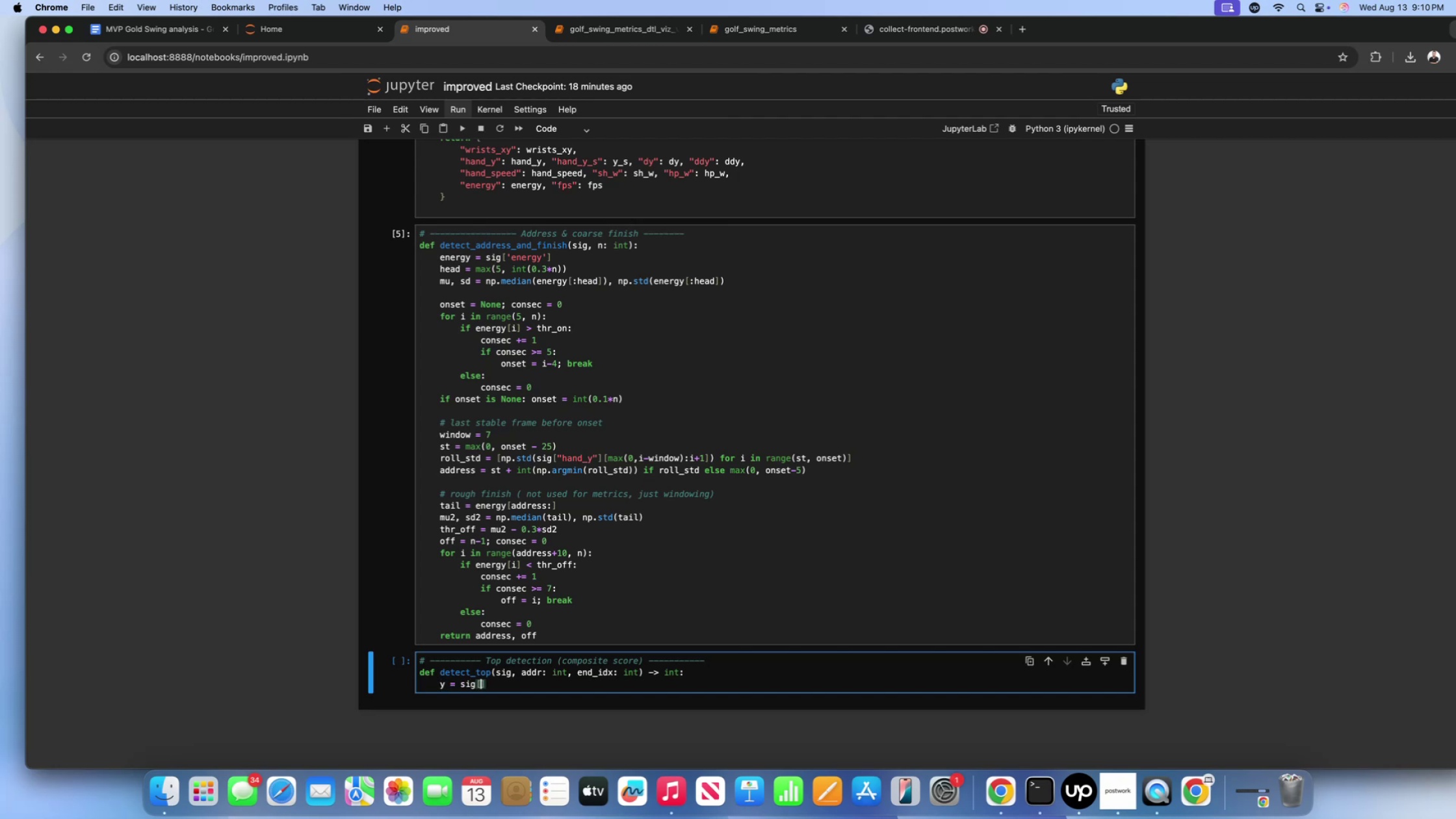 
key(Shift+Quote)
 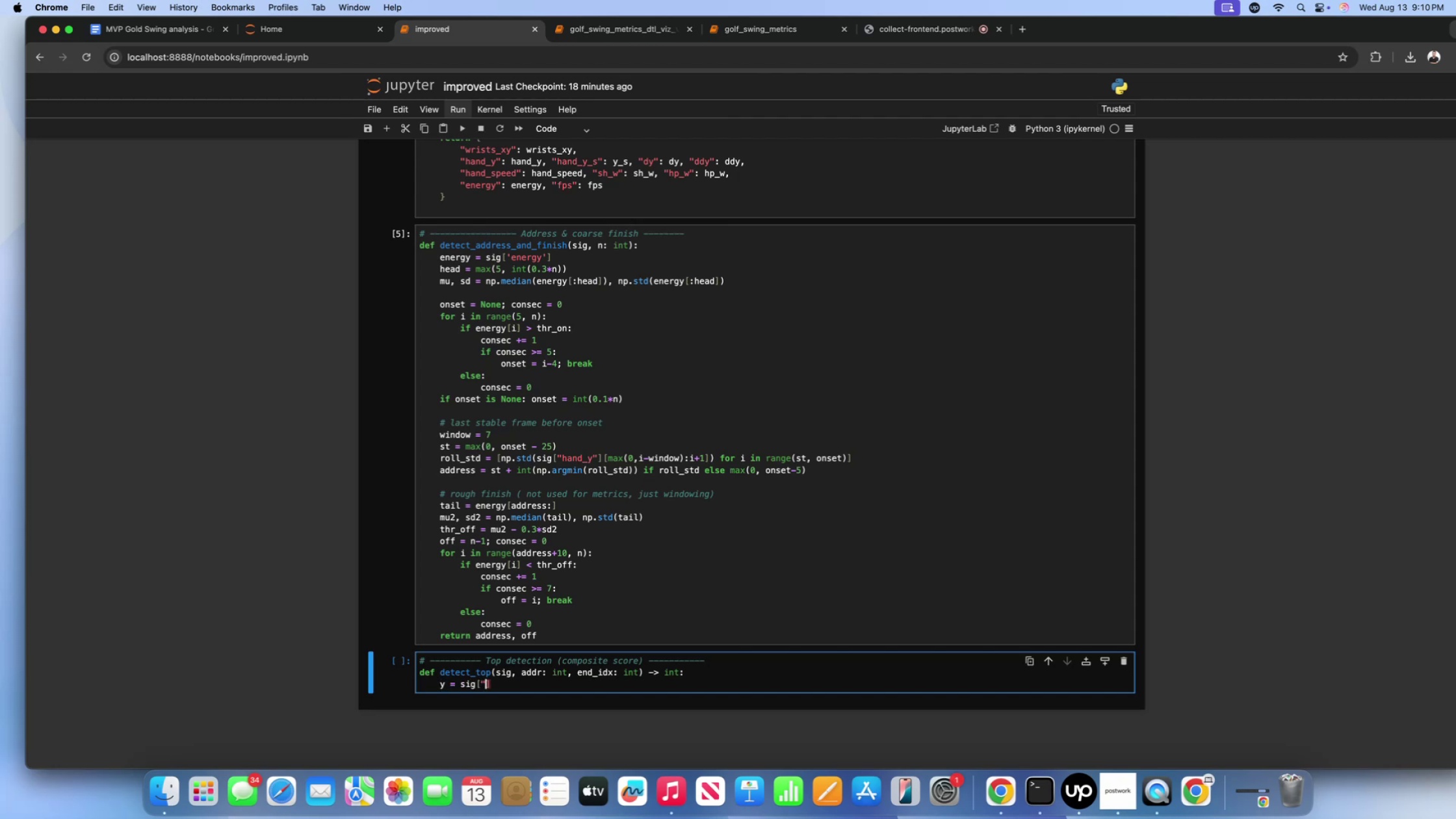 
key(Shift+ShiftLeft)
 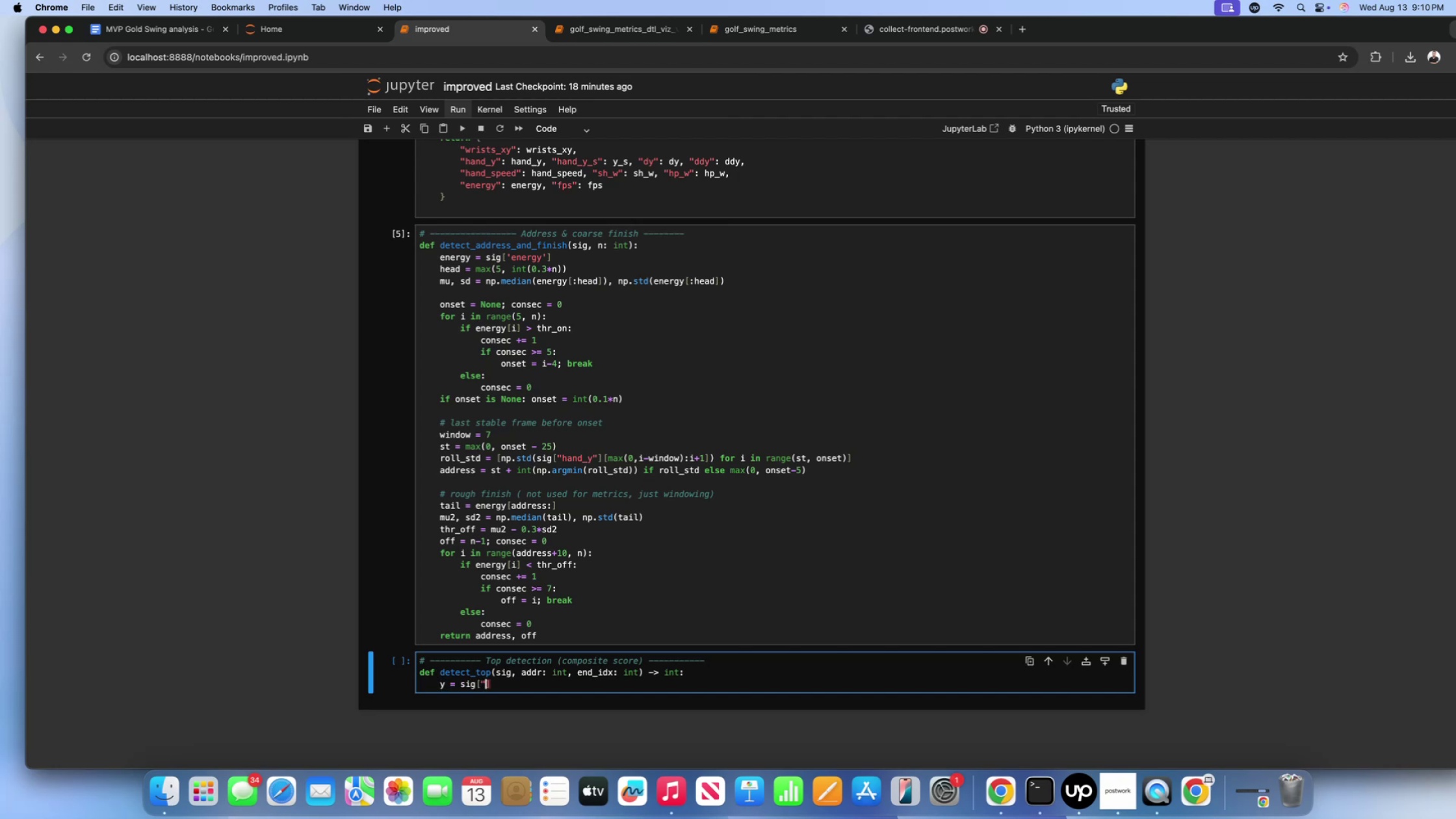 
key(Shift+Quote)
 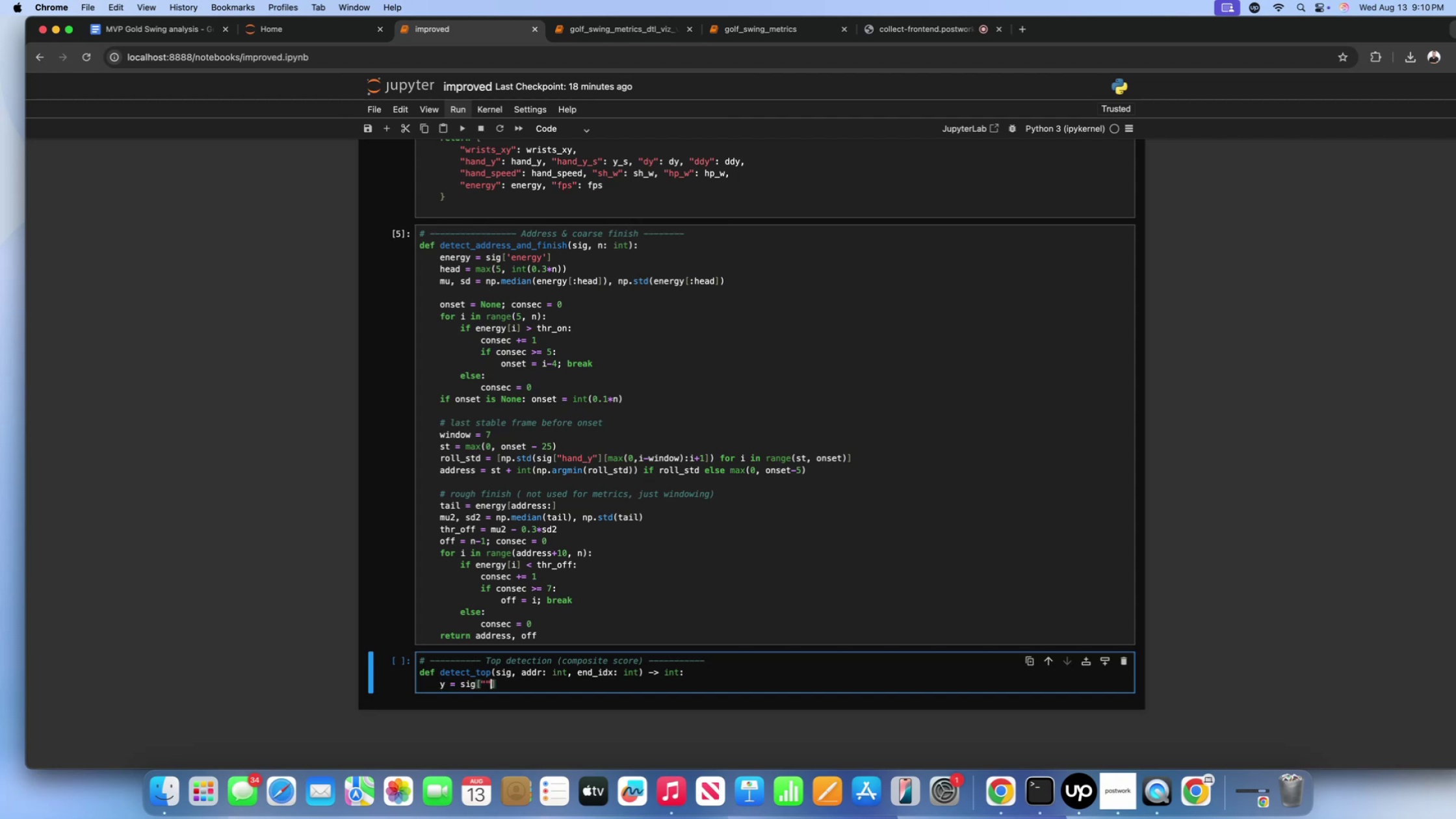 
key(ArrowLeft)
 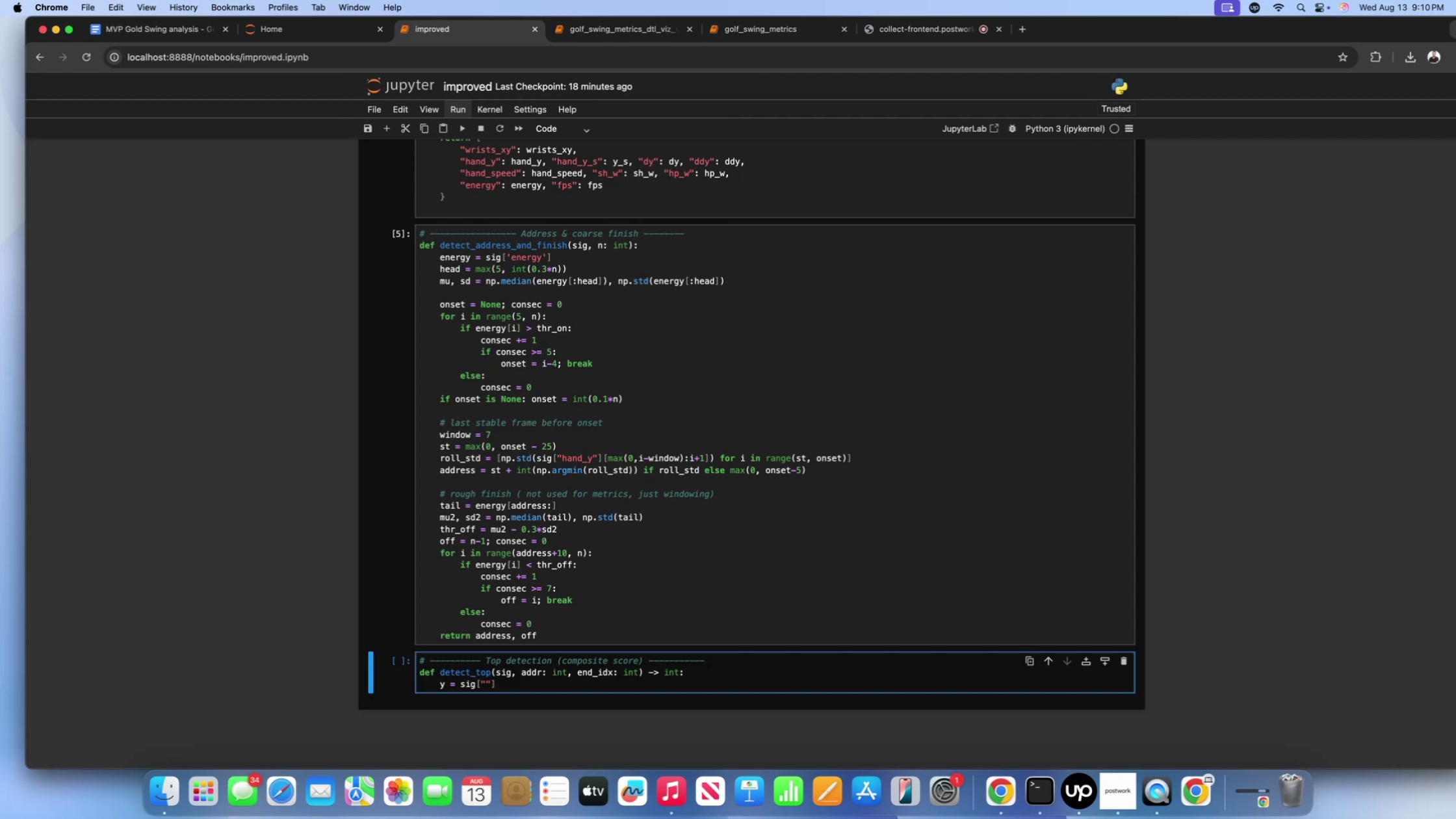 
type(hand_y_s)
 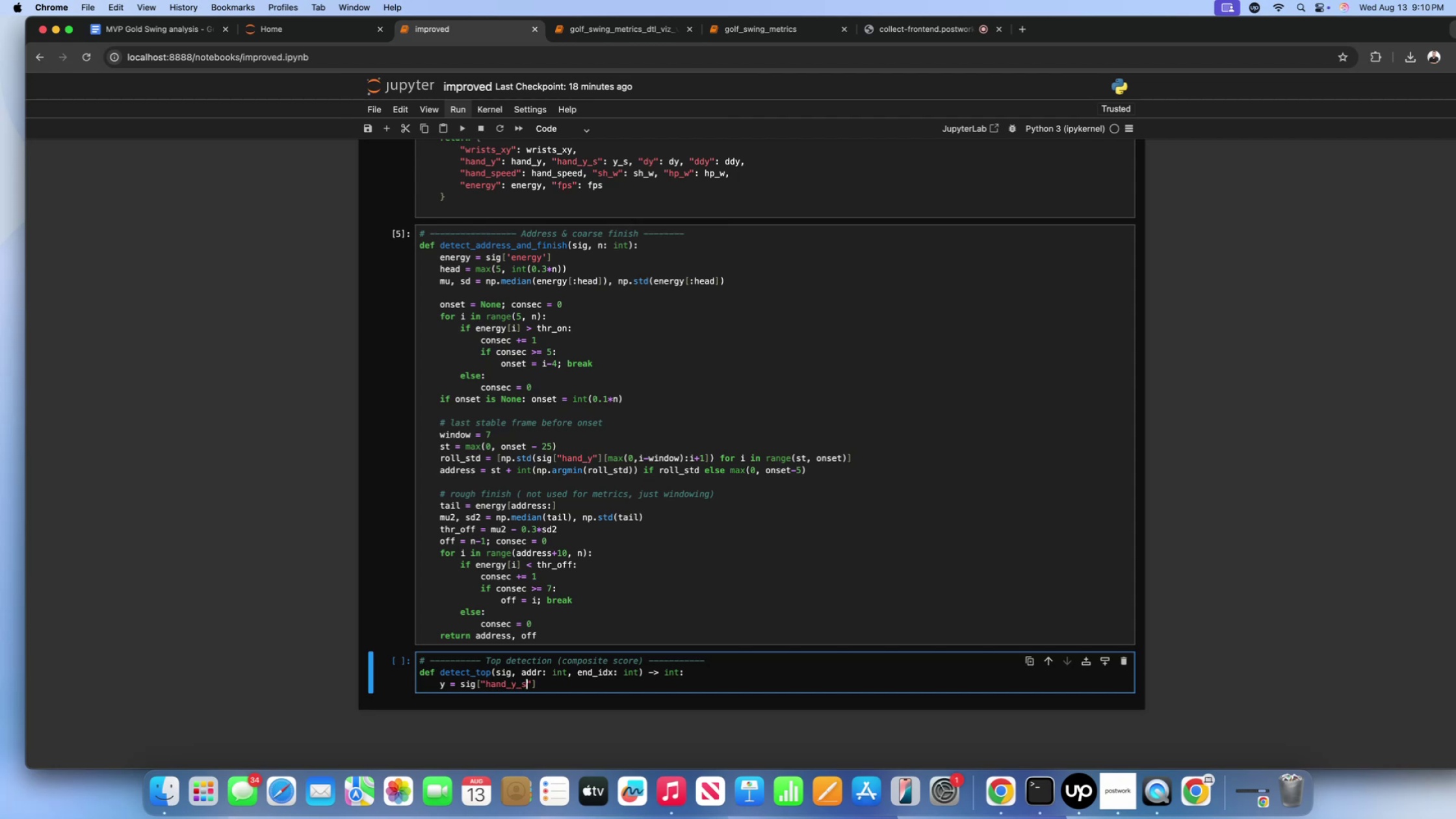 
key(ArrowRight)
 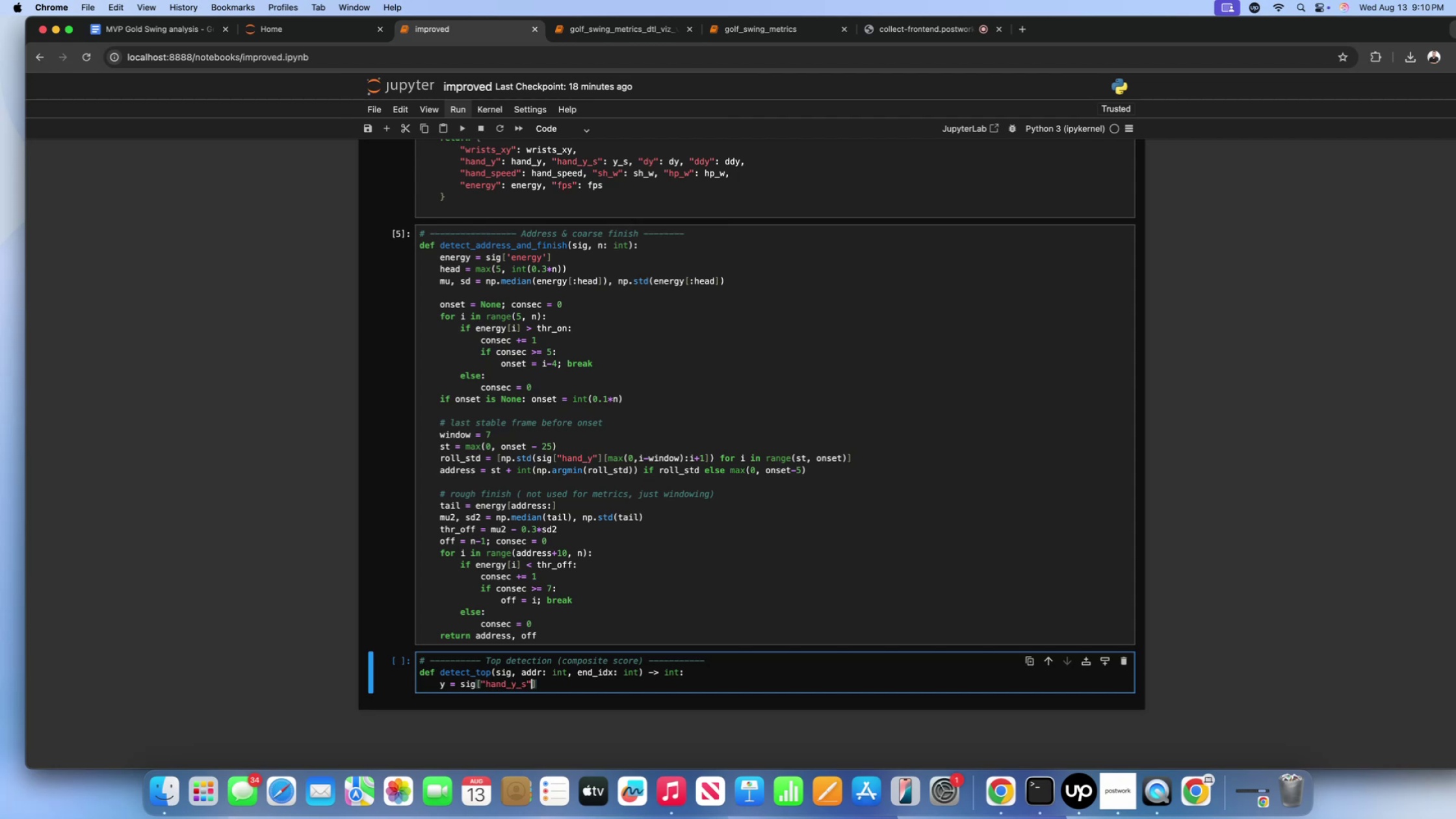 
key(ArrowRight)
 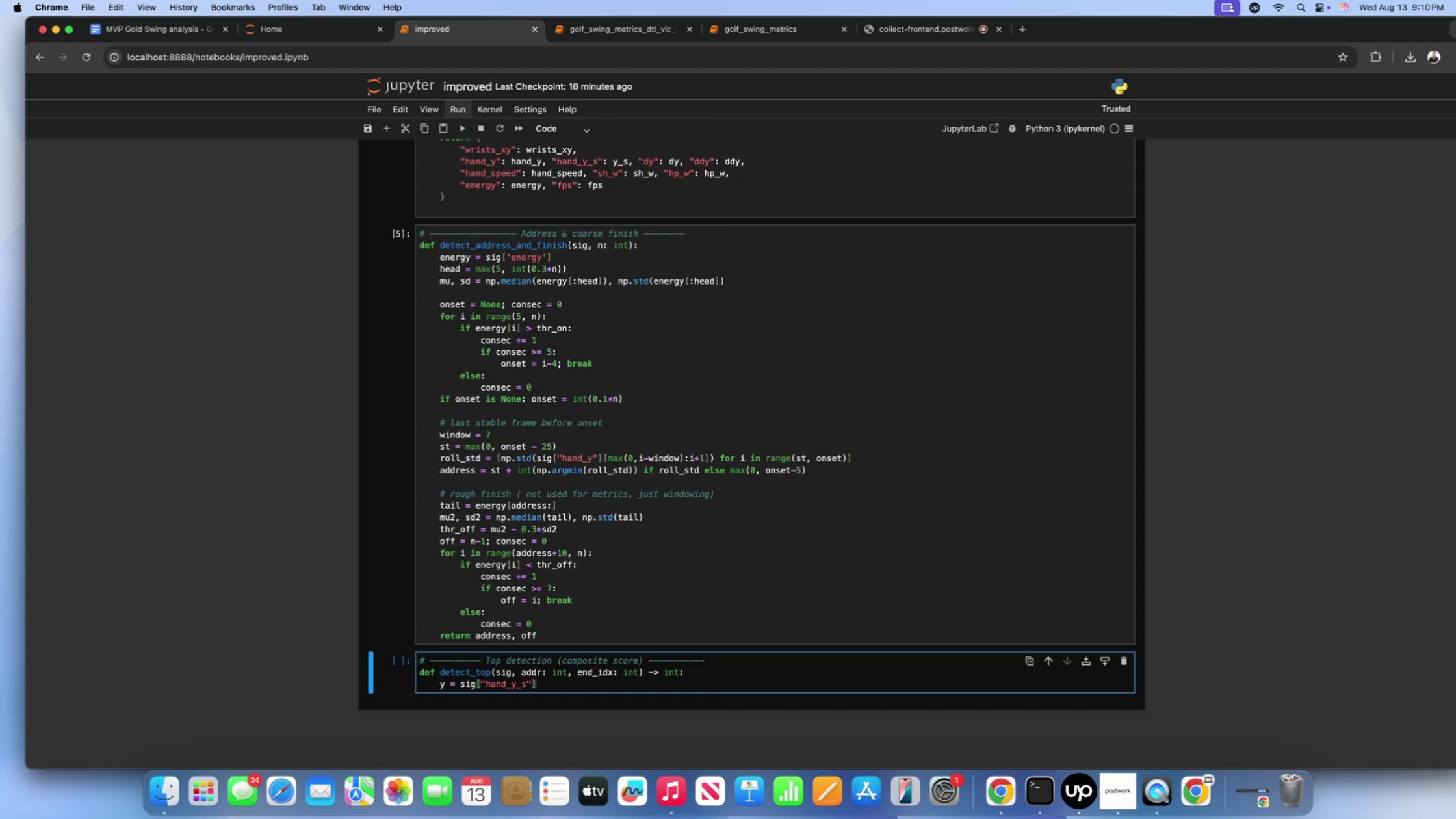 
type(:)
key(Backspace)
type(; dy = sig[])
 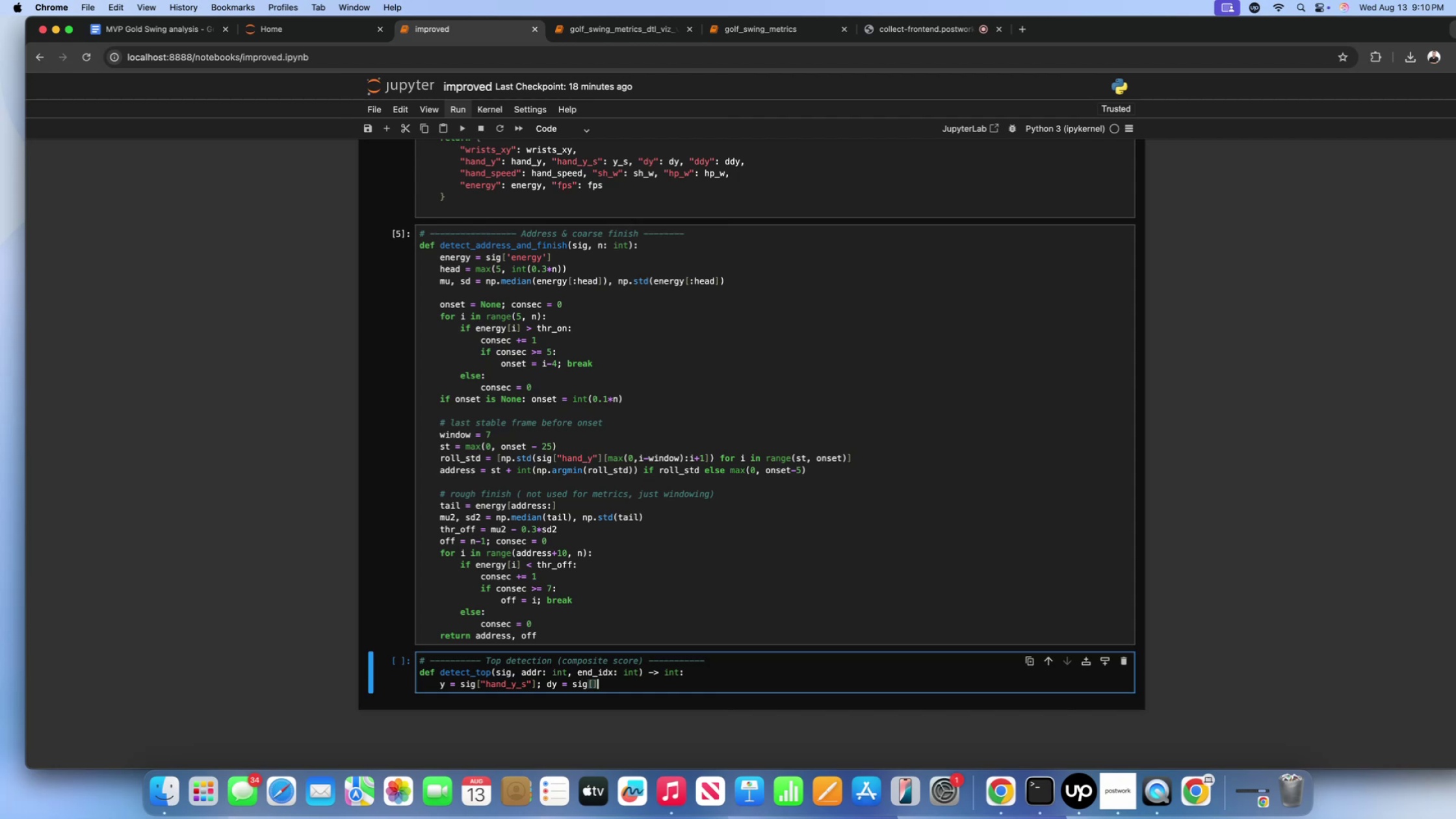 
key(ArrowLeft)
 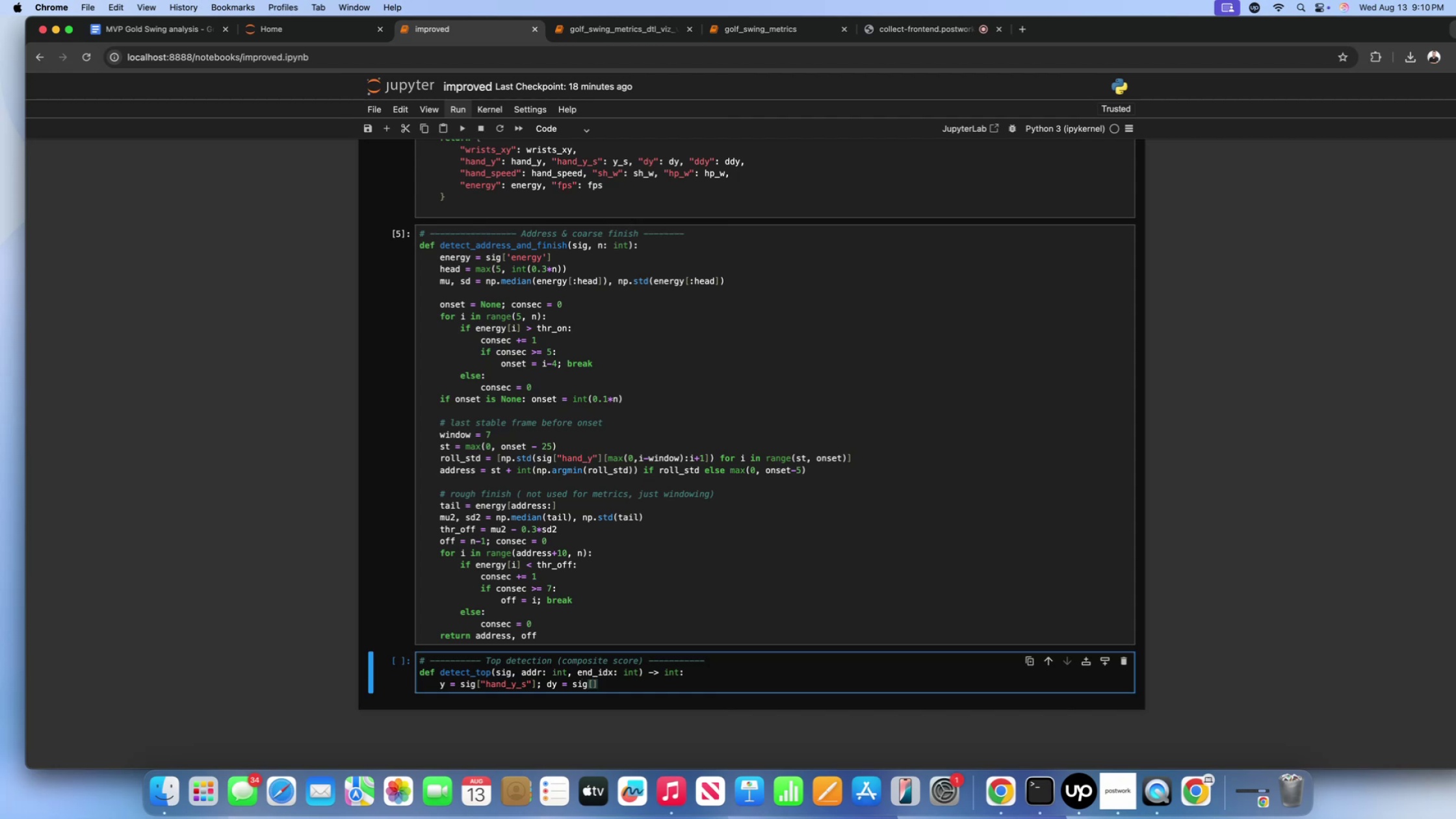 
key(Quote)
 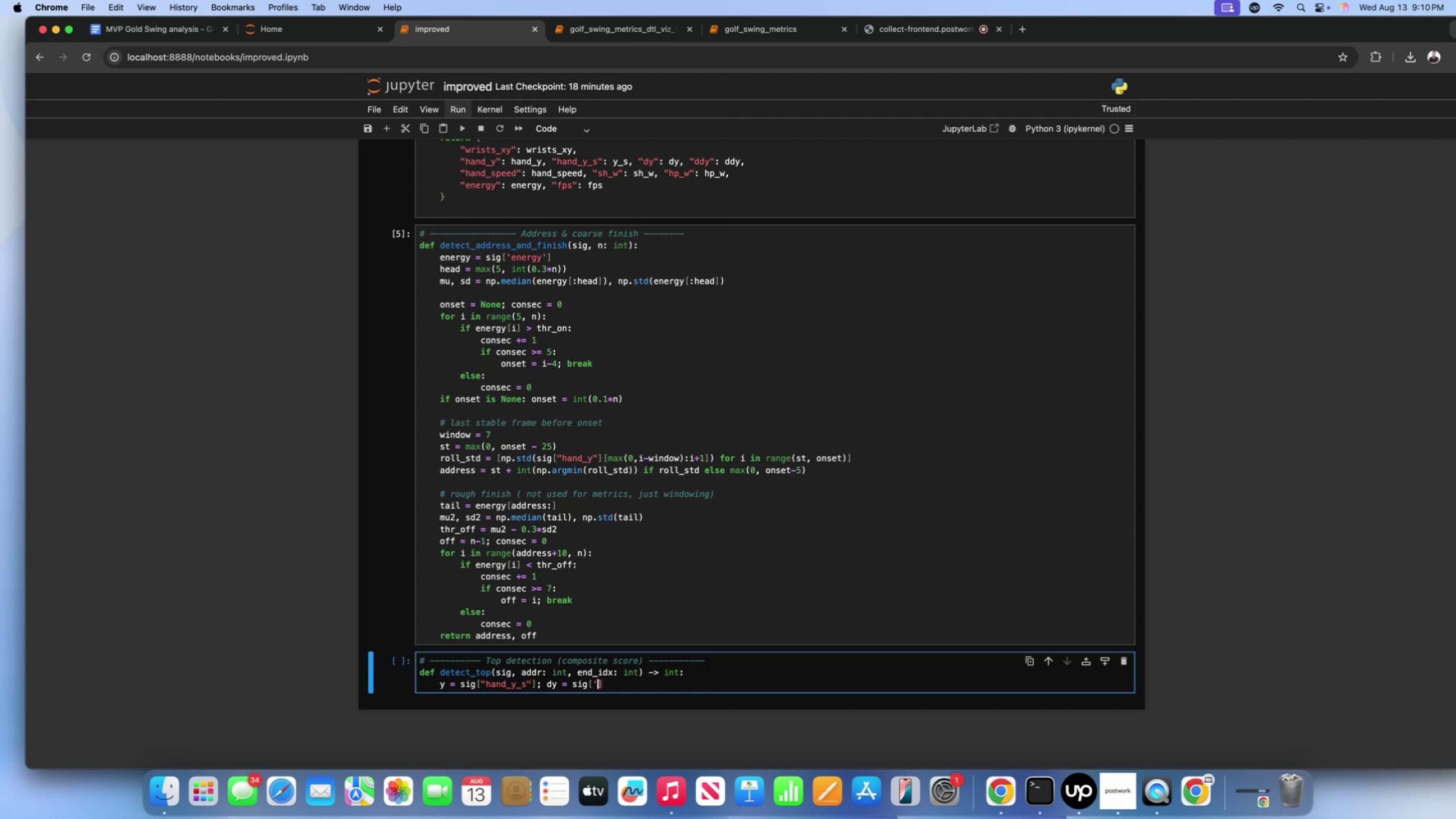 
key(Backspace)
 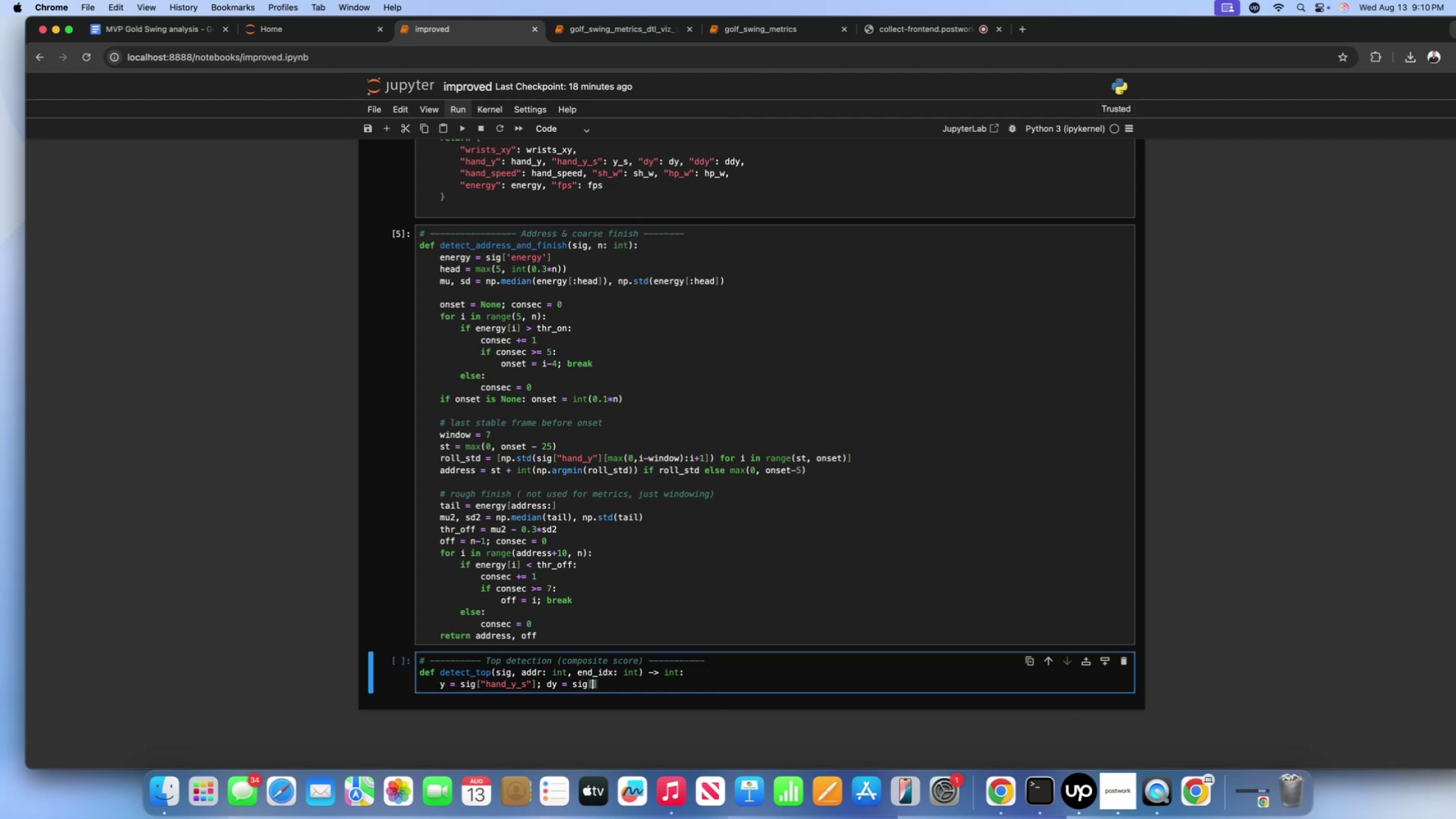 
key(Shift+ShiftLeft)
 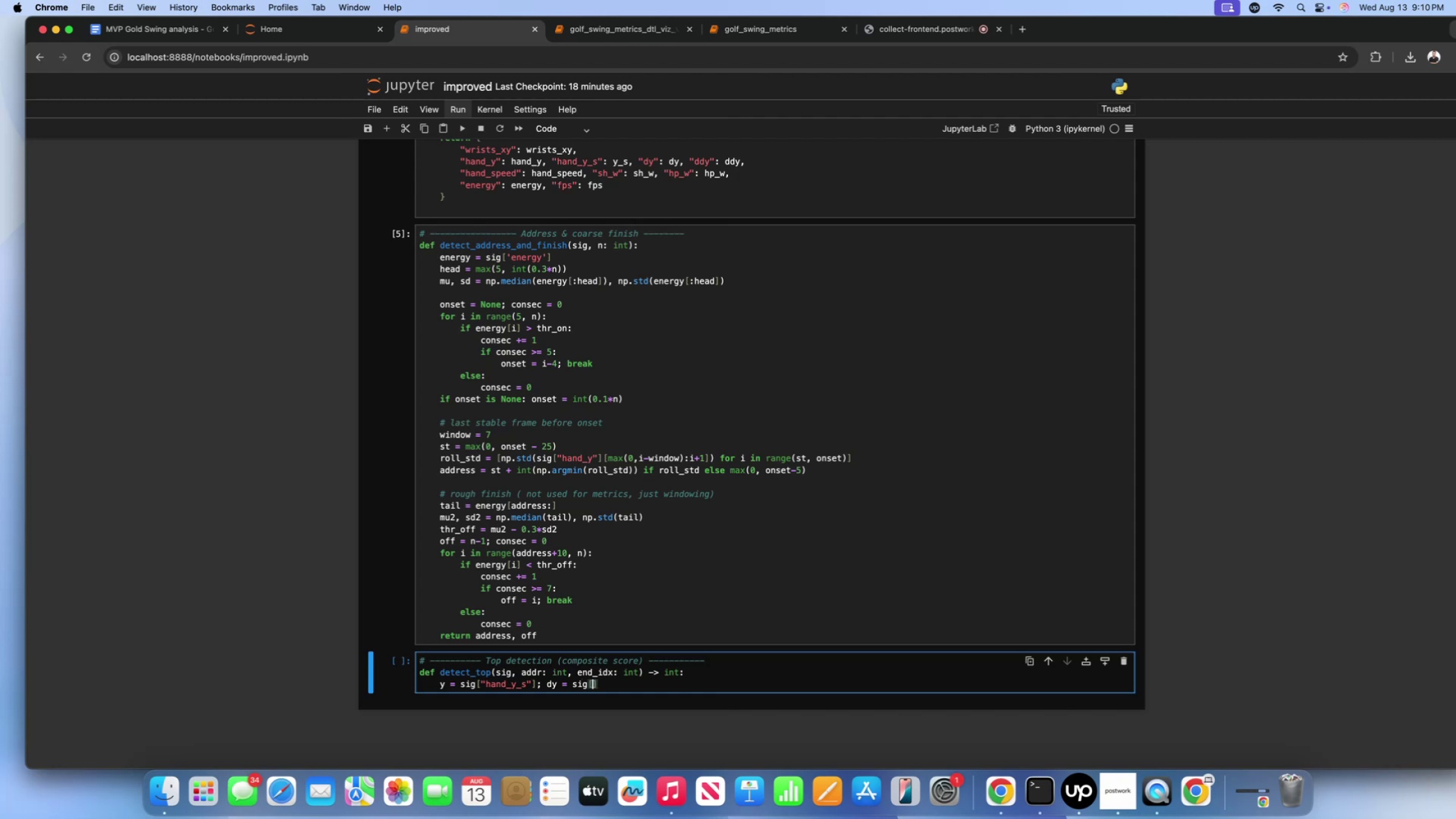 
key(Shift+Quote)
 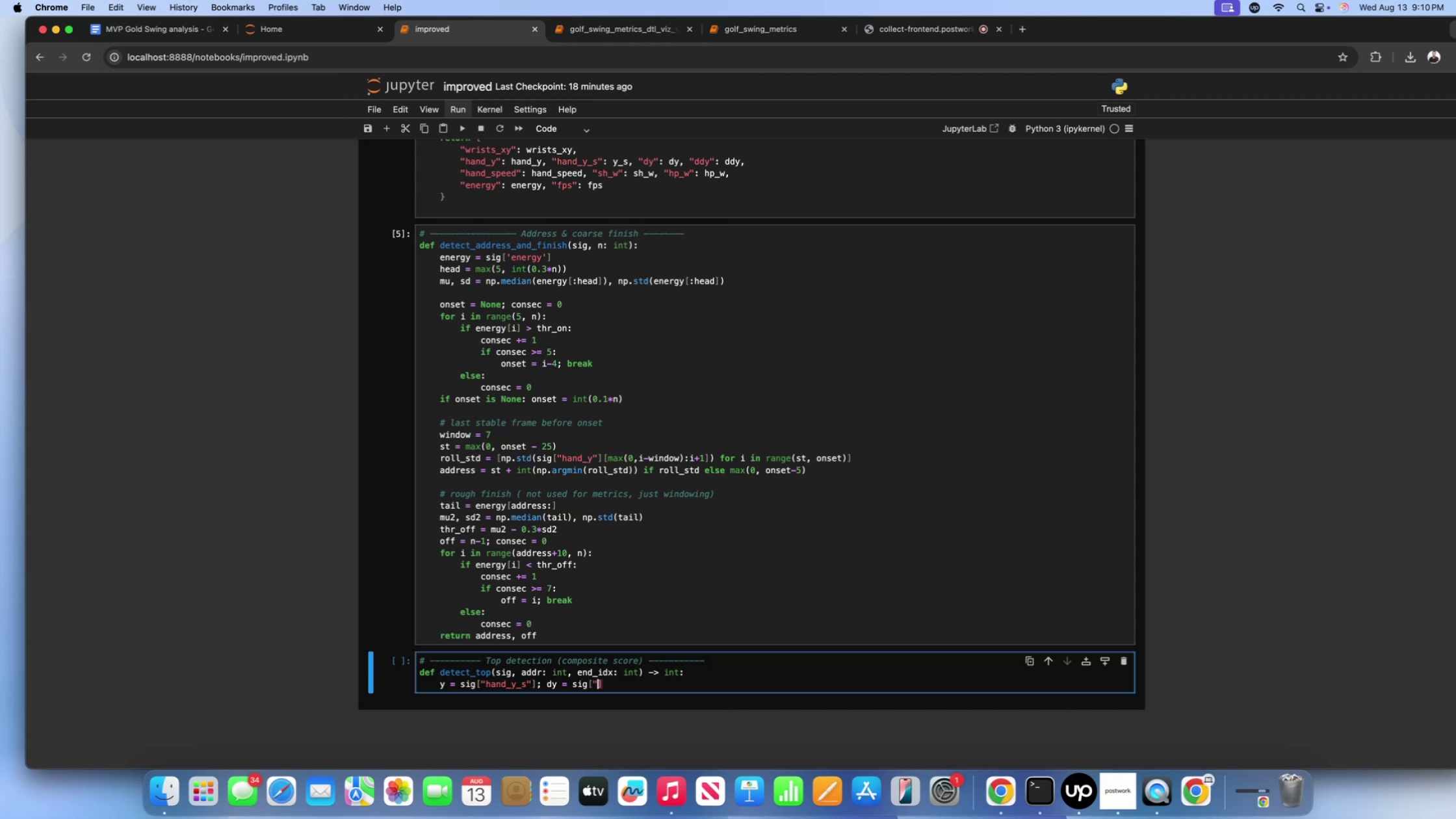 
key(Shift+ShiftLeft)
 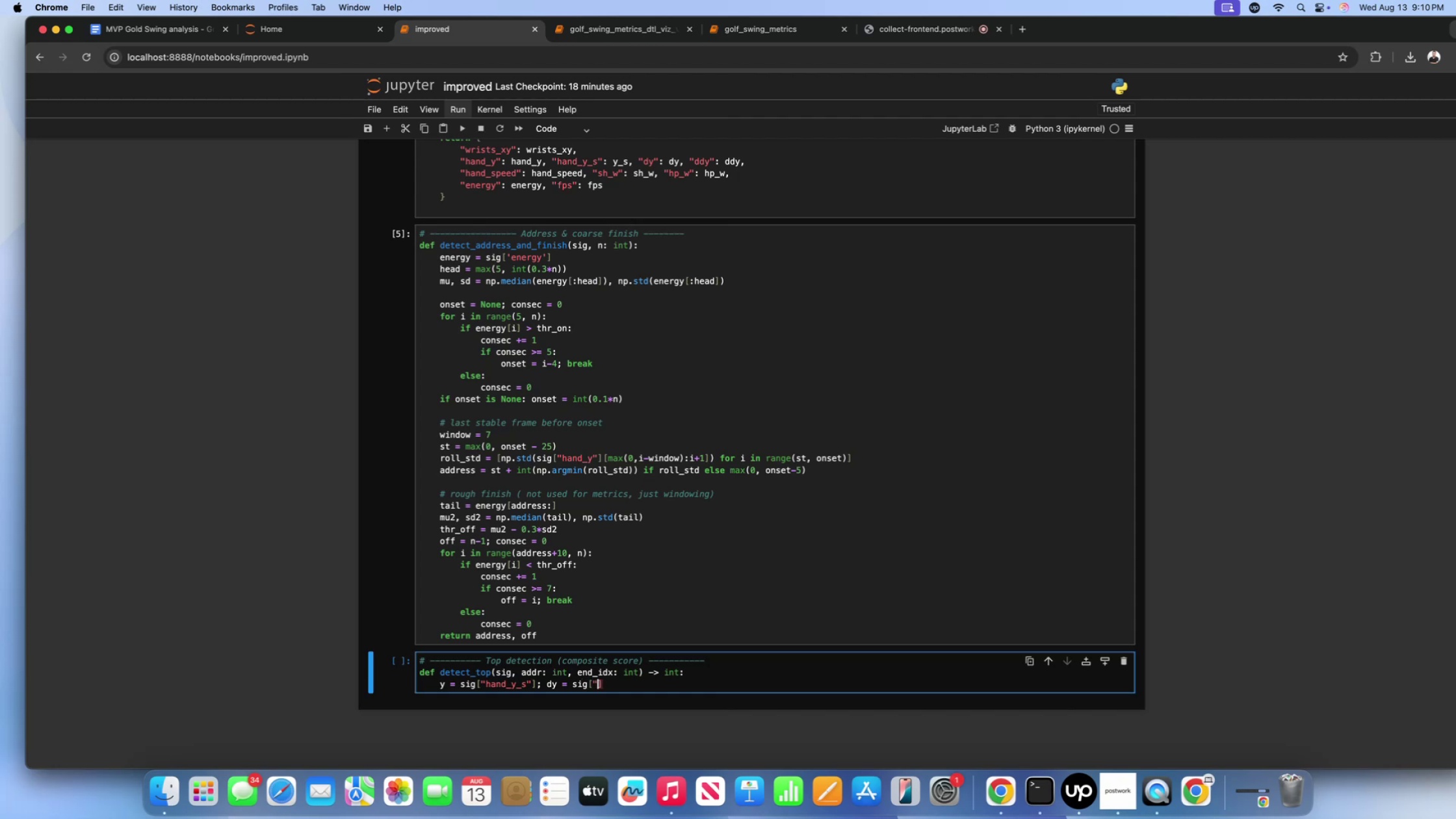 
key(Shift+Quote)
 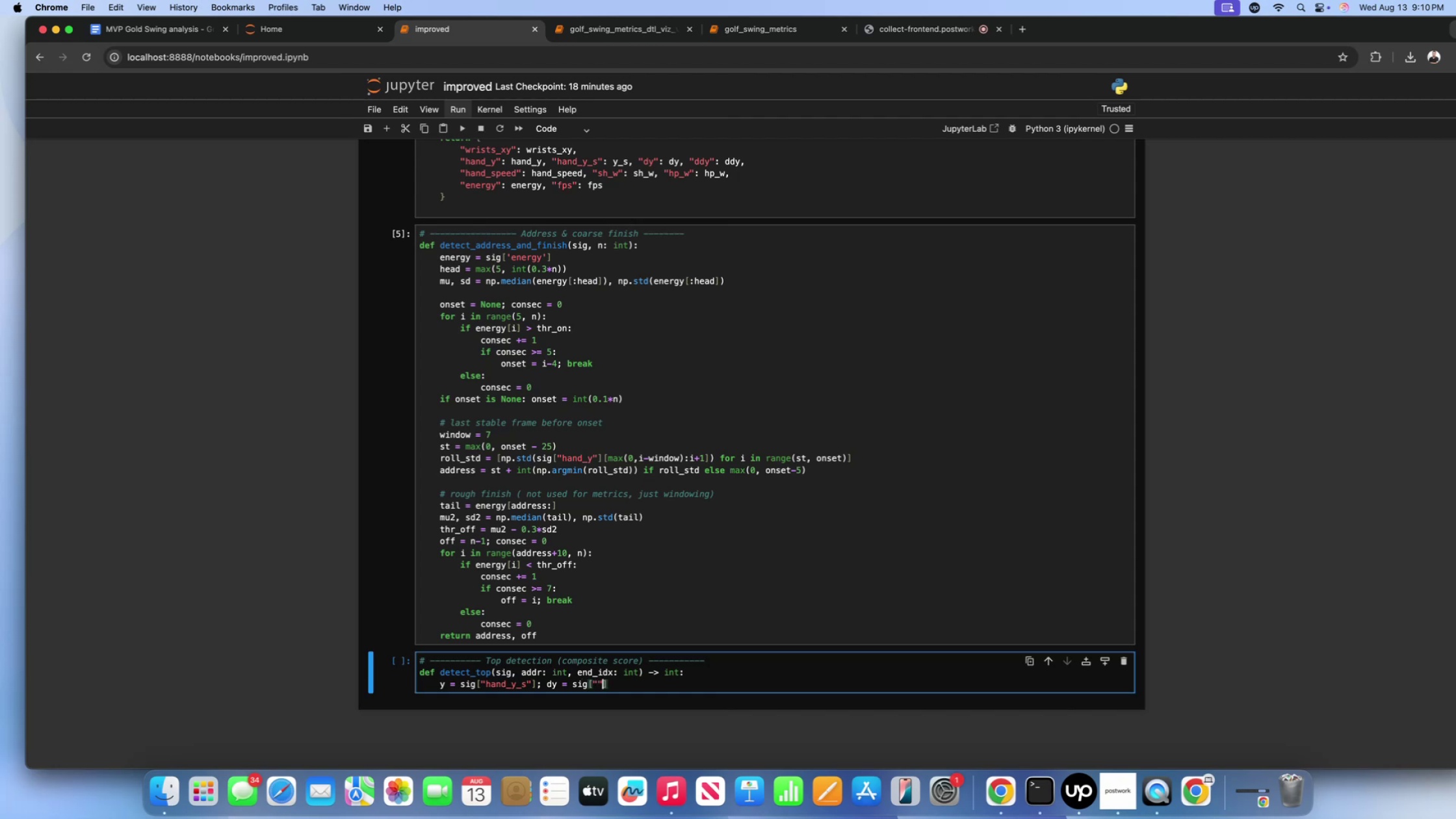 
key(ArrowLeft)
 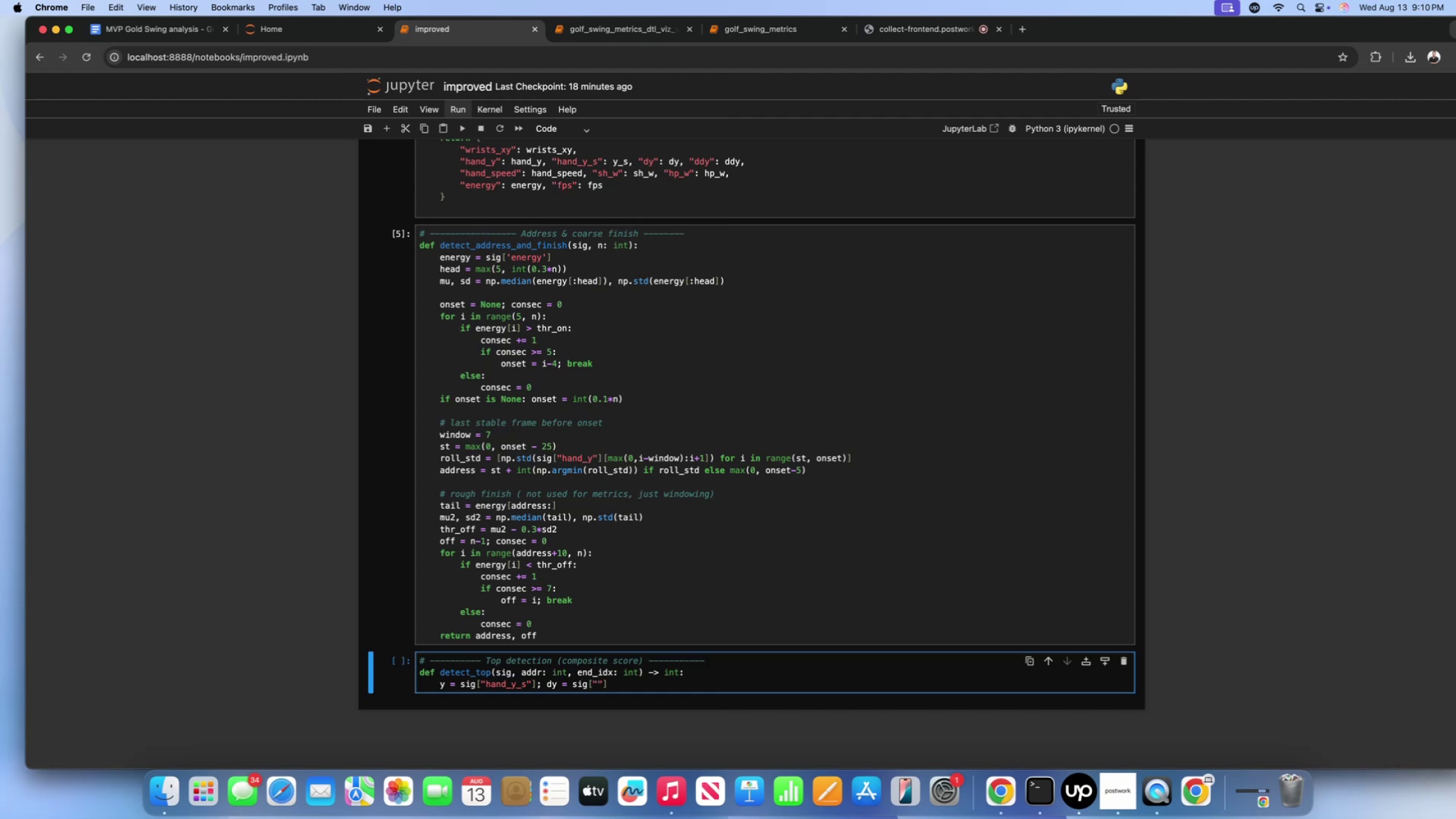 
type(dy)
 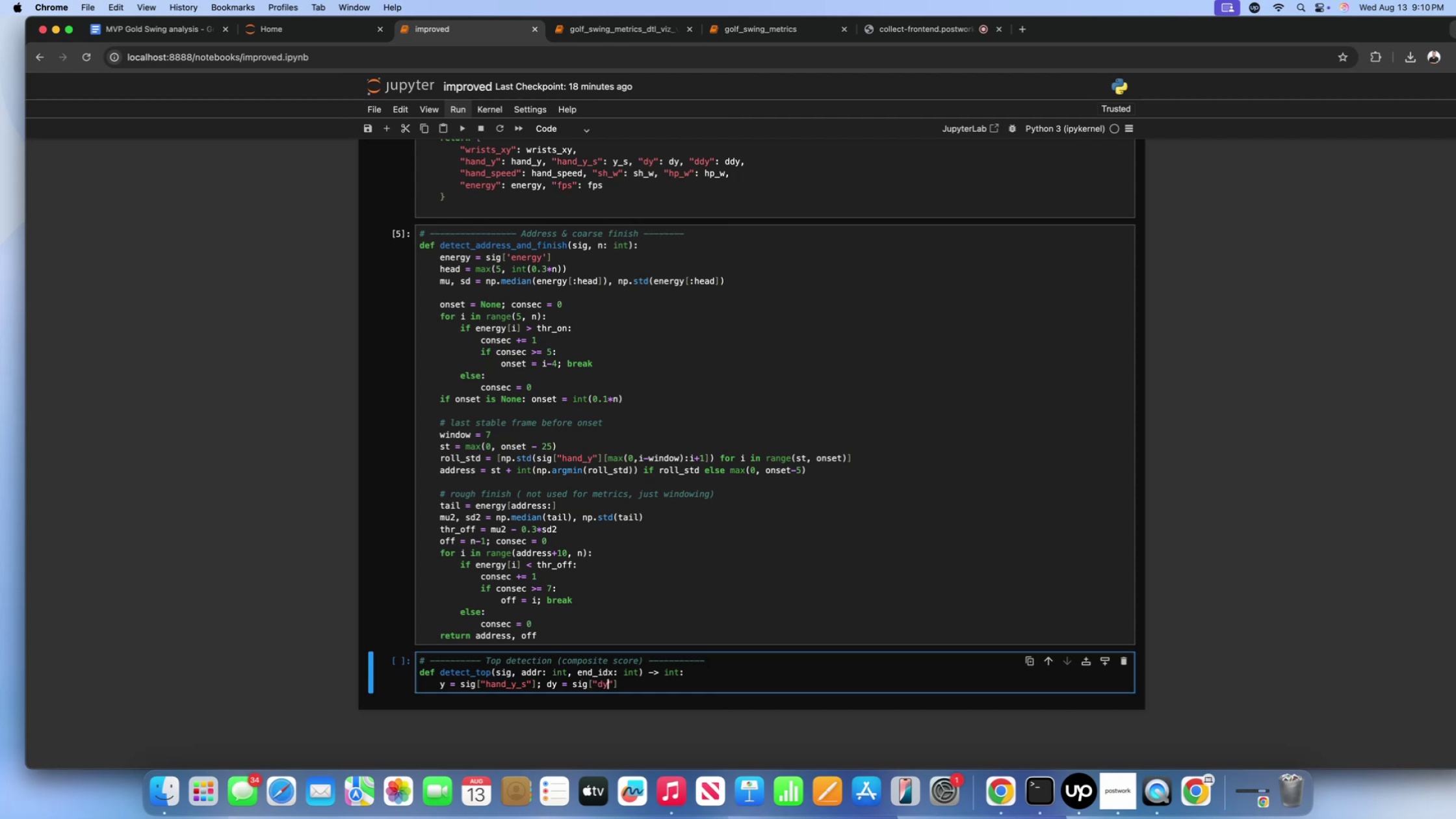 
key(ArrowRight)
 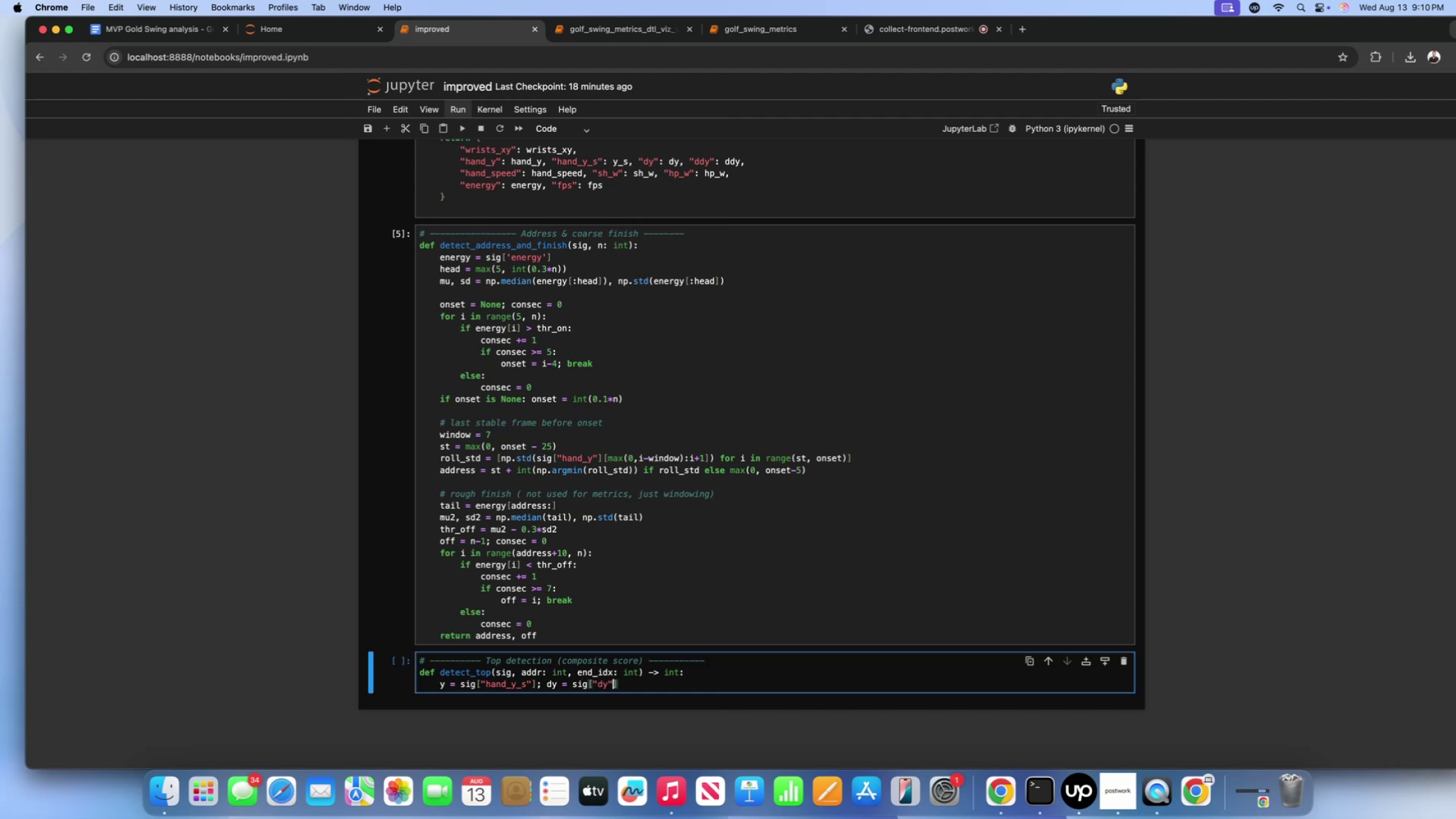 
key(ArrowRight)
 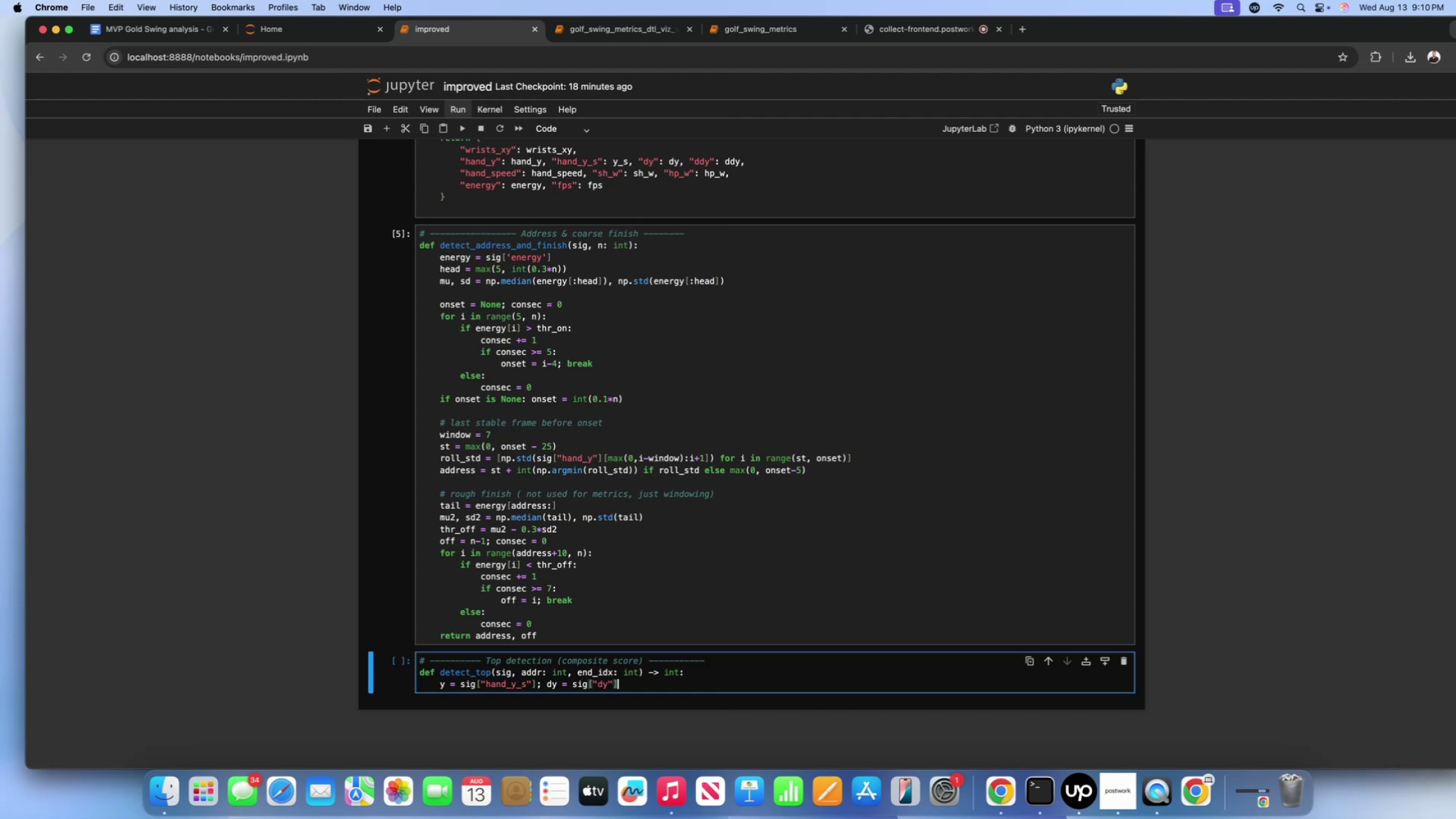 
key(Enter)
 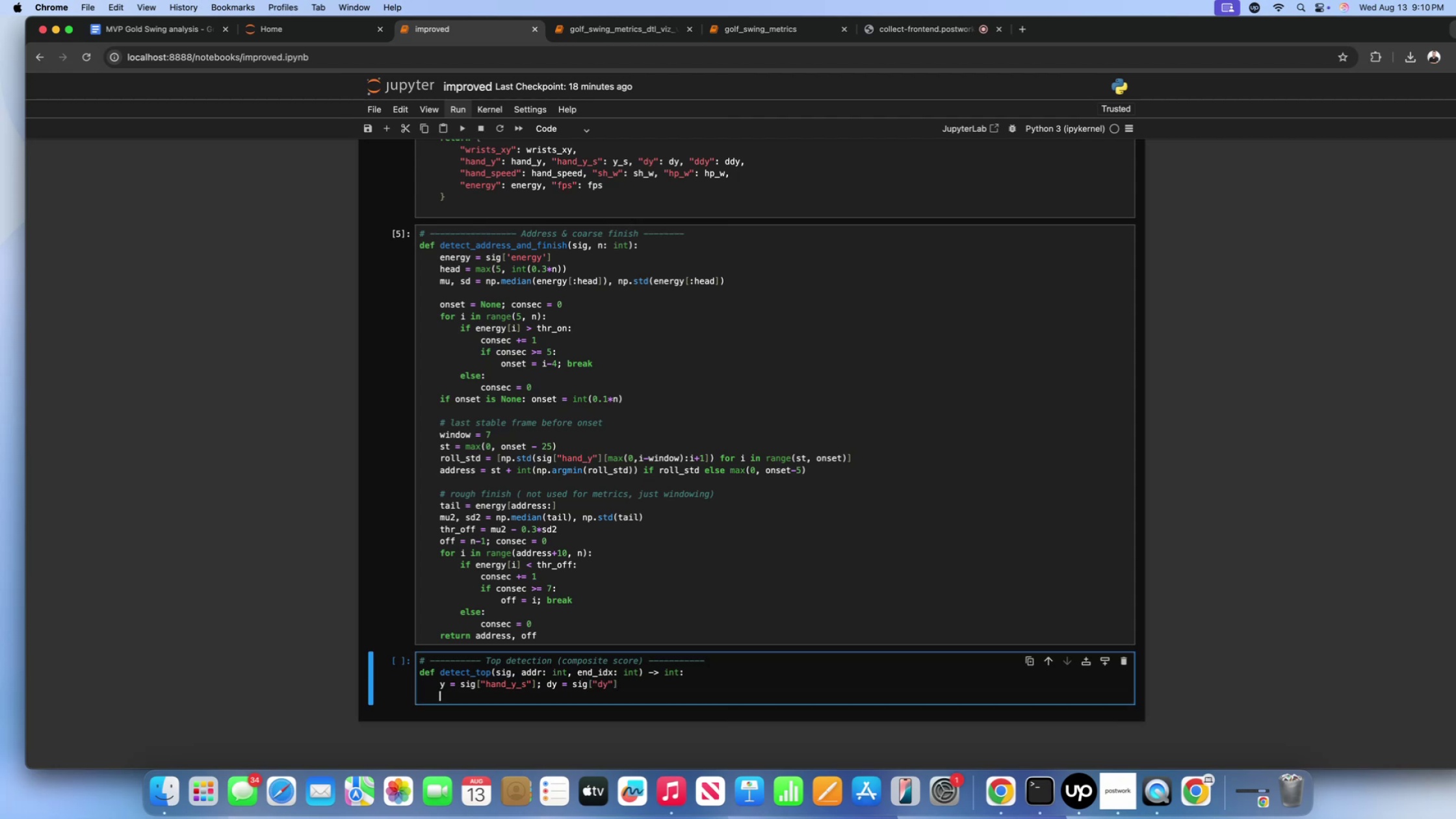 
type(speed)
 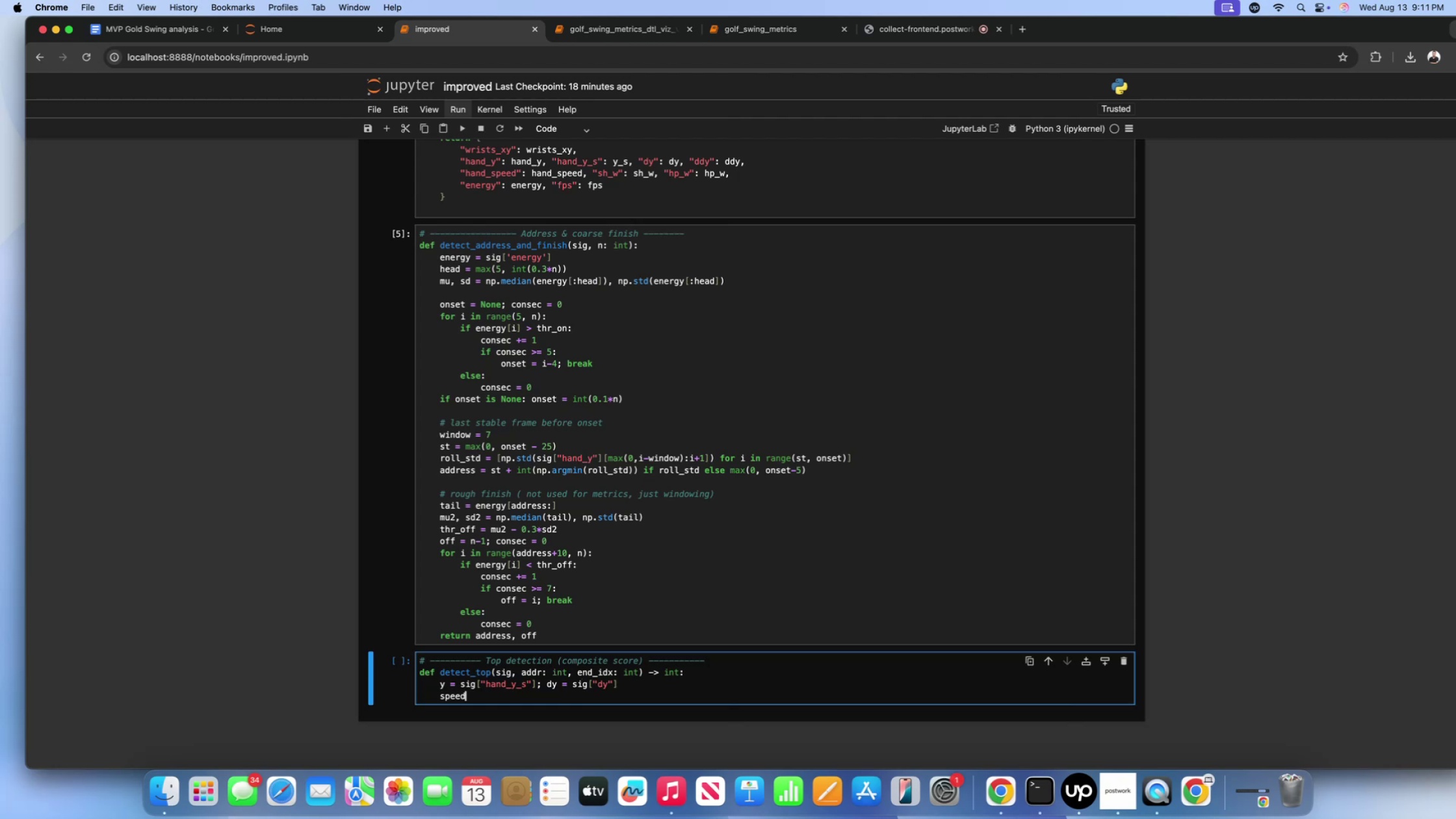 
wait(5.14)
 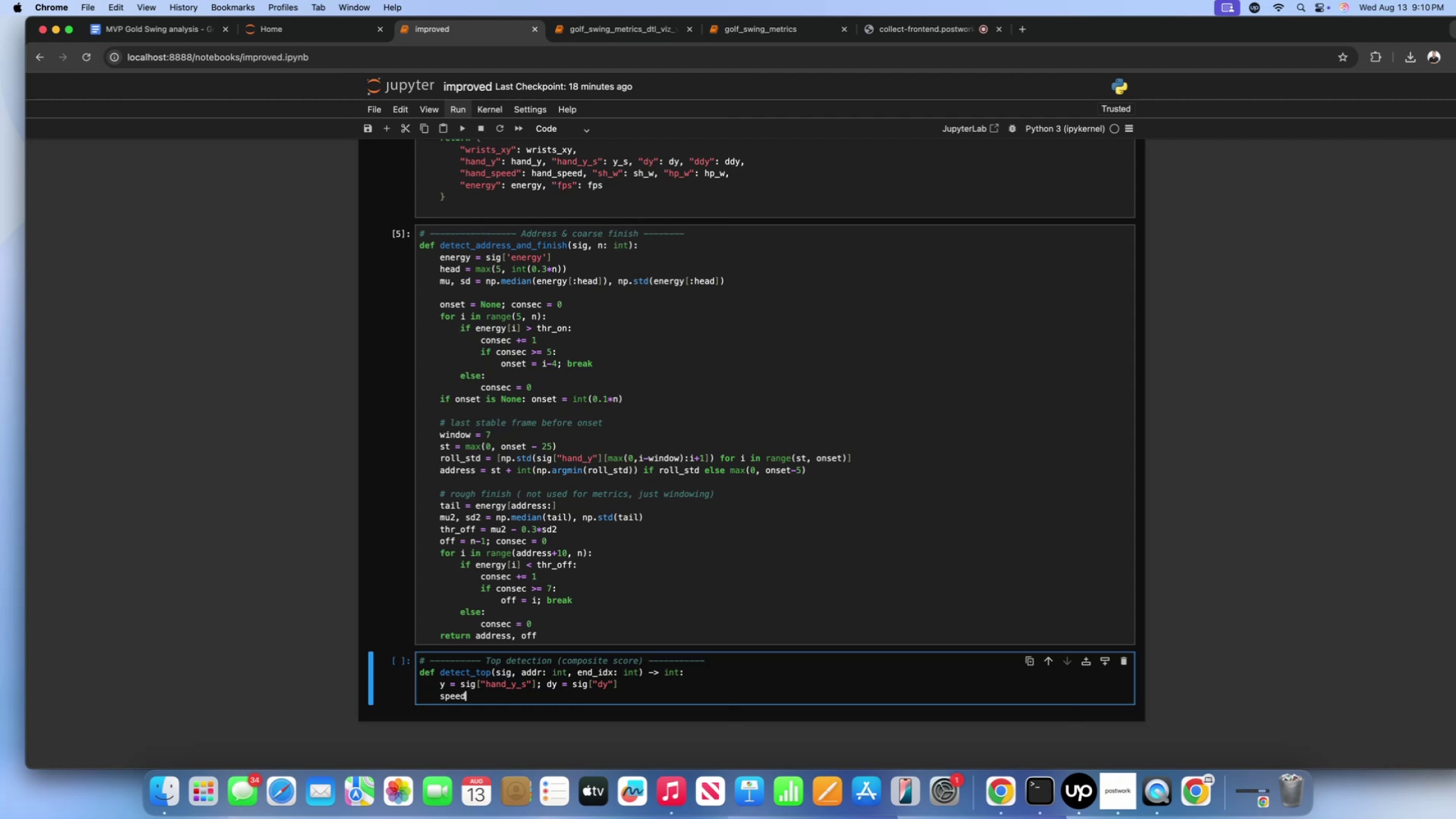 
type( = sig[])
 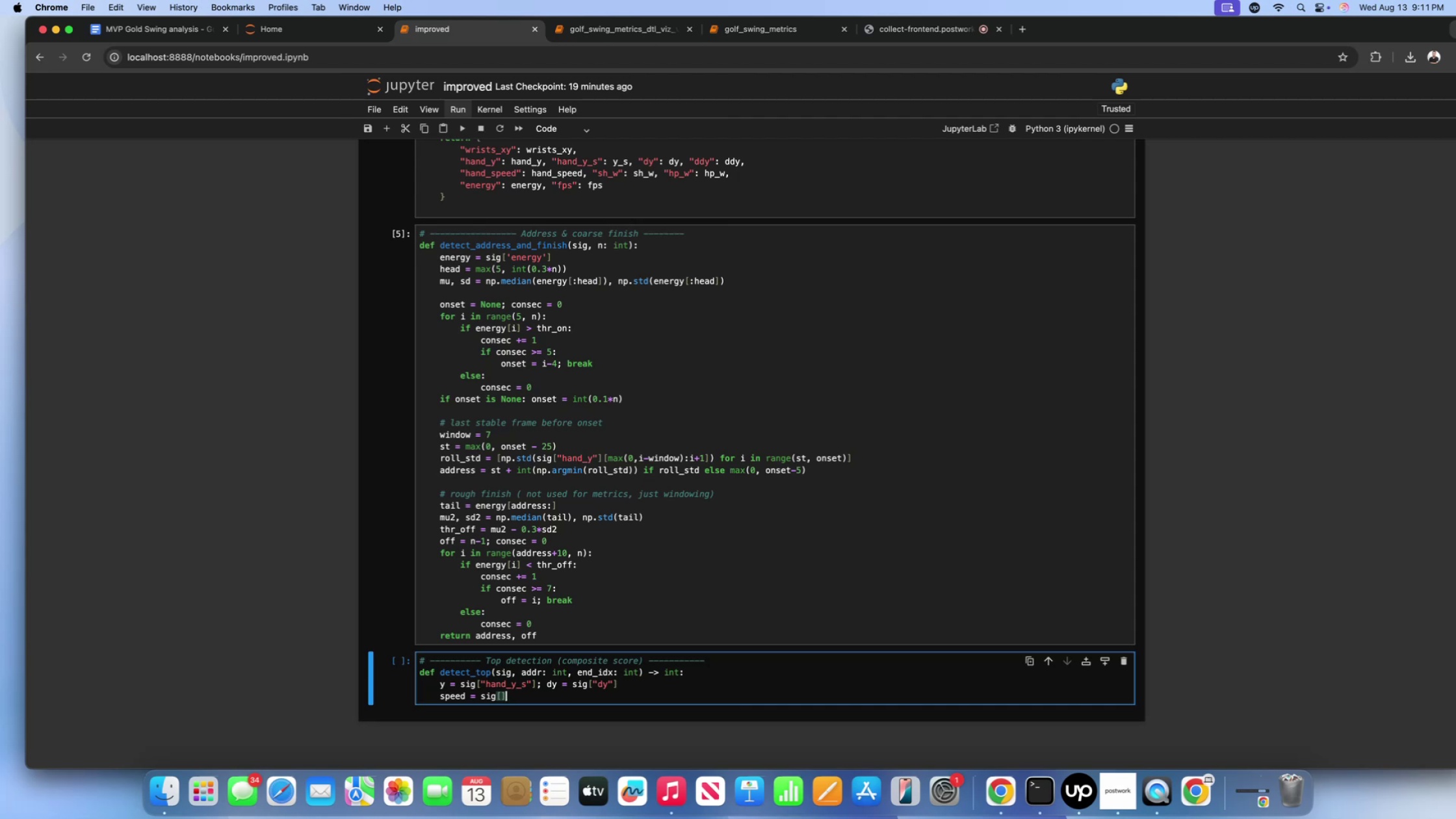 
wait(14.98)
 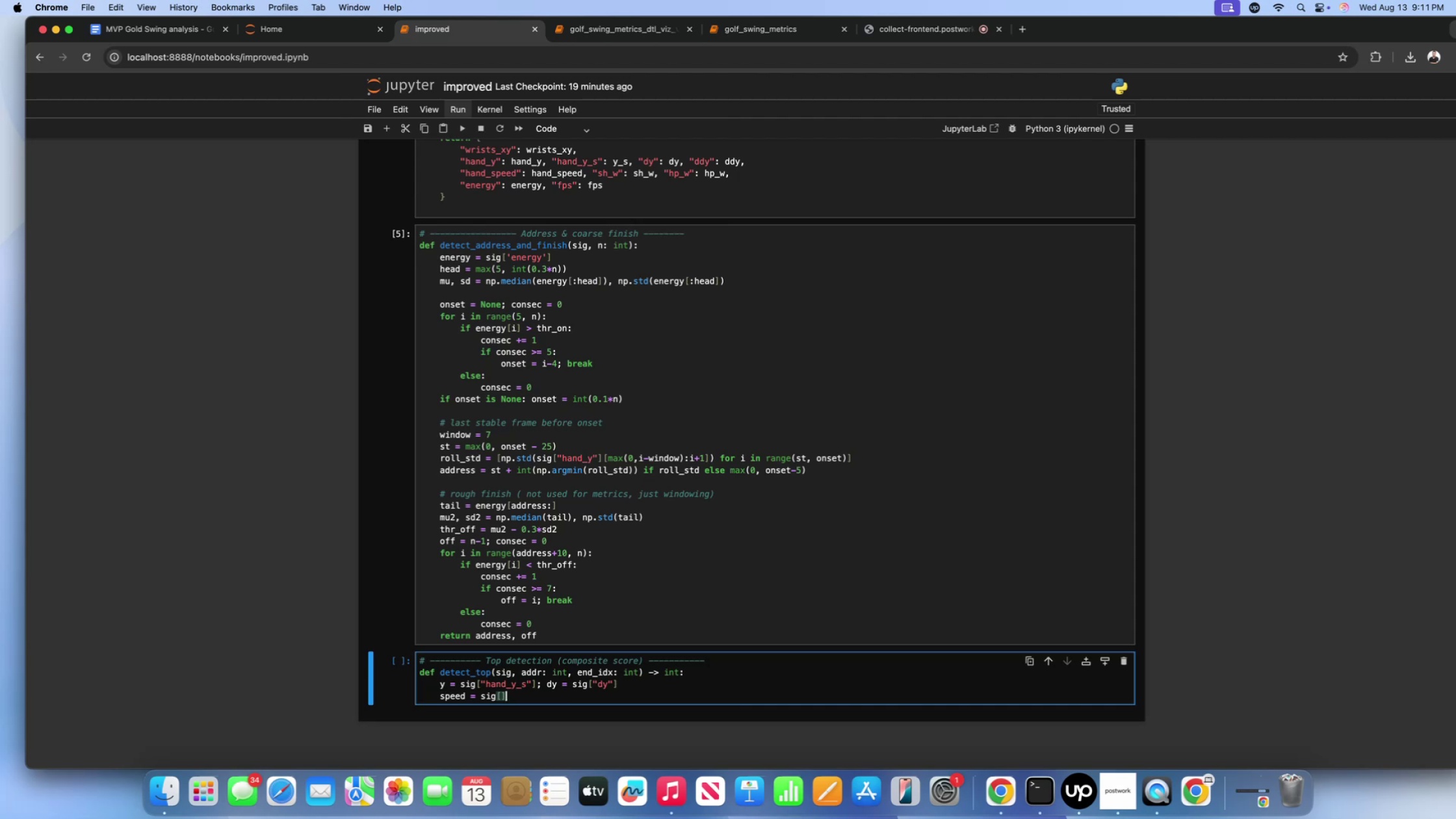 
double_click([526, 694])
 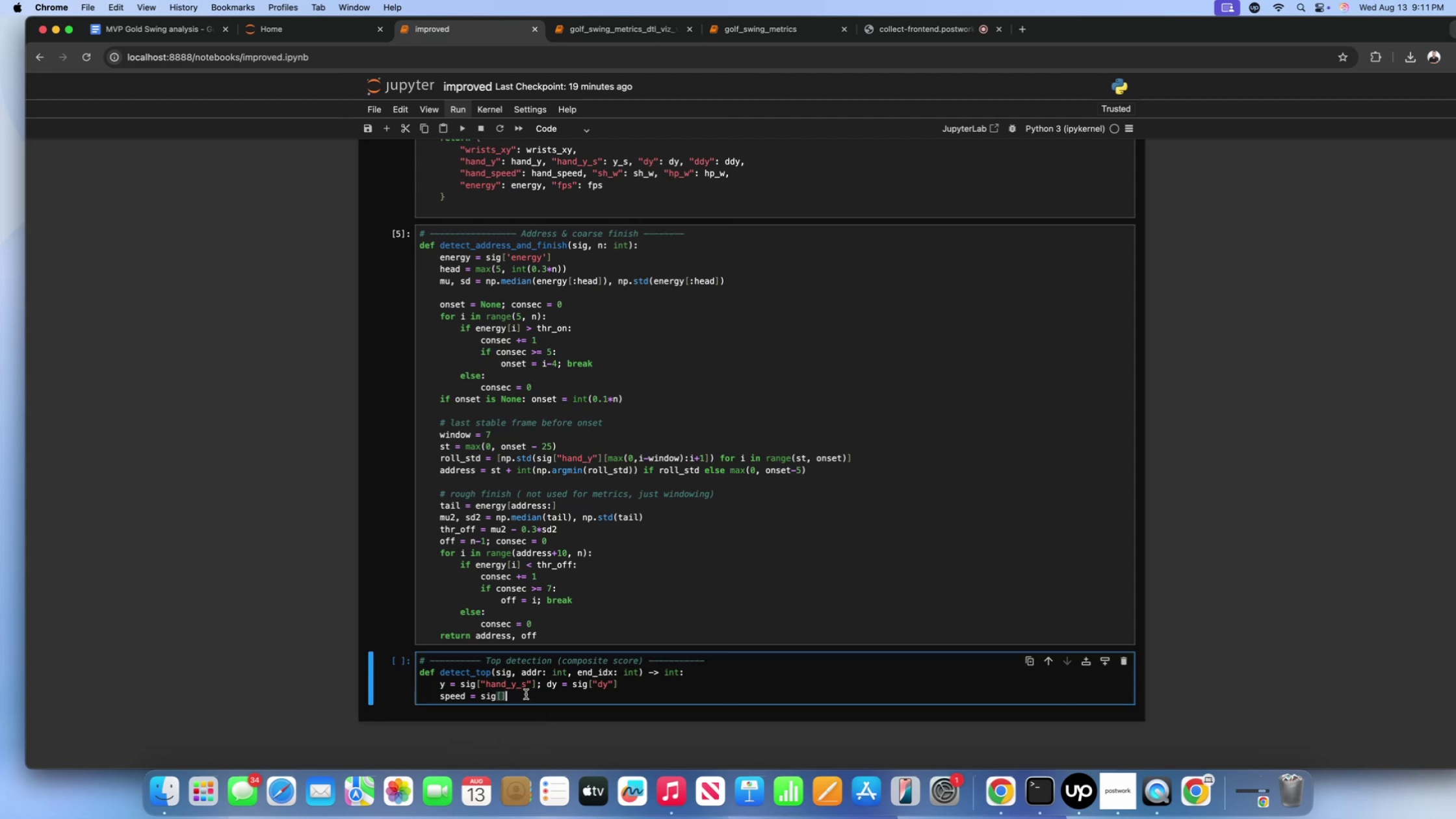 
key(Meta+A)
 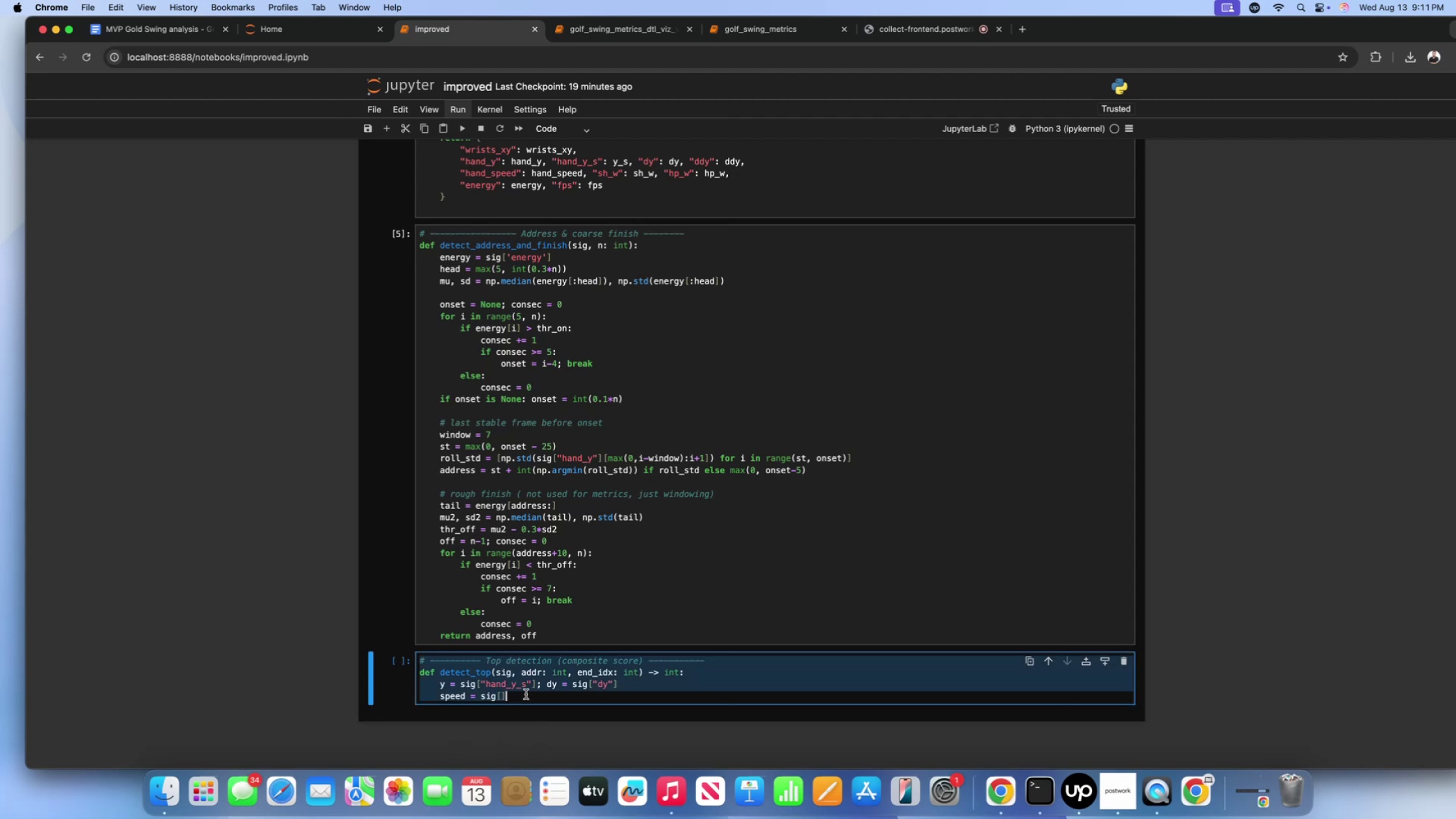 
key(Meta+V)
 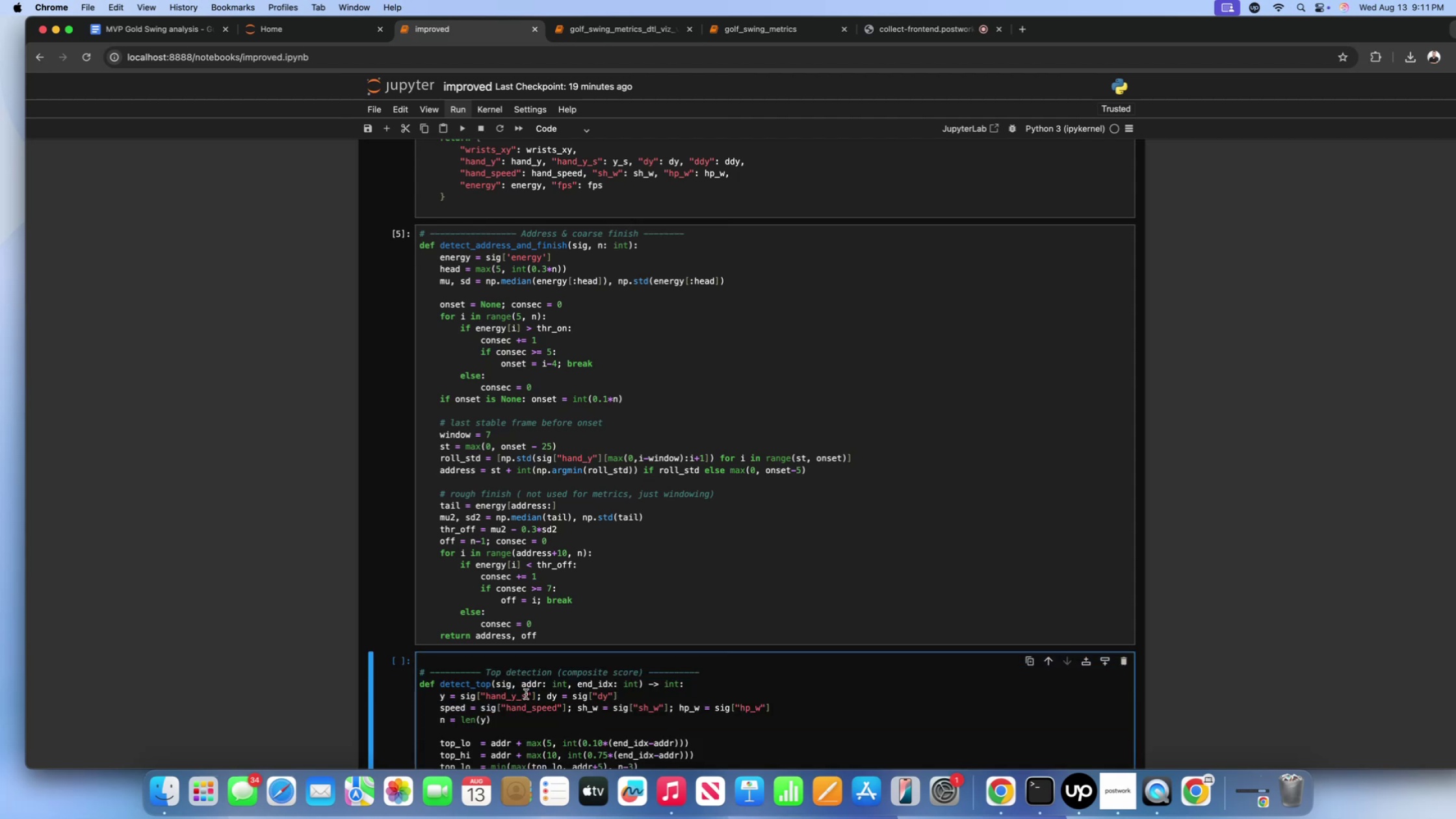 
key(Shift+Enter)
 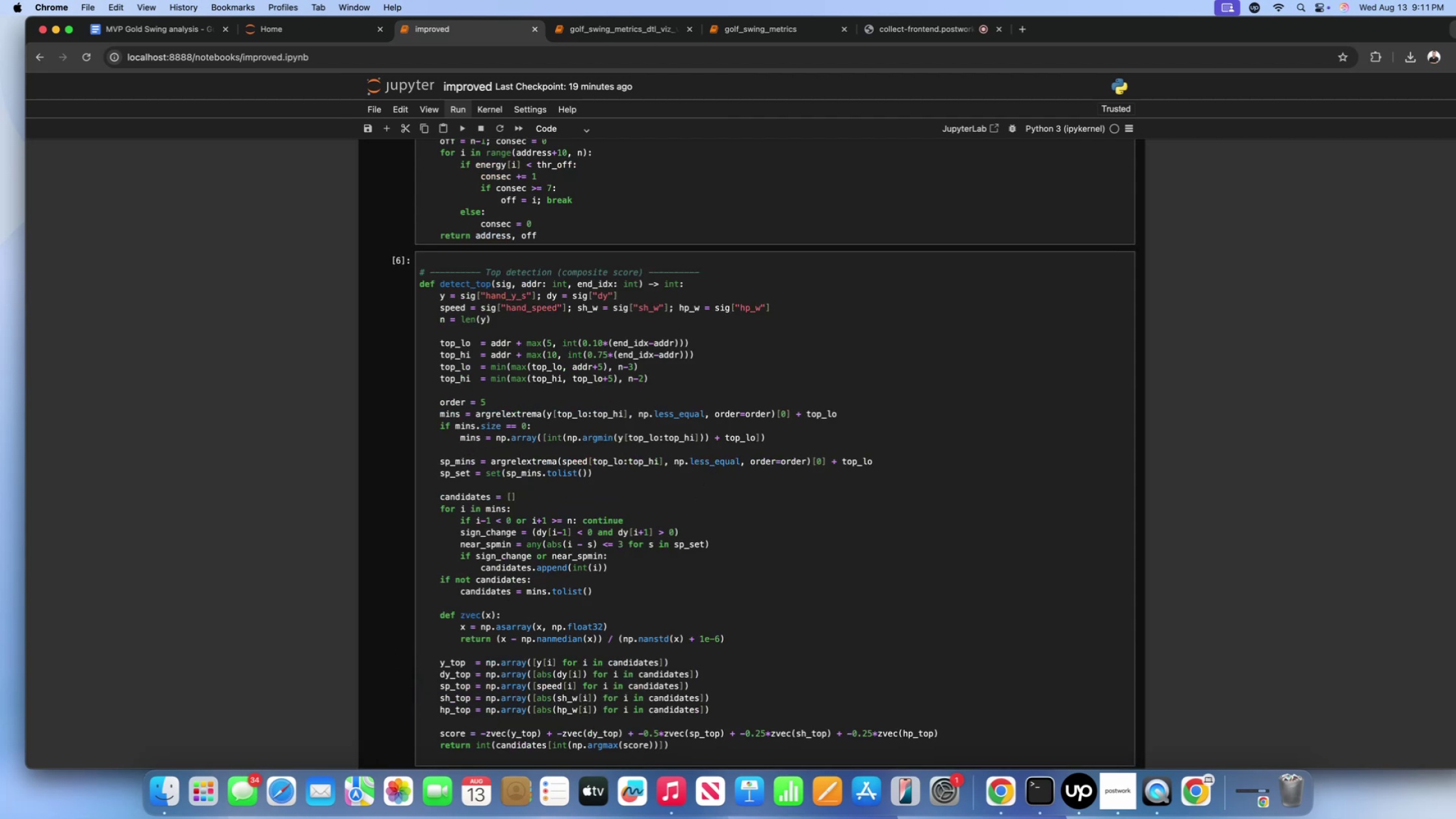 
scroll: coordinate [528, 686], scroll_direction: down, amount: 33.0
 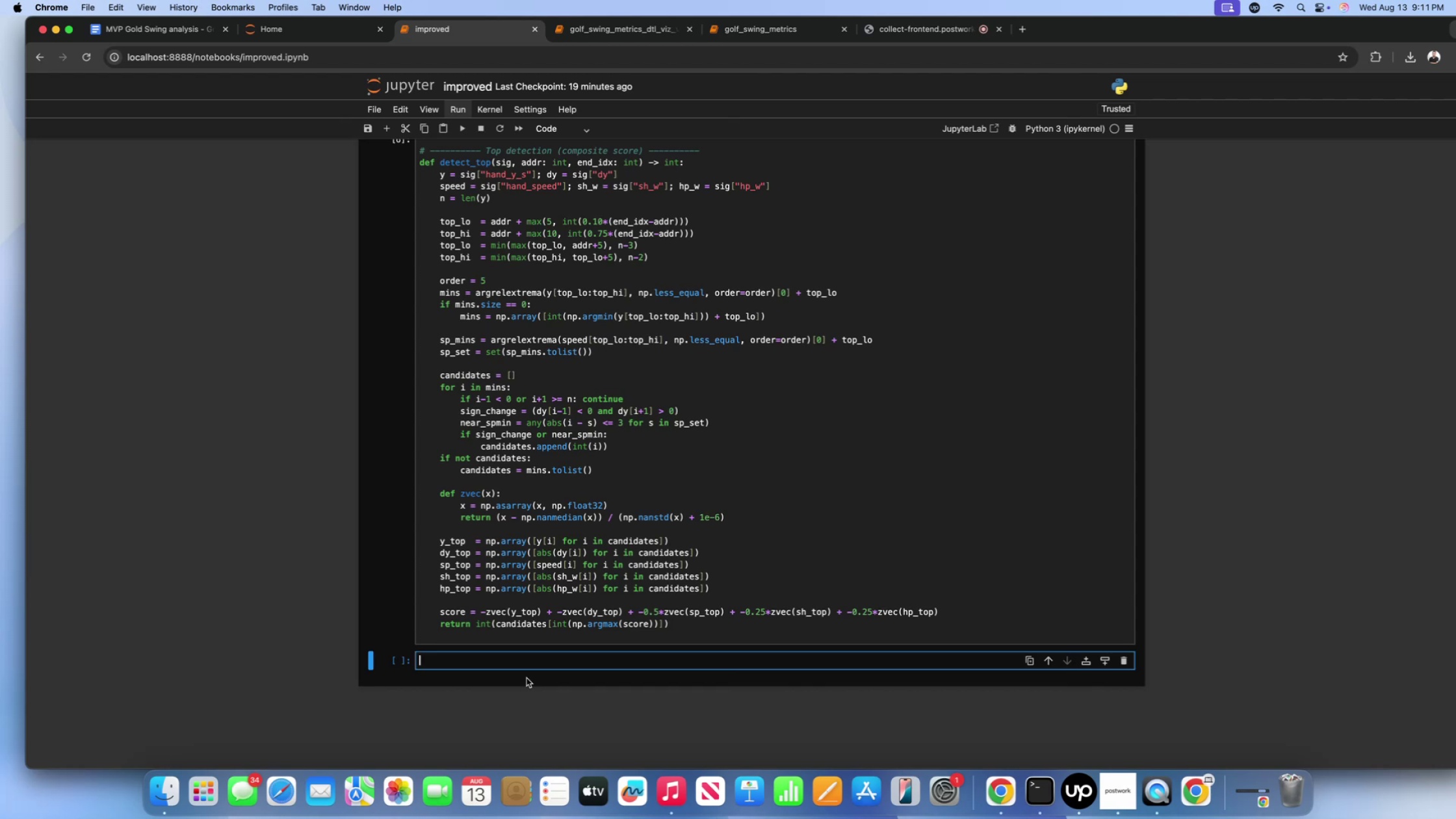 
left_click([608, 530])
 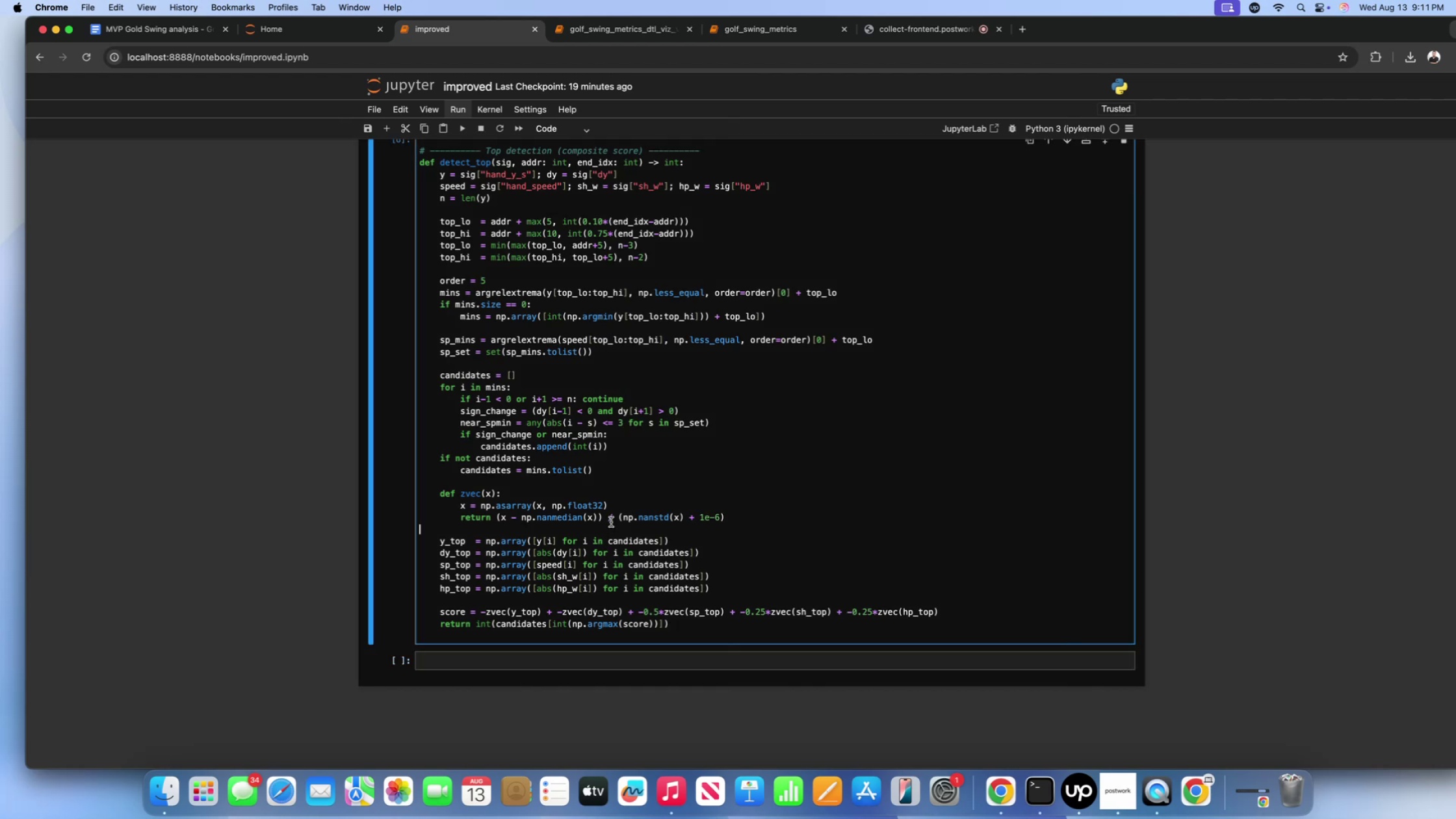 
scroll: coordinate [610, 515], scroll_direction: down, amount: 10.0
 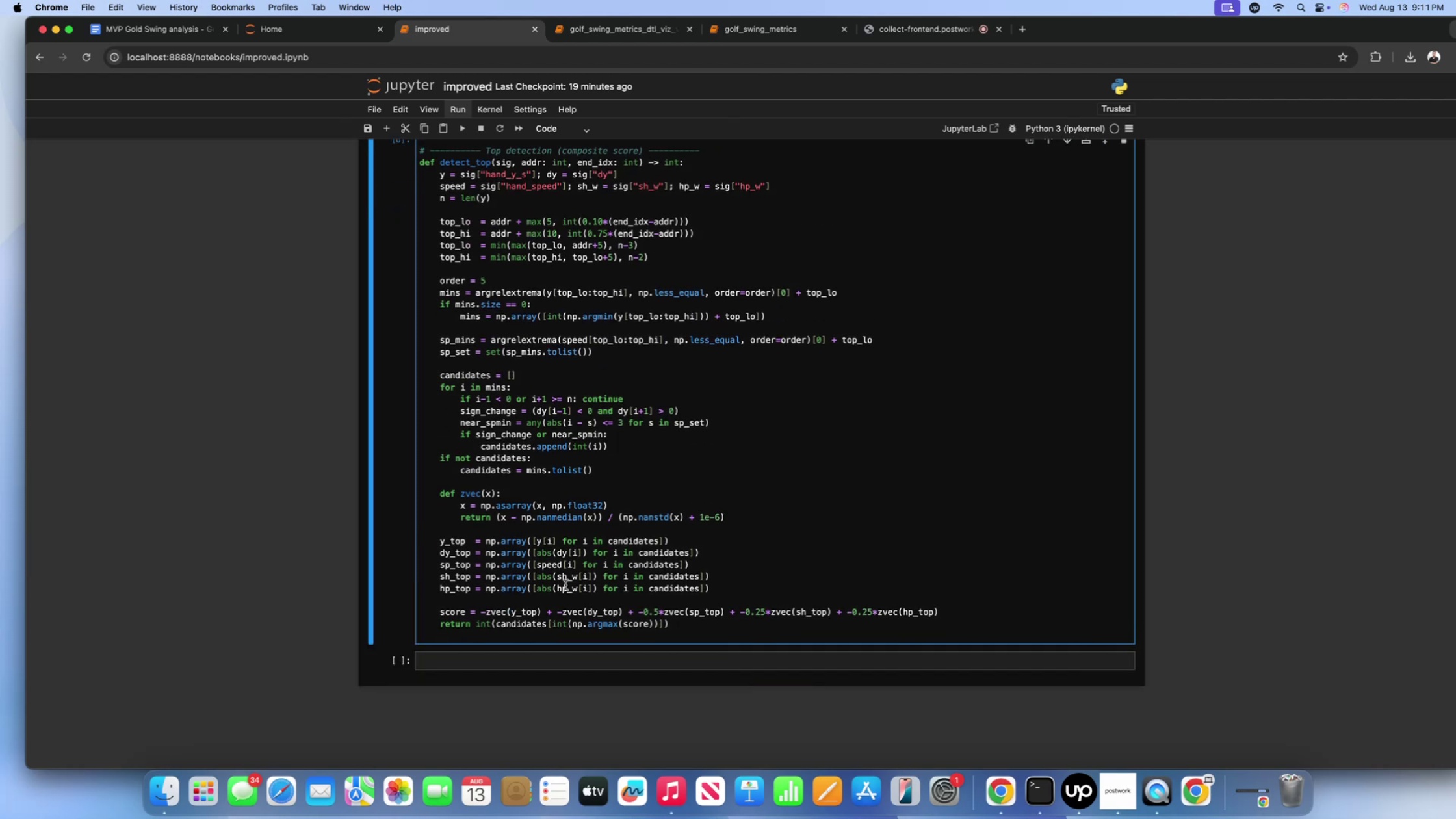 
wait(6.28)
 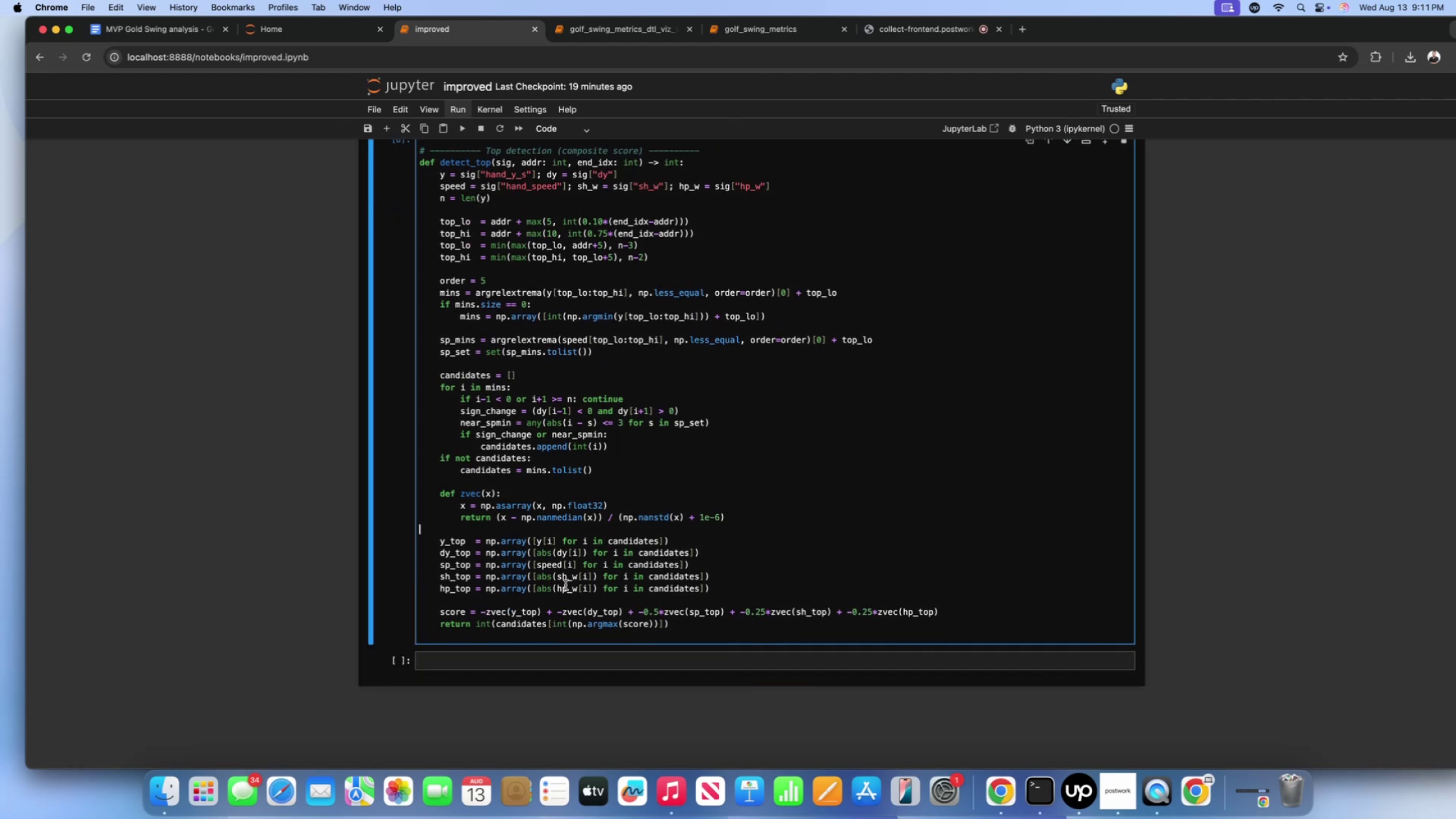 
left_click([509, 658])
 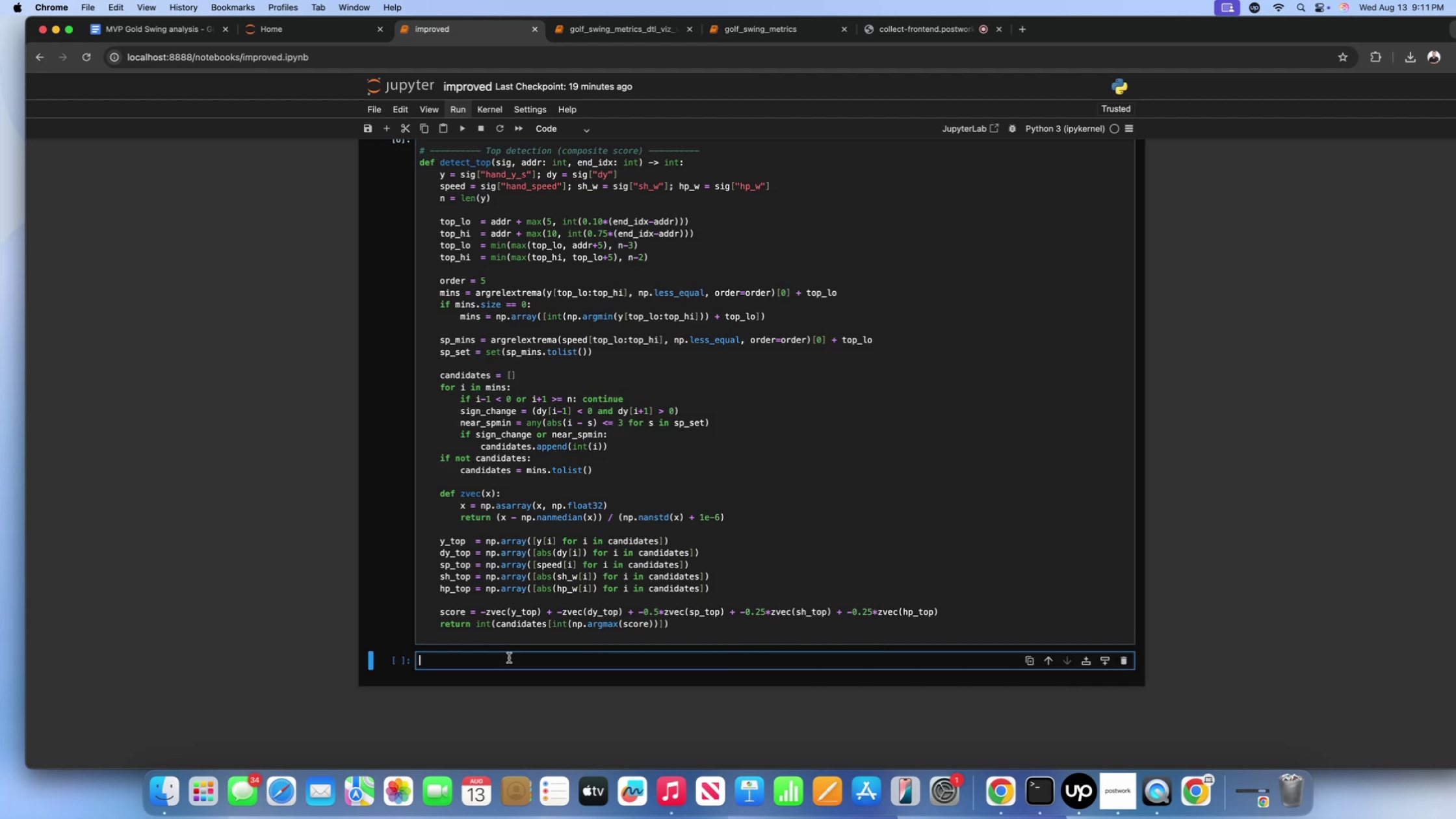 
key(Meta+CommandLeft)
 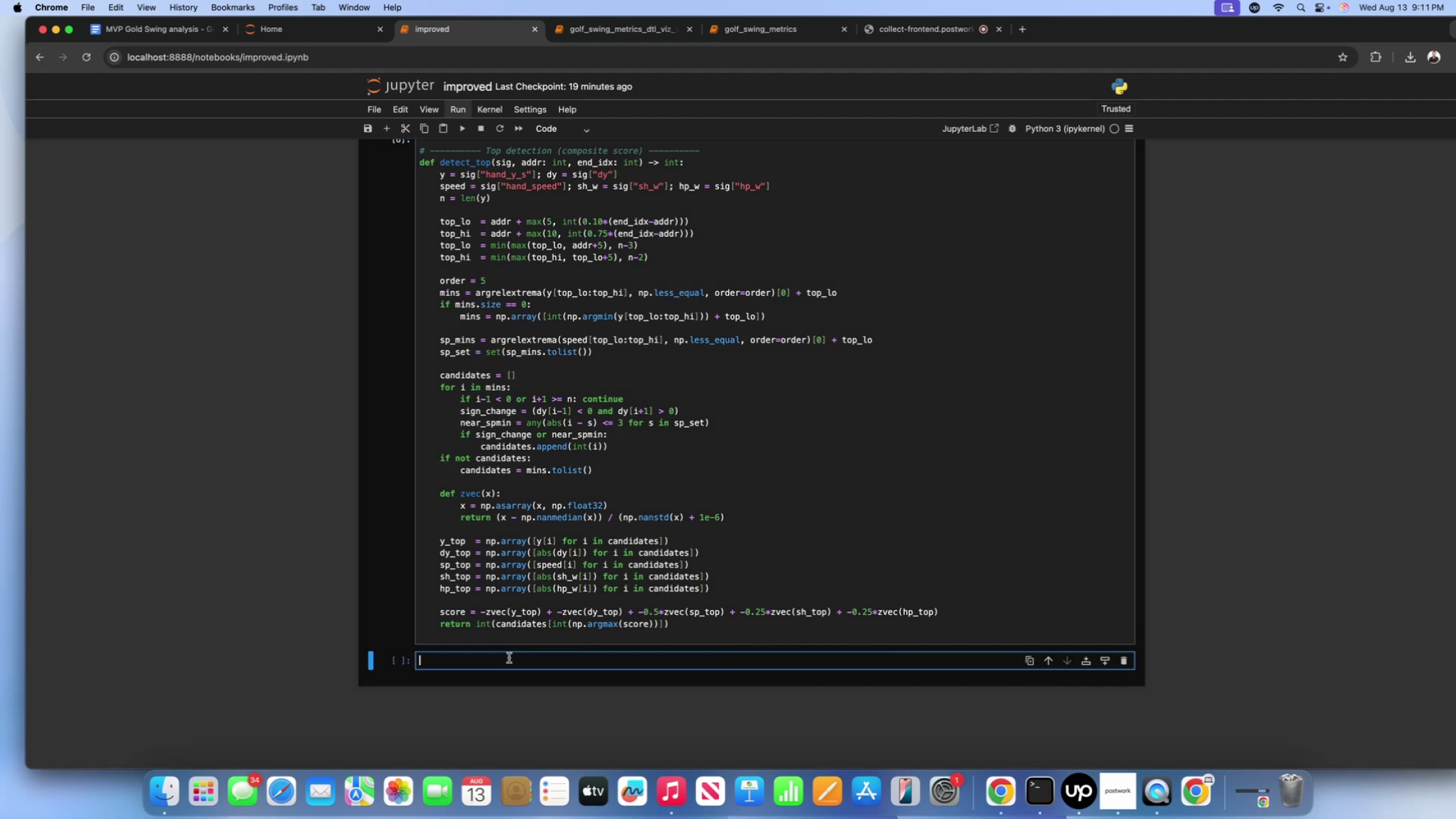 
key(Meta+V)
 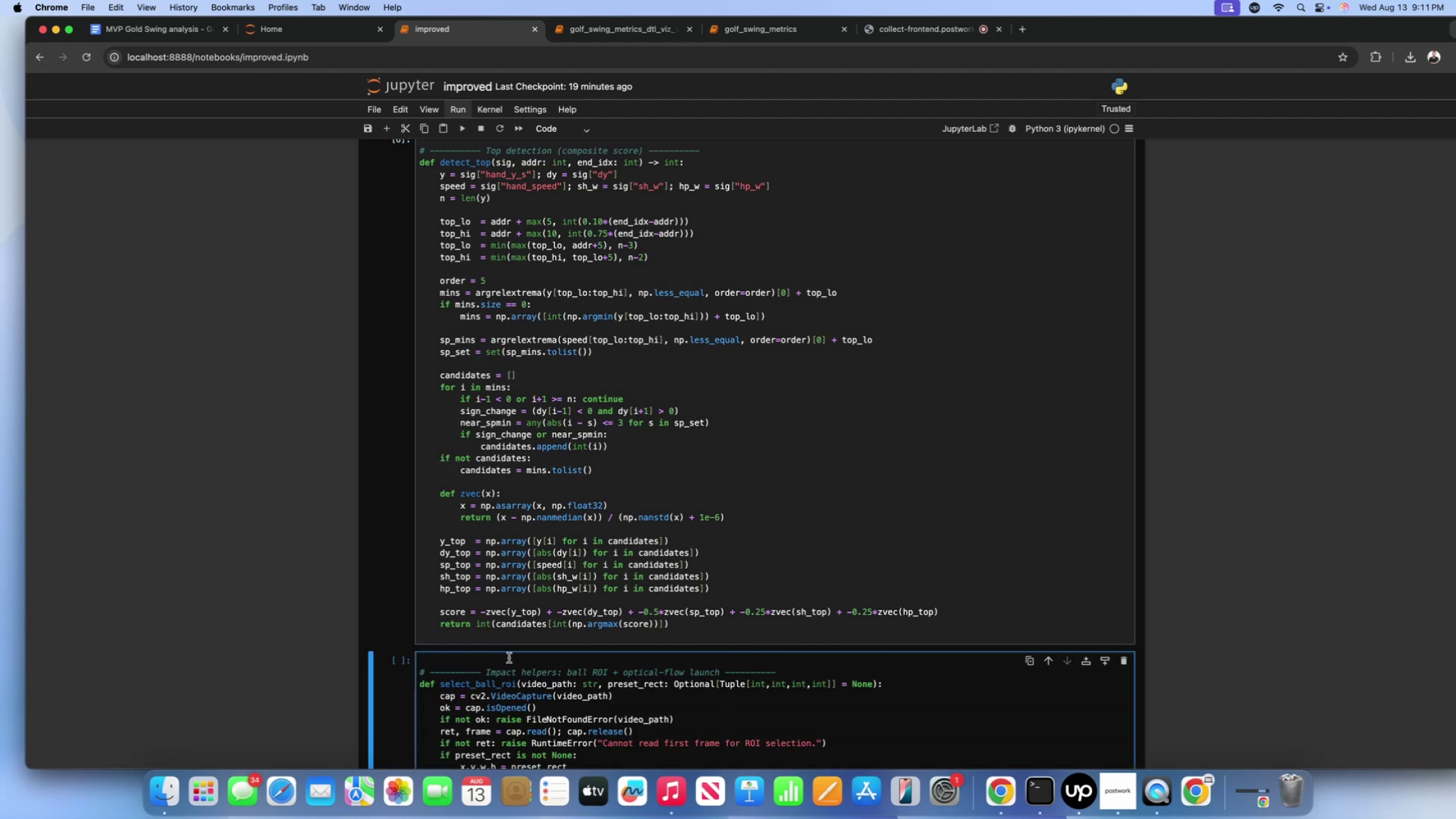 
scroll: coordinate [555, 608], scroll_direction: down, amount: 24.0
 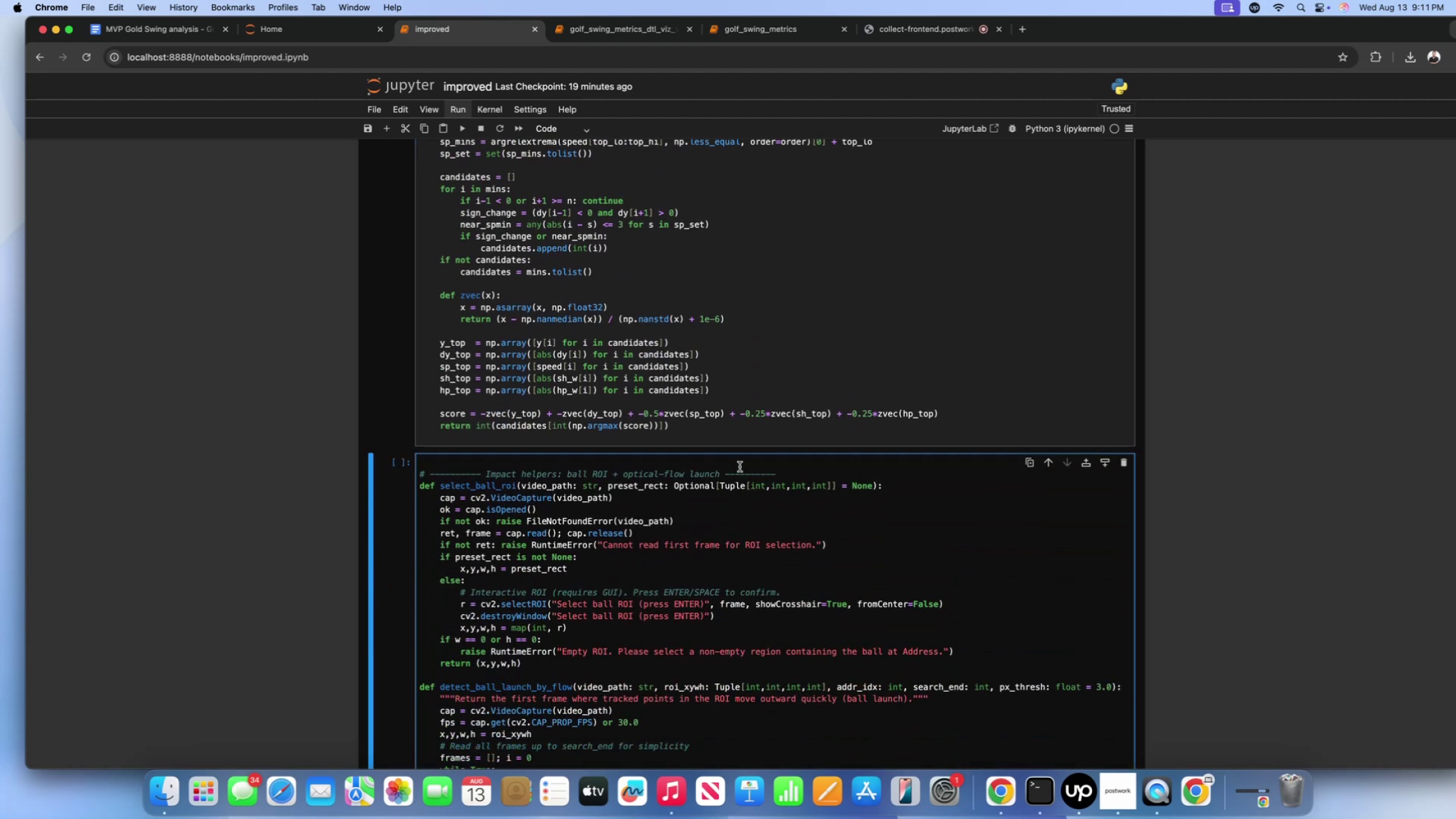 
left_click_drag(start_coordinate=[751, 473], to_coordinate=[541, 475])
 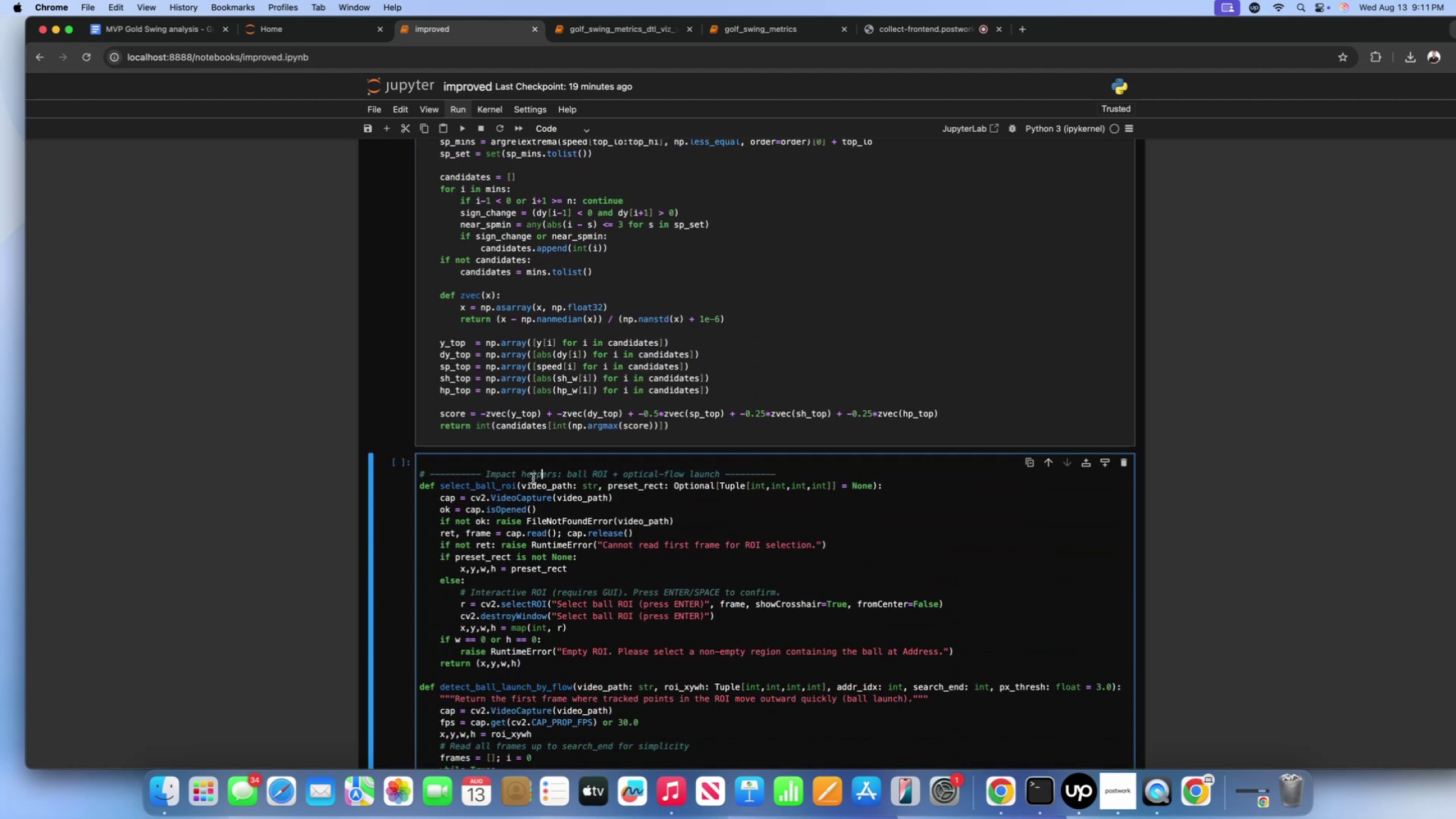 
scroll: coordinate [500, 489], scroll_direction: down, amount: 7.0
 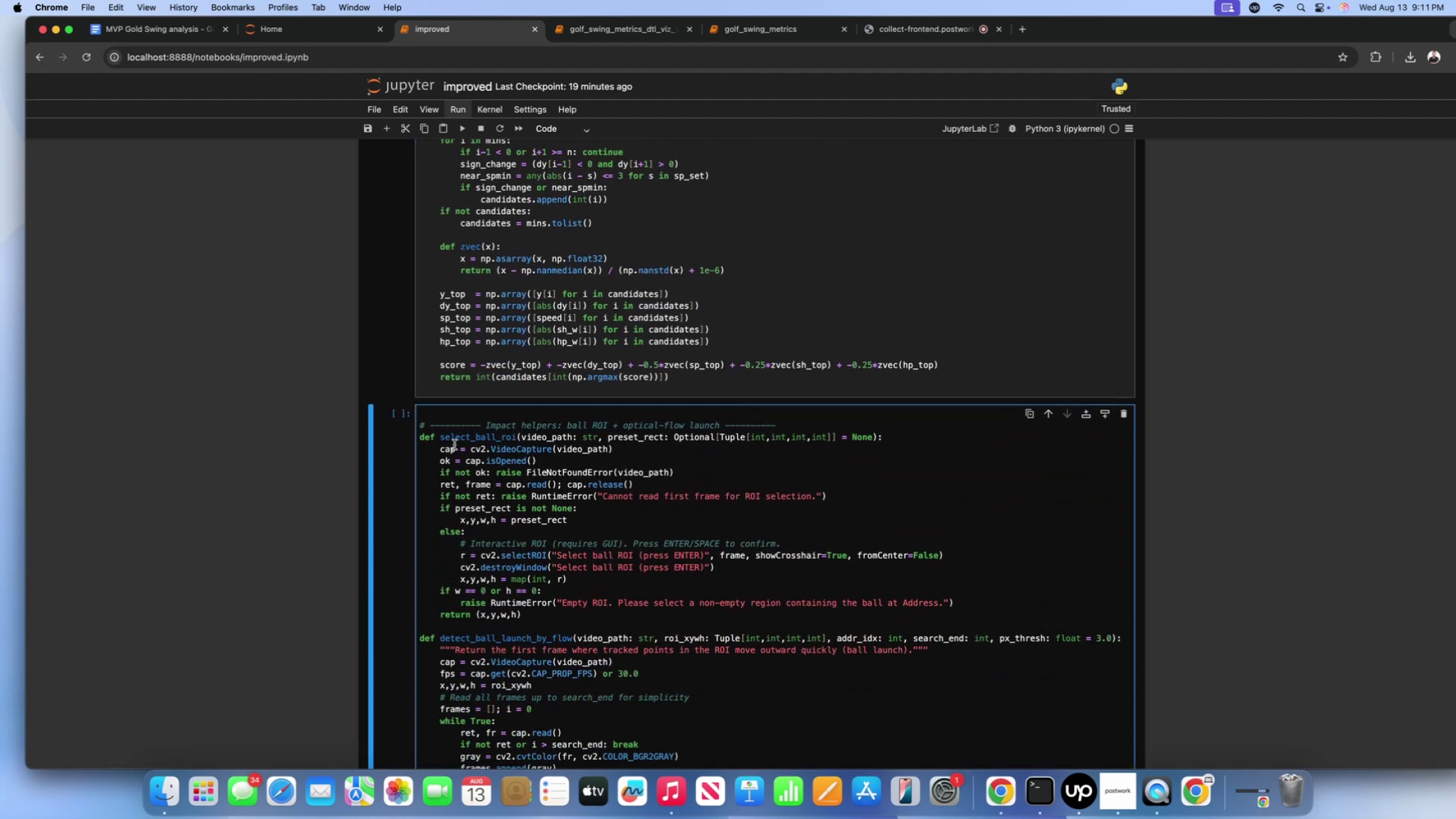 
left_click_drag(start_coordinate=[441, 436], to_coordinate=[575, 610])
 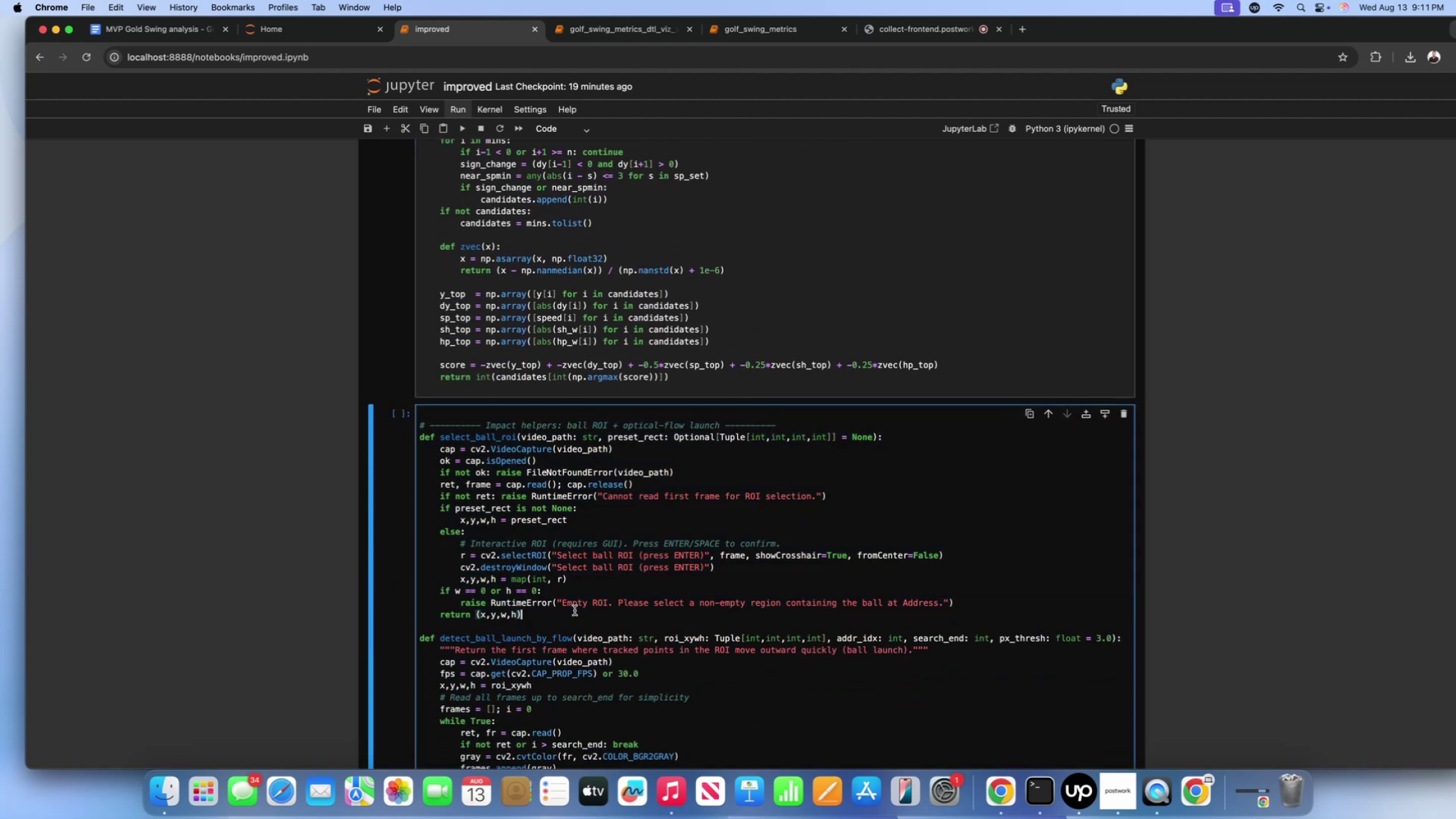 
scroll: coordinate [590, 571], scroll_direction: down, amount: 83.0
 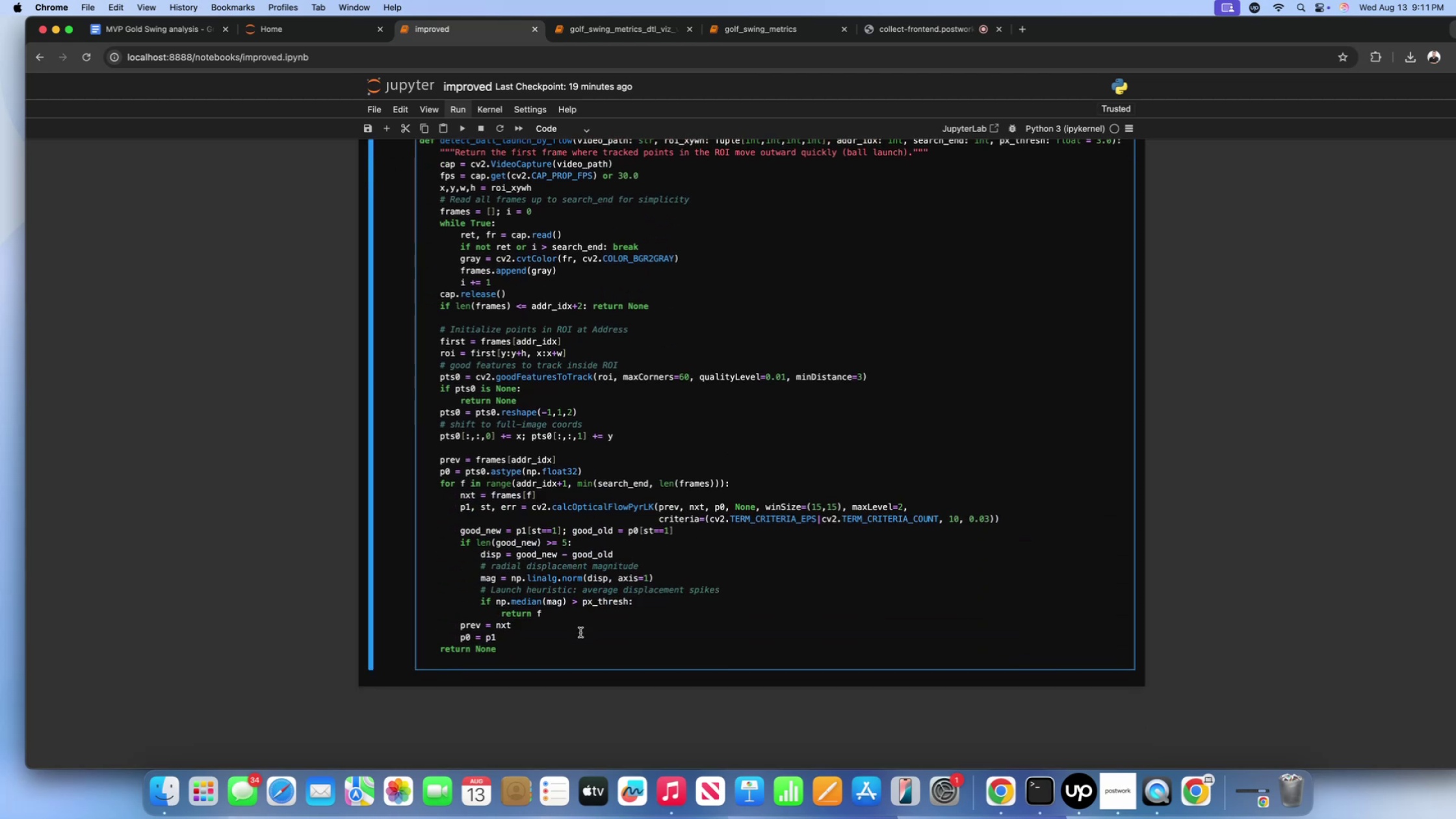 
left_click([580, 632])
 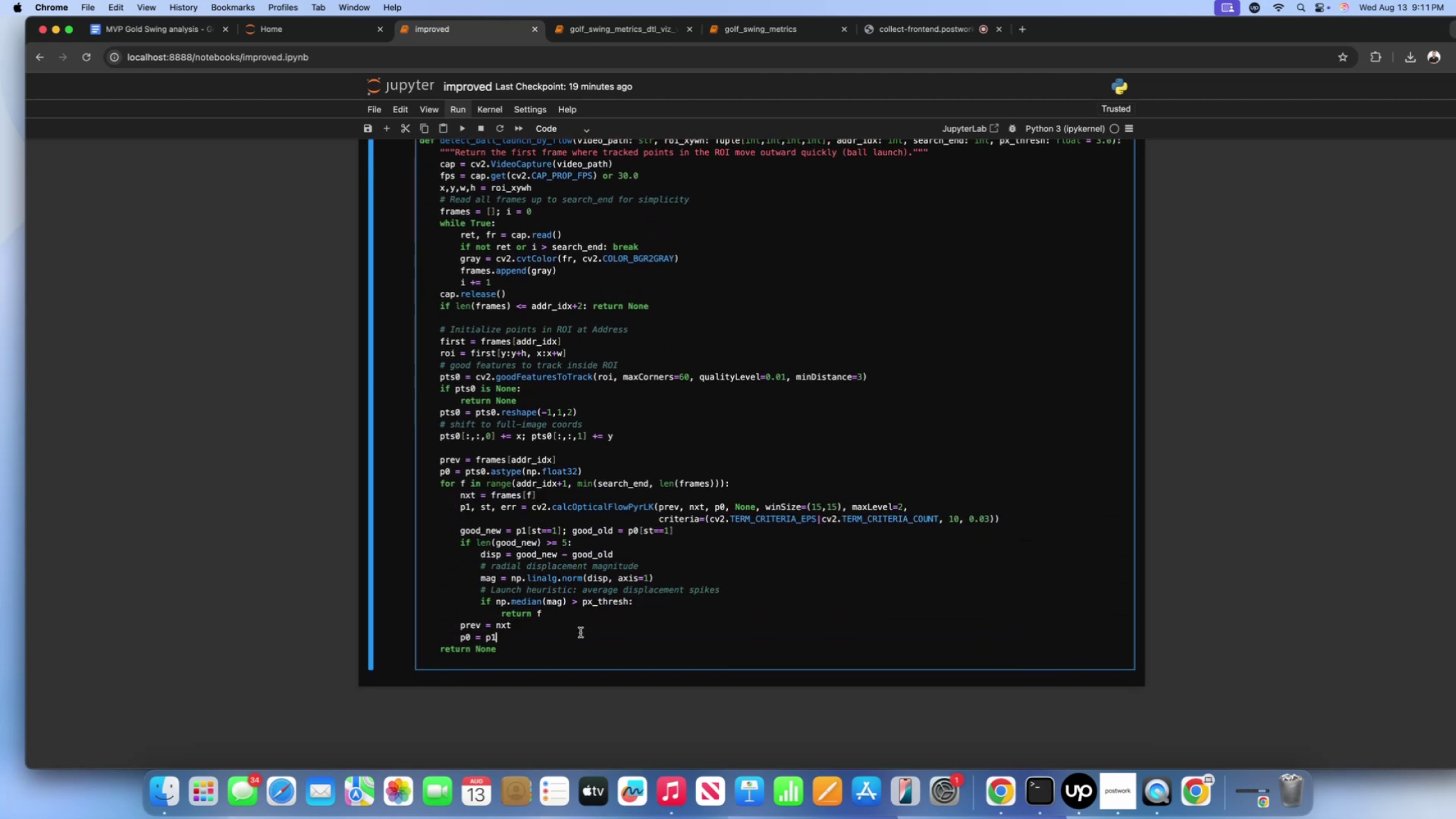 
key(Shift+Enter)
 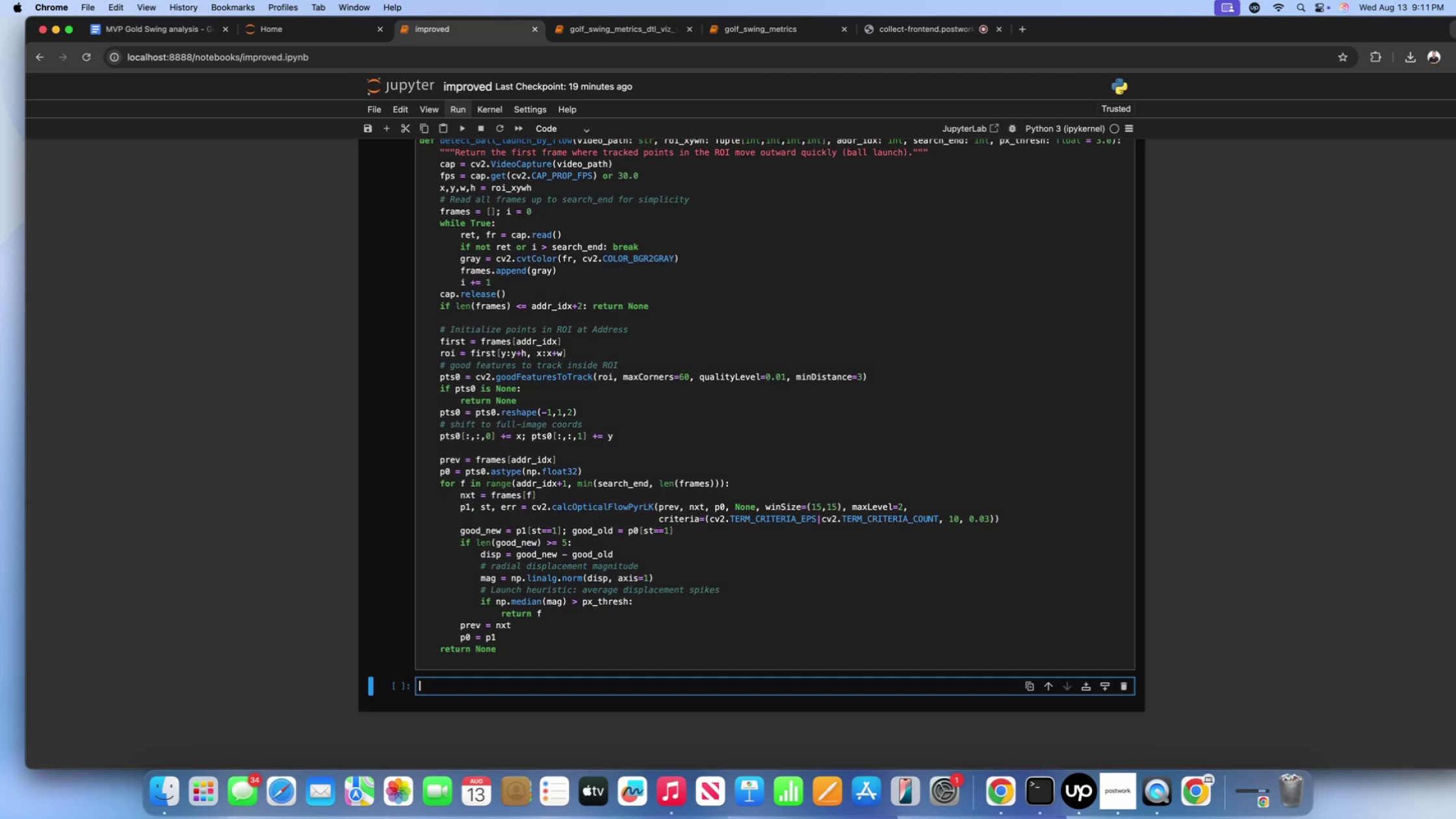 
wait(6.73)
 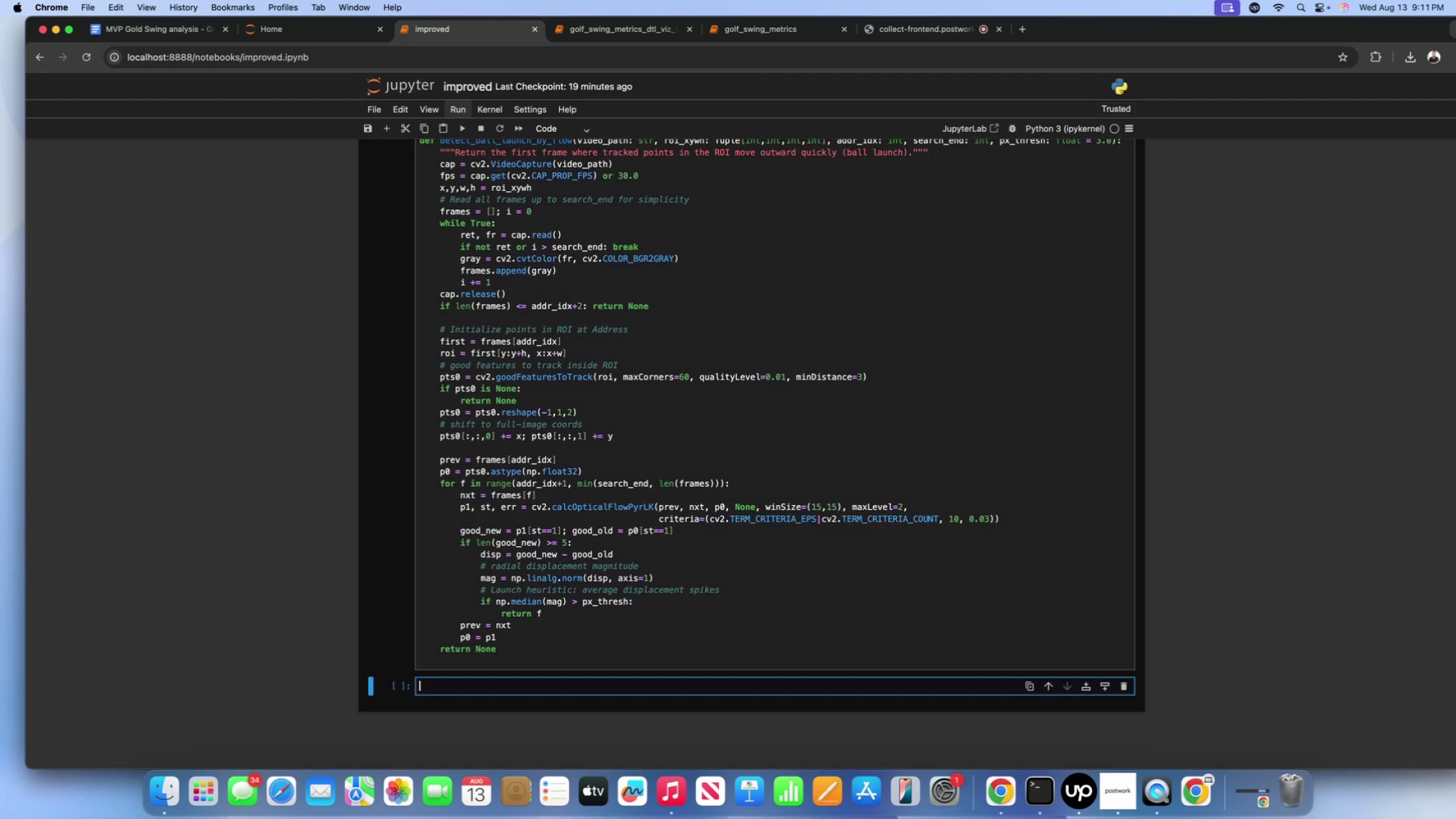 
scroll: coordinate [612, 550], scroll_direction: up, amount: 170.0
 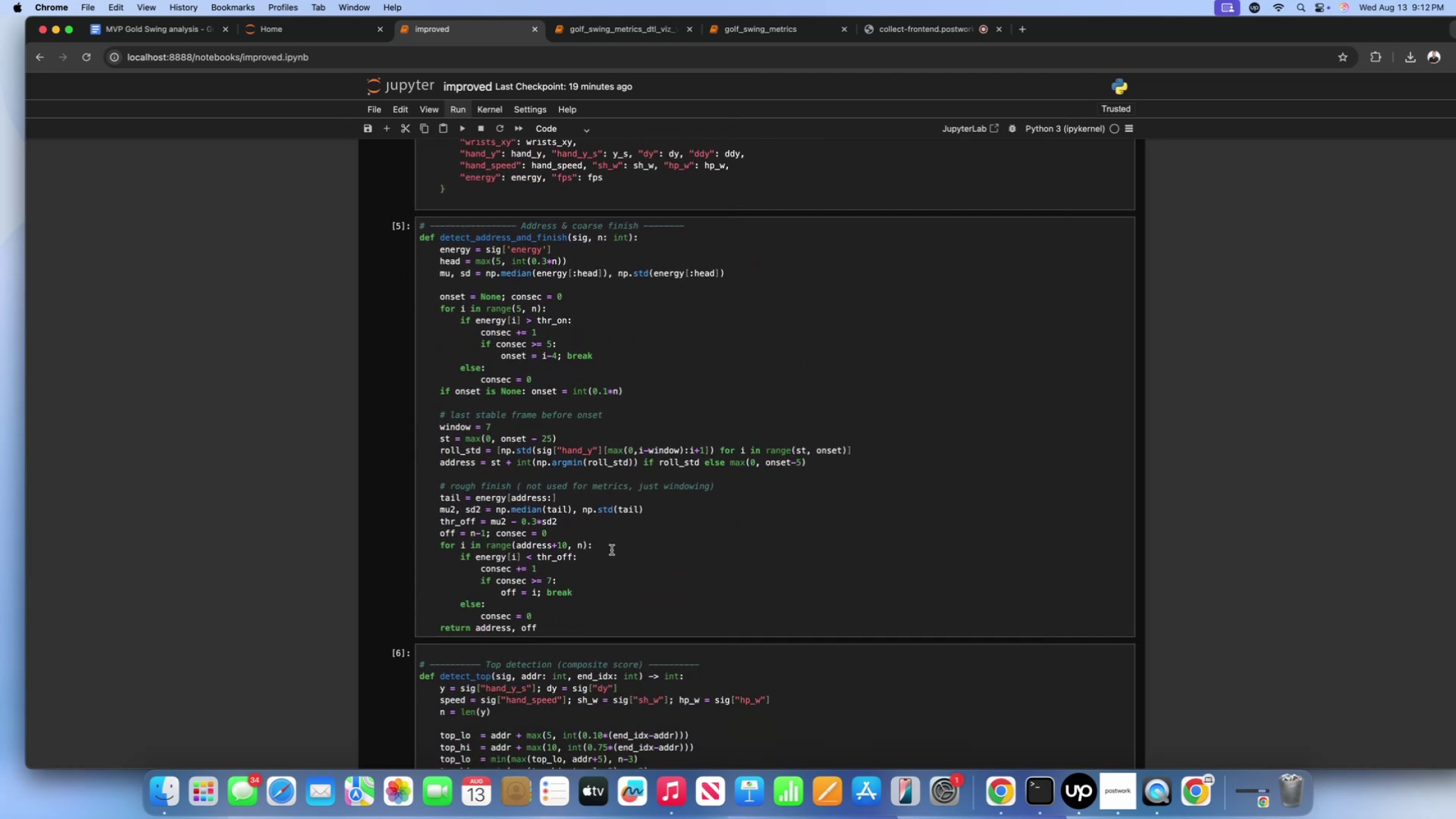 
left_click([612, 549])
 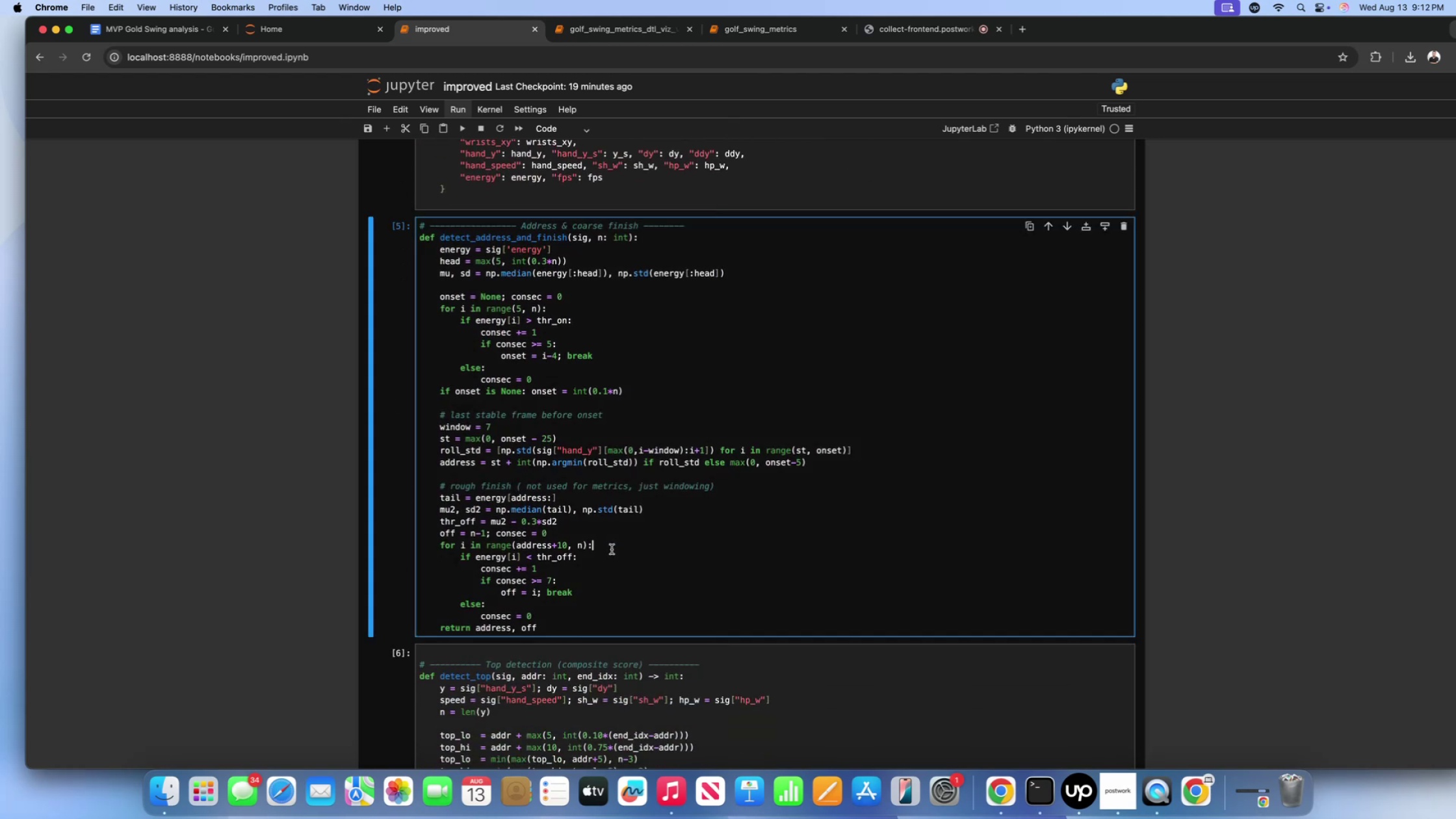 
key(Meta+A)
 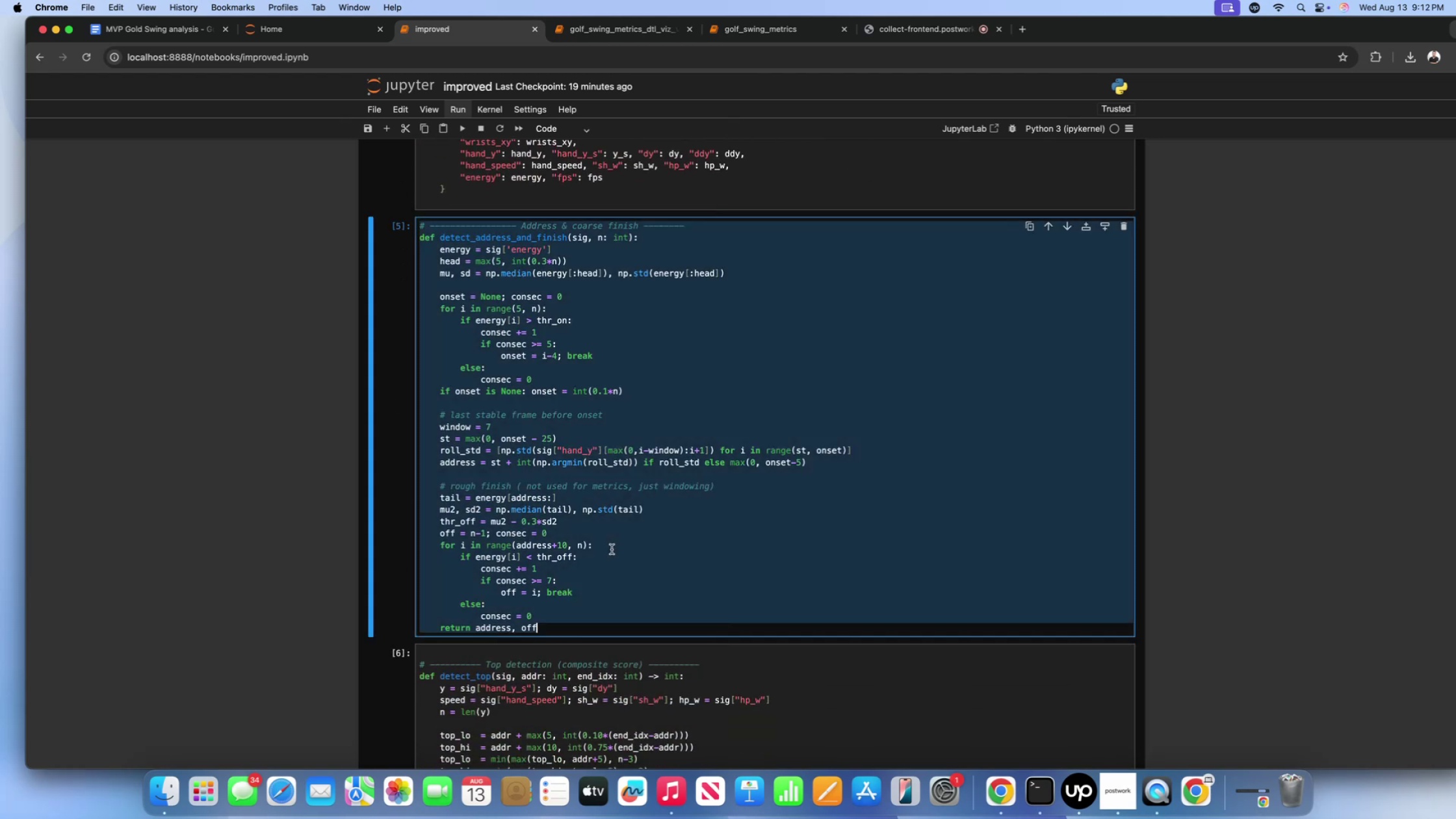 
key(Meta+V)
 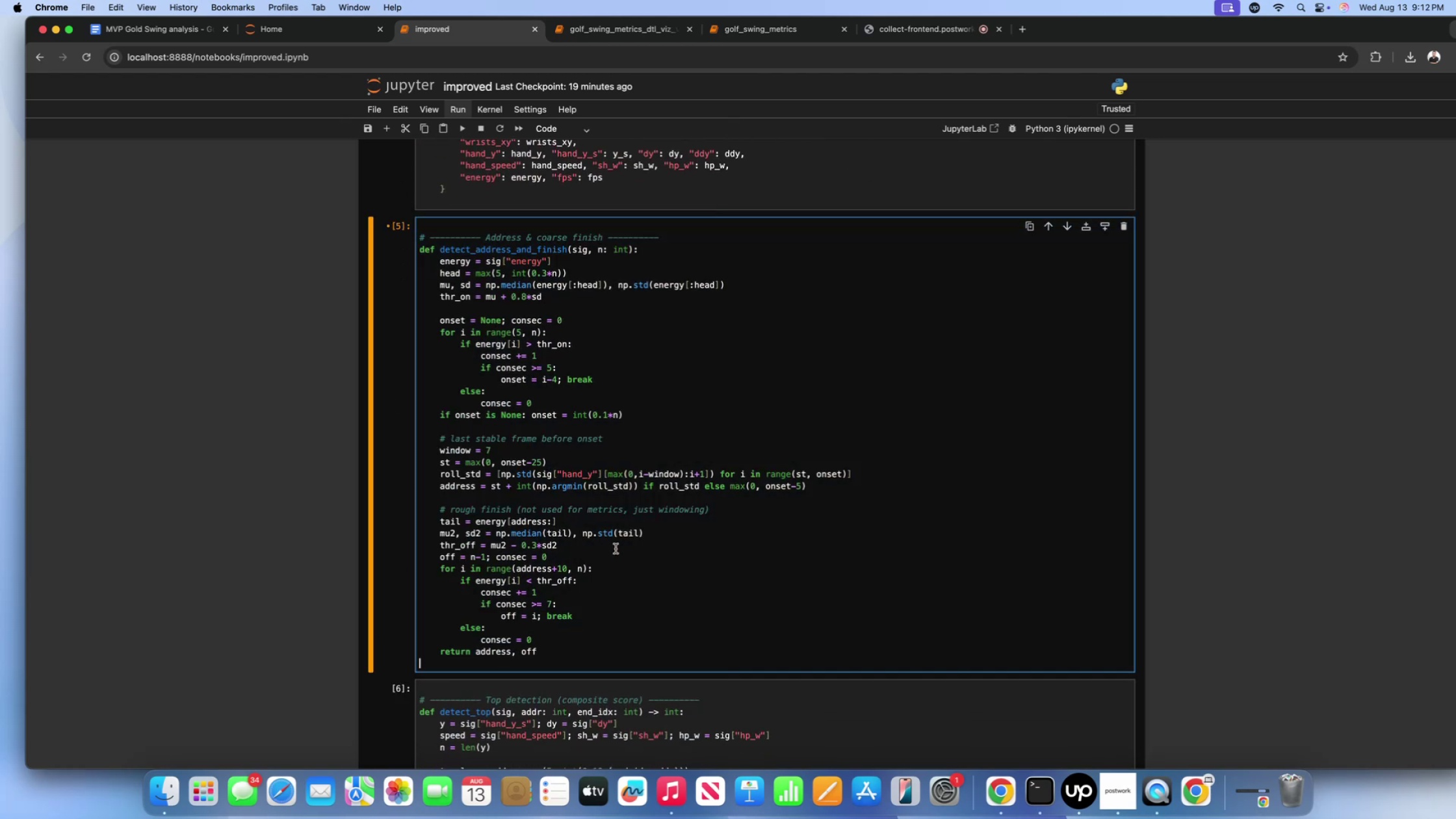 
left_click([619, 549])
 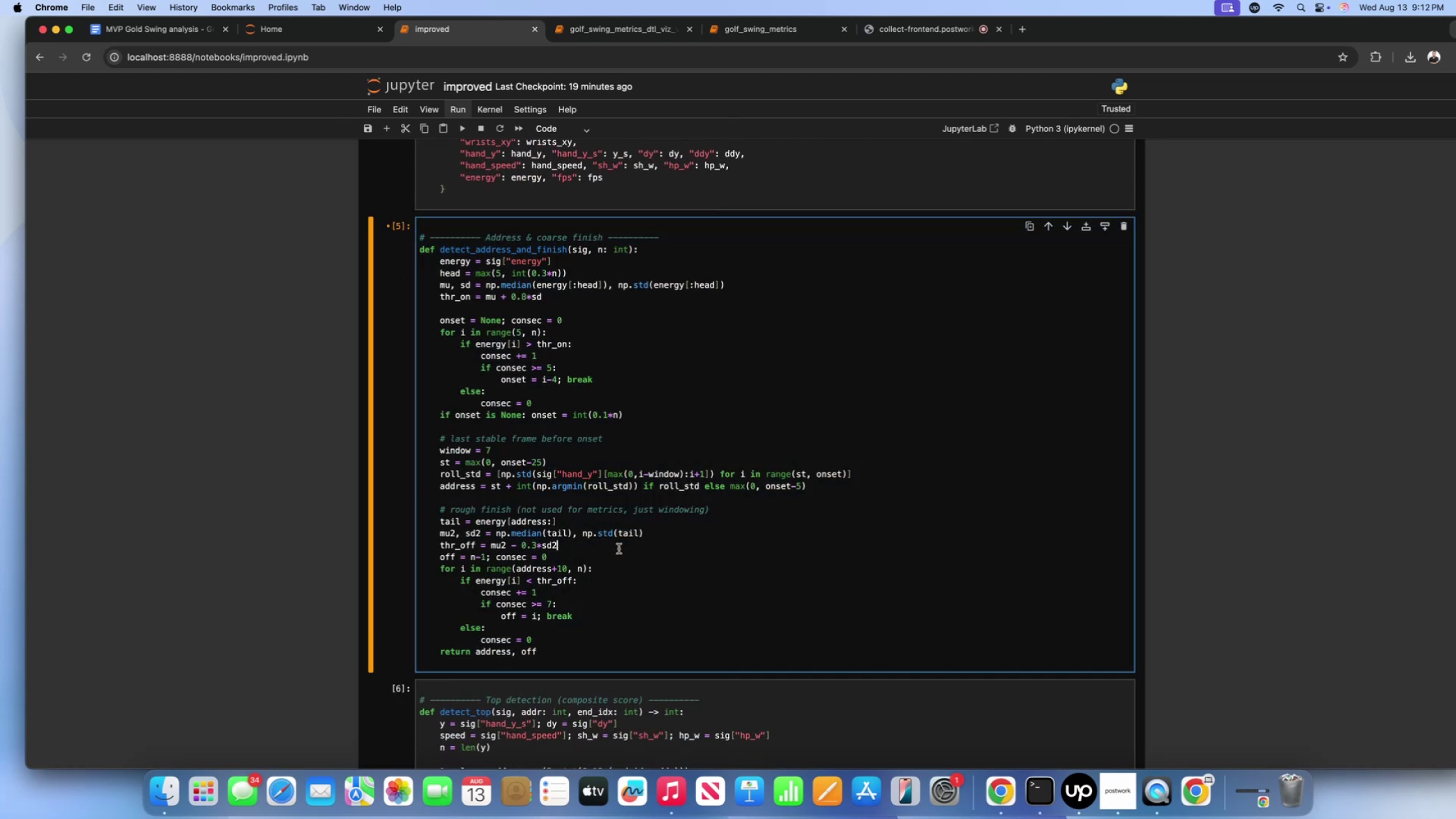 
key(Shift+Enter)
 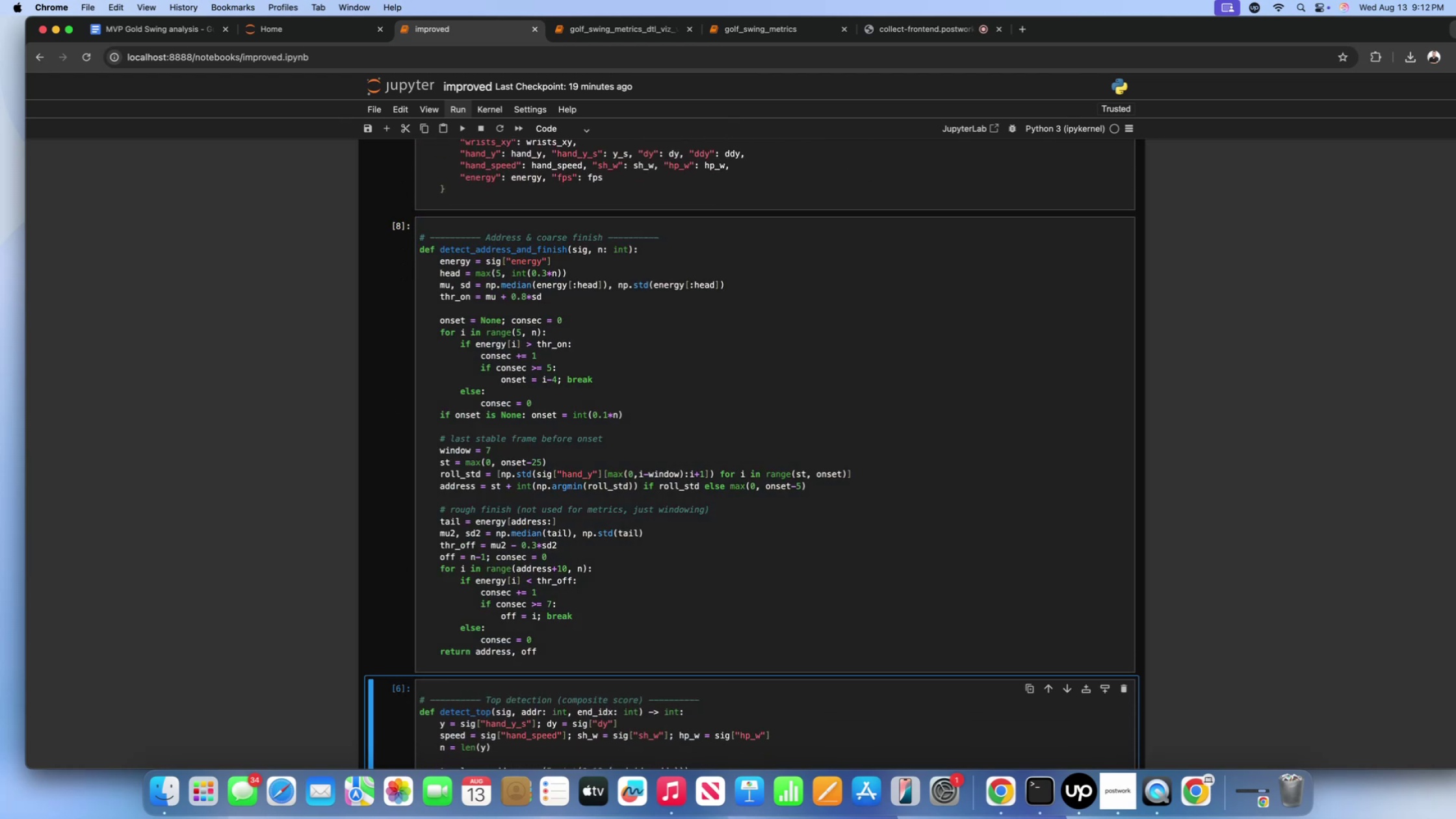 
scroll: coordinate [619, 549], scroll_direction: down, amount: 67.0
 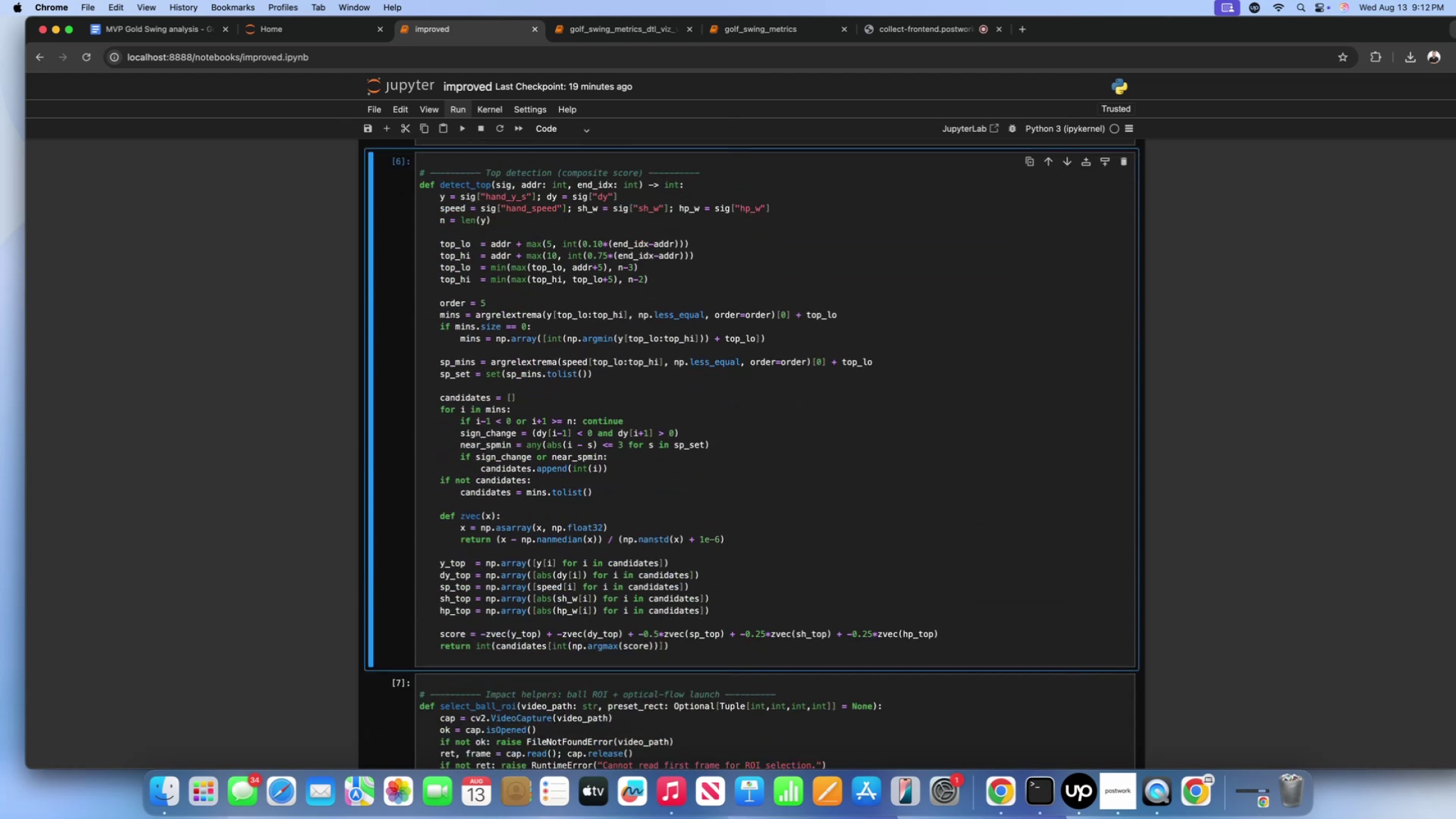 
key(Shift+Enter)
 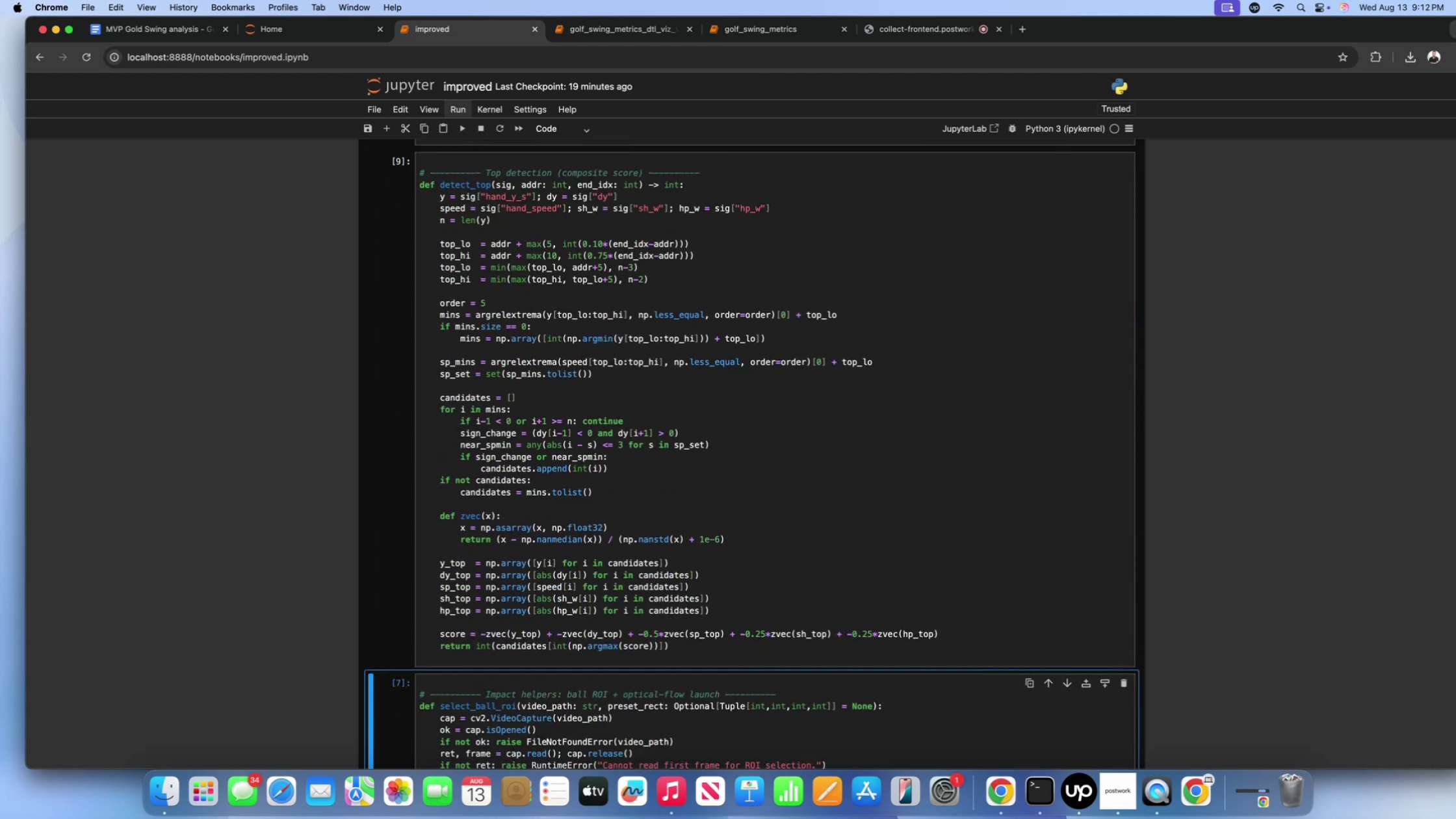 
scroll: coordinate [624, 587], scroll_direction: up, amount: 9.0
 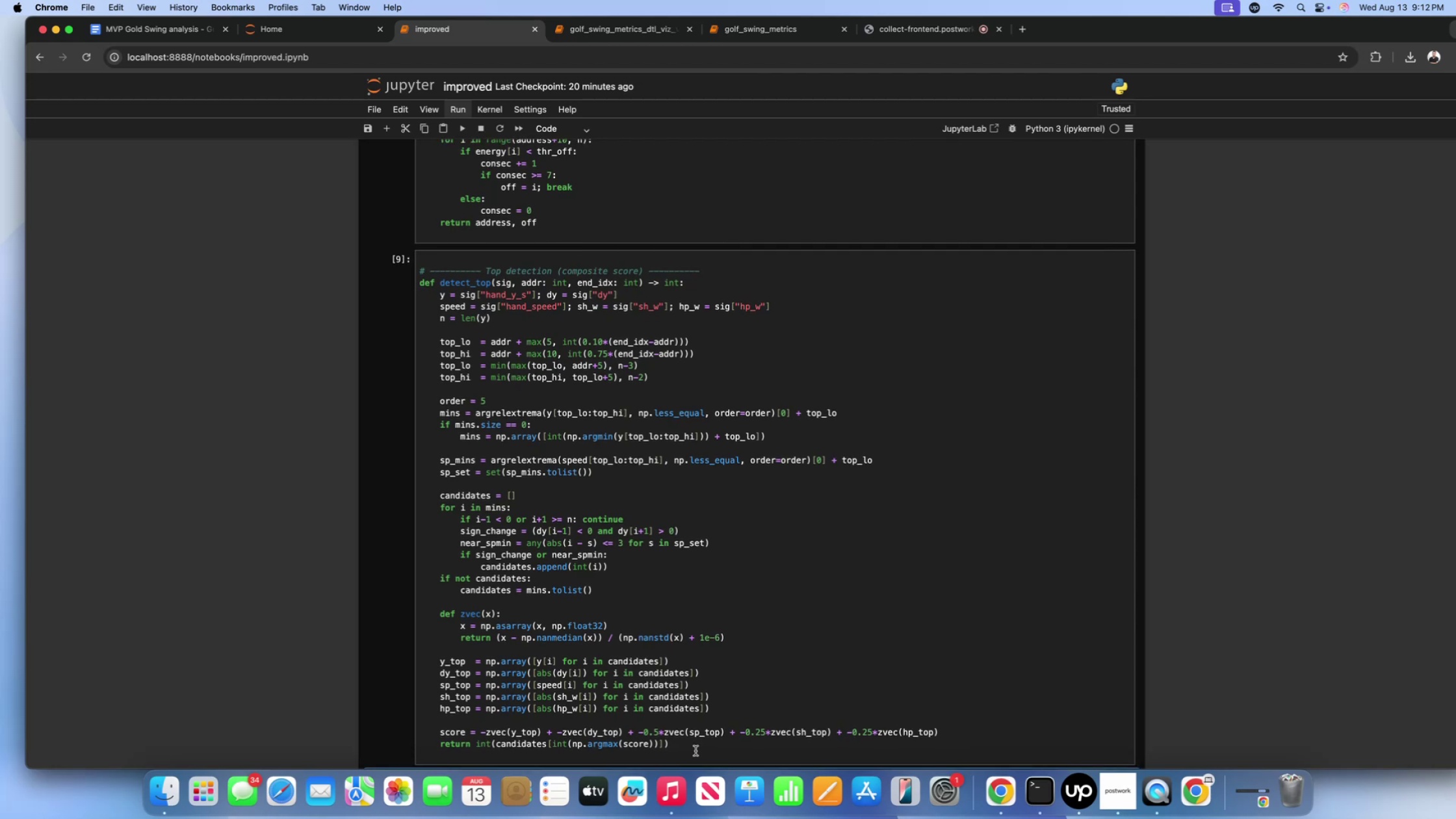 
left_click_drag(start_coordinate=[687, 747], to_coordinate=[636, 740])
 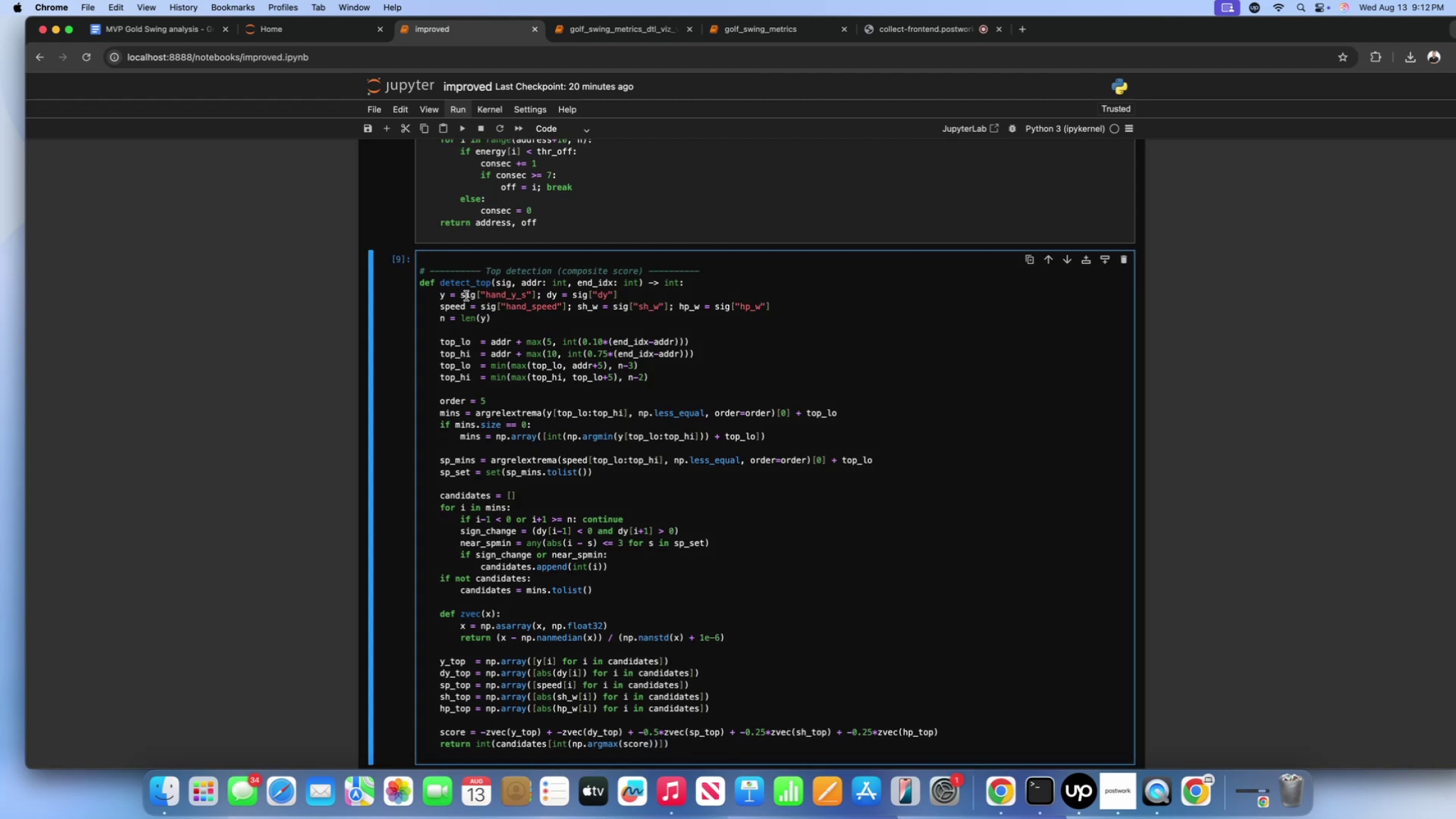 
left_click_drag(start_coordinate=[441, 294], to_coordinate=[526, 298])
 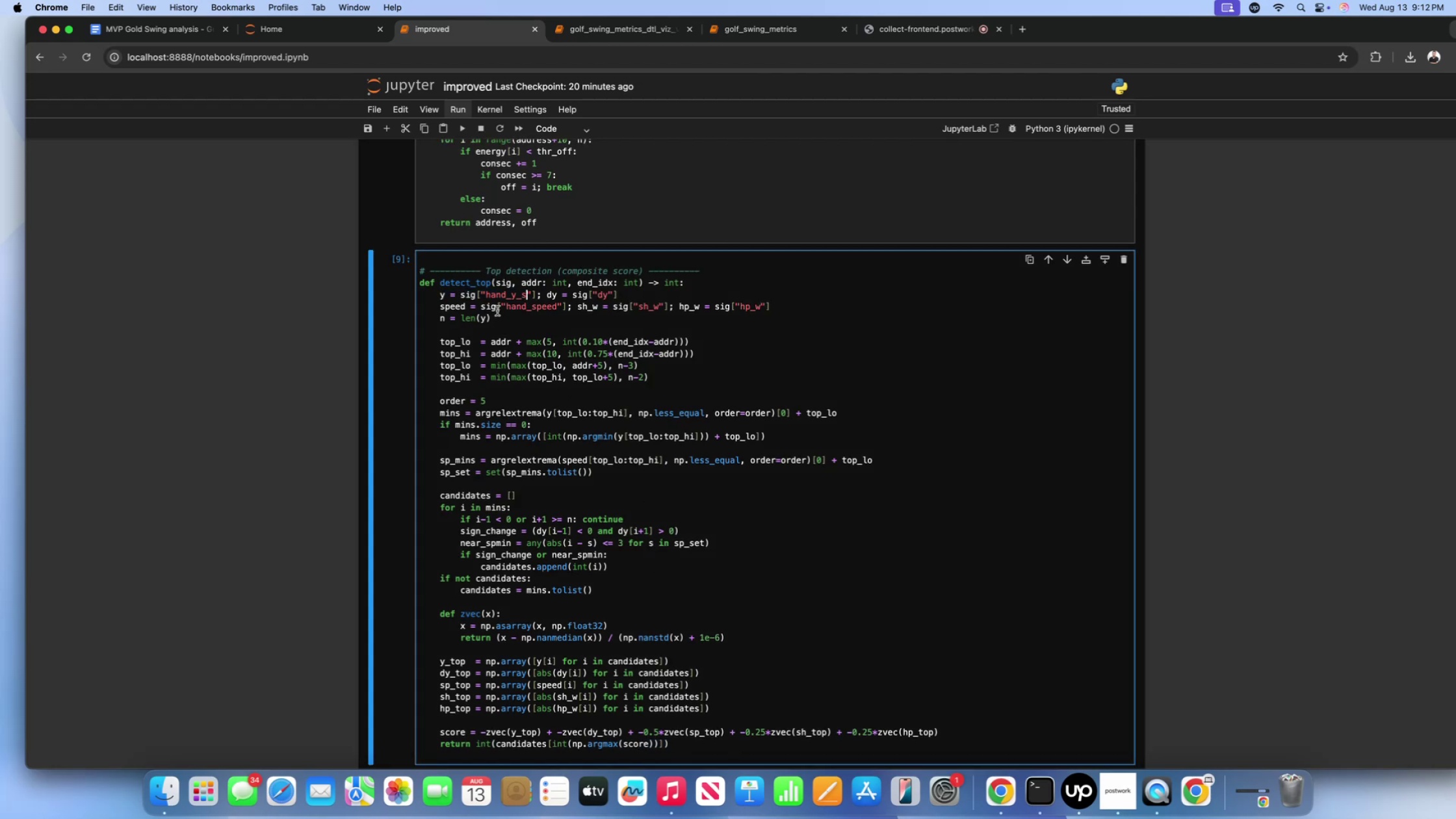 
left_click_drag(start_coordinate=[479, 309], to_coordinate=[582, 304])
 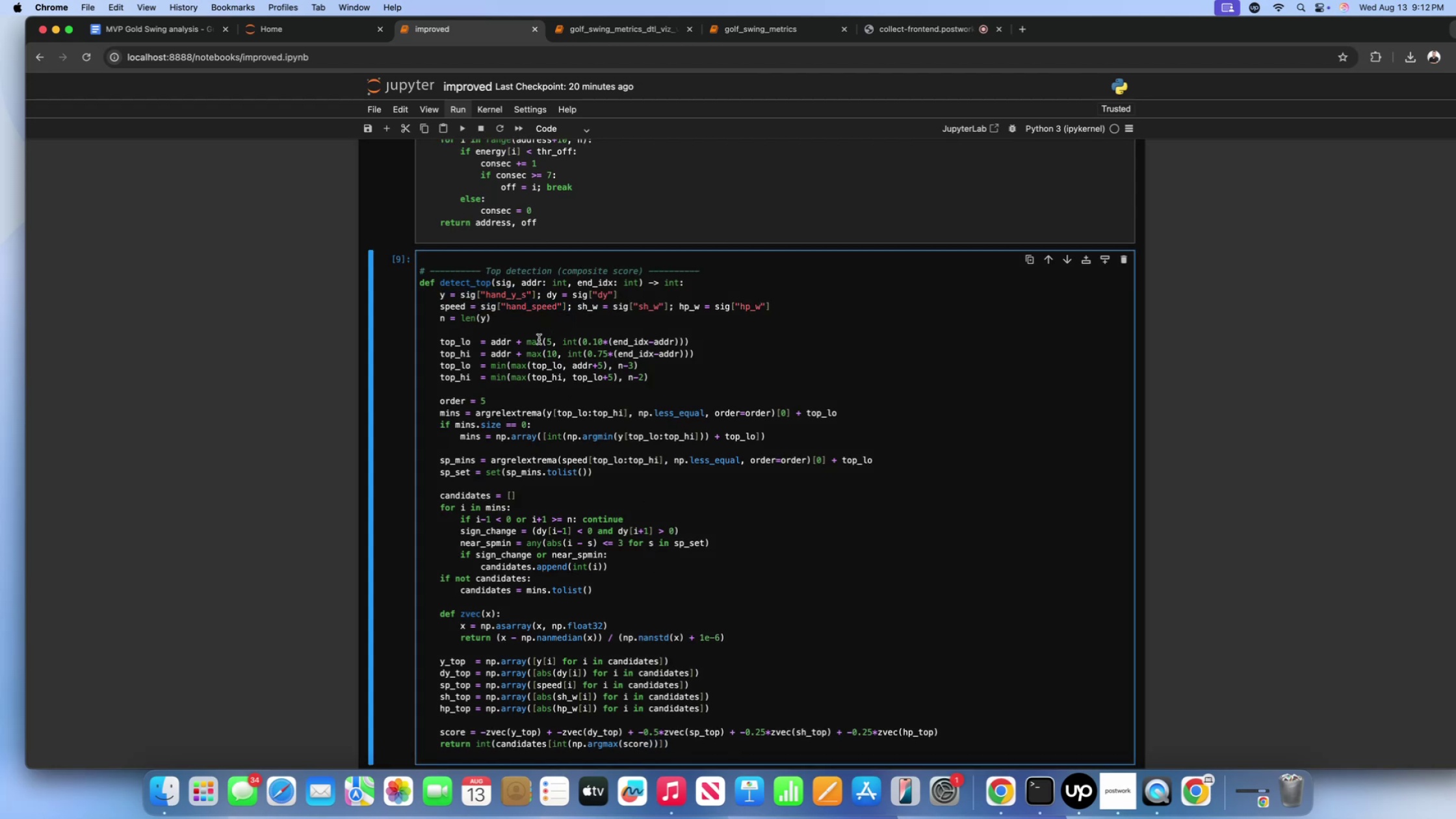 
left_click([530, 344])
 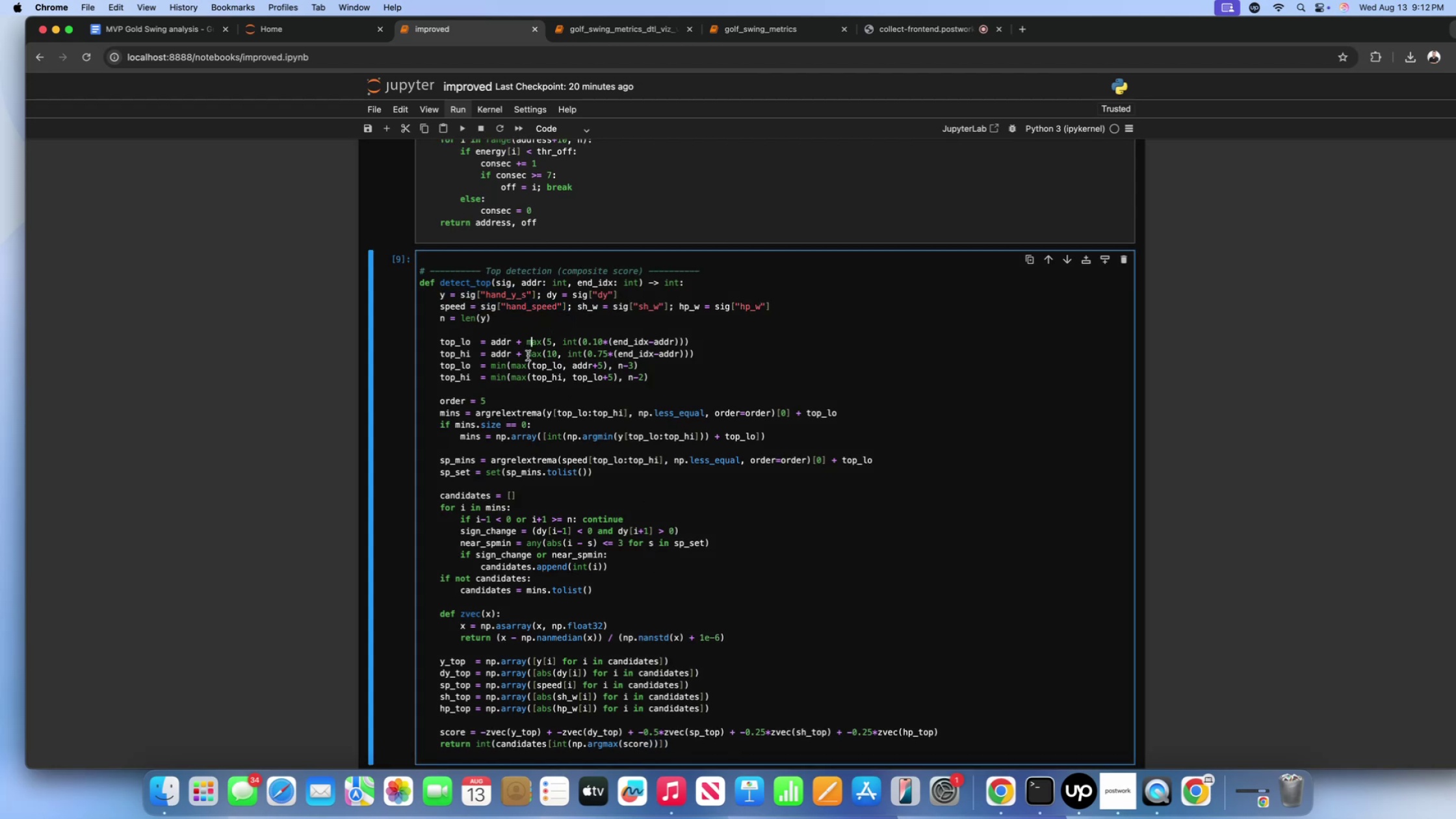 
left_click([528, 356])
 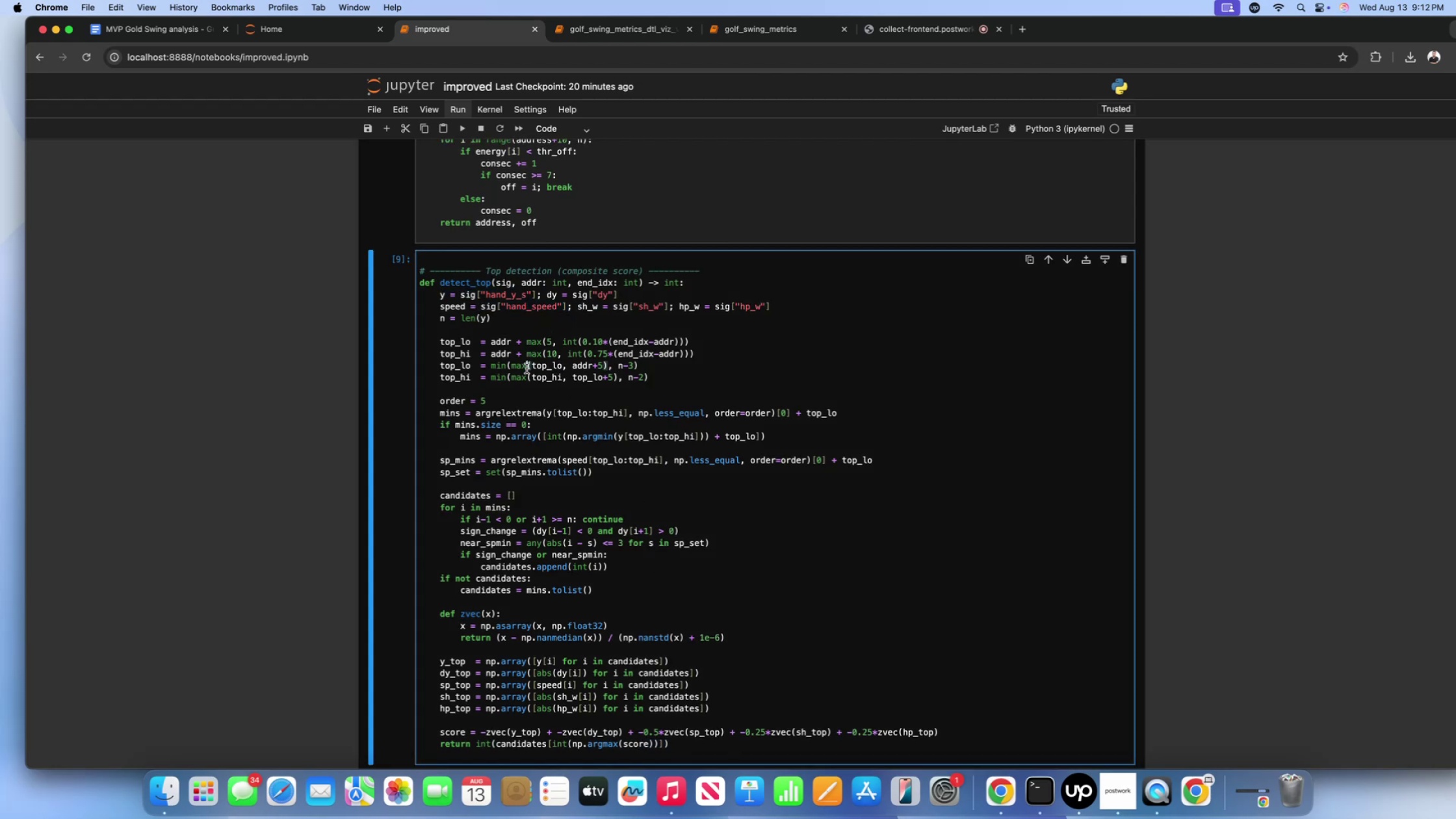 
double_click([526, 376])
 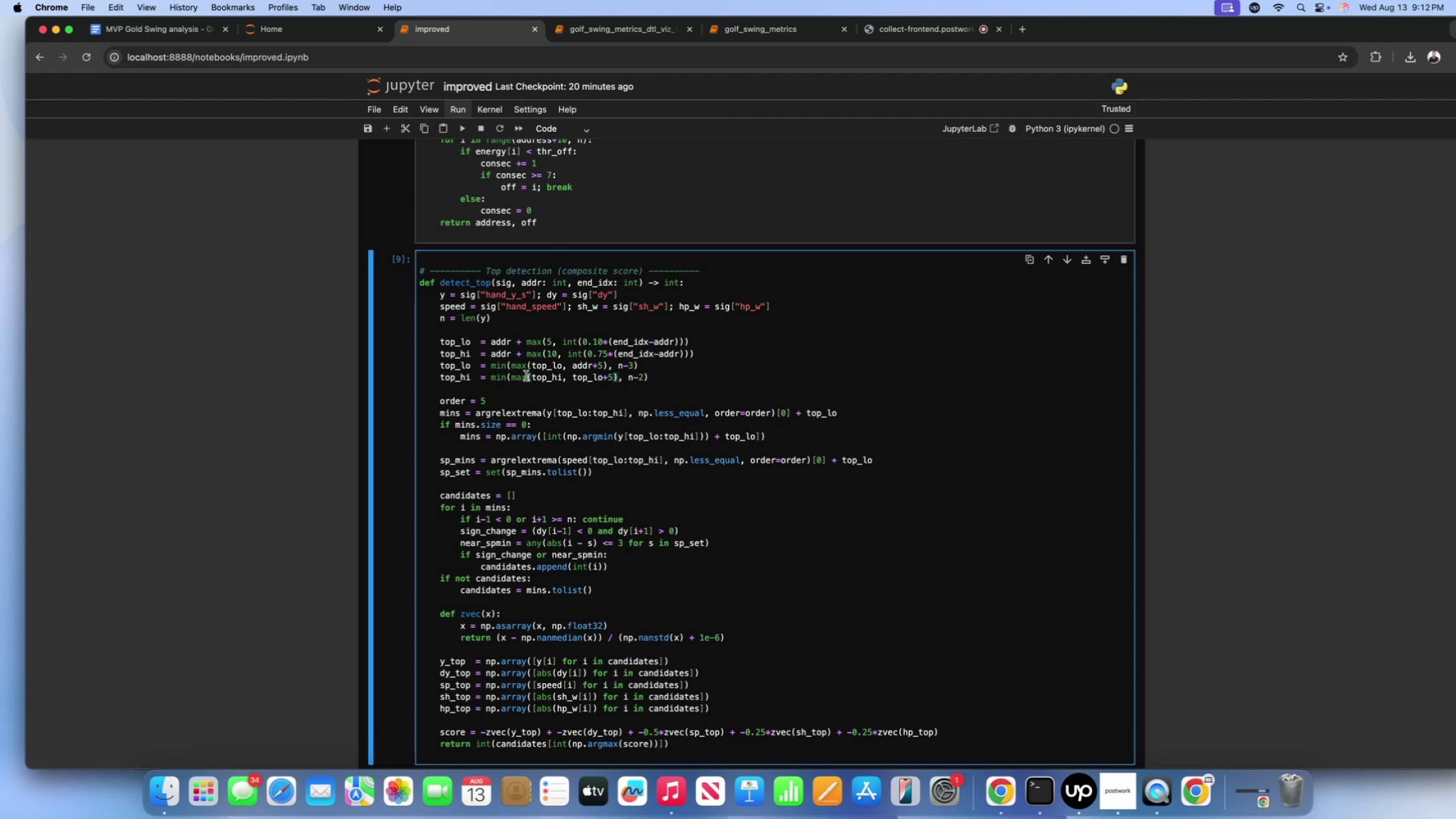 
wait(14.03)
 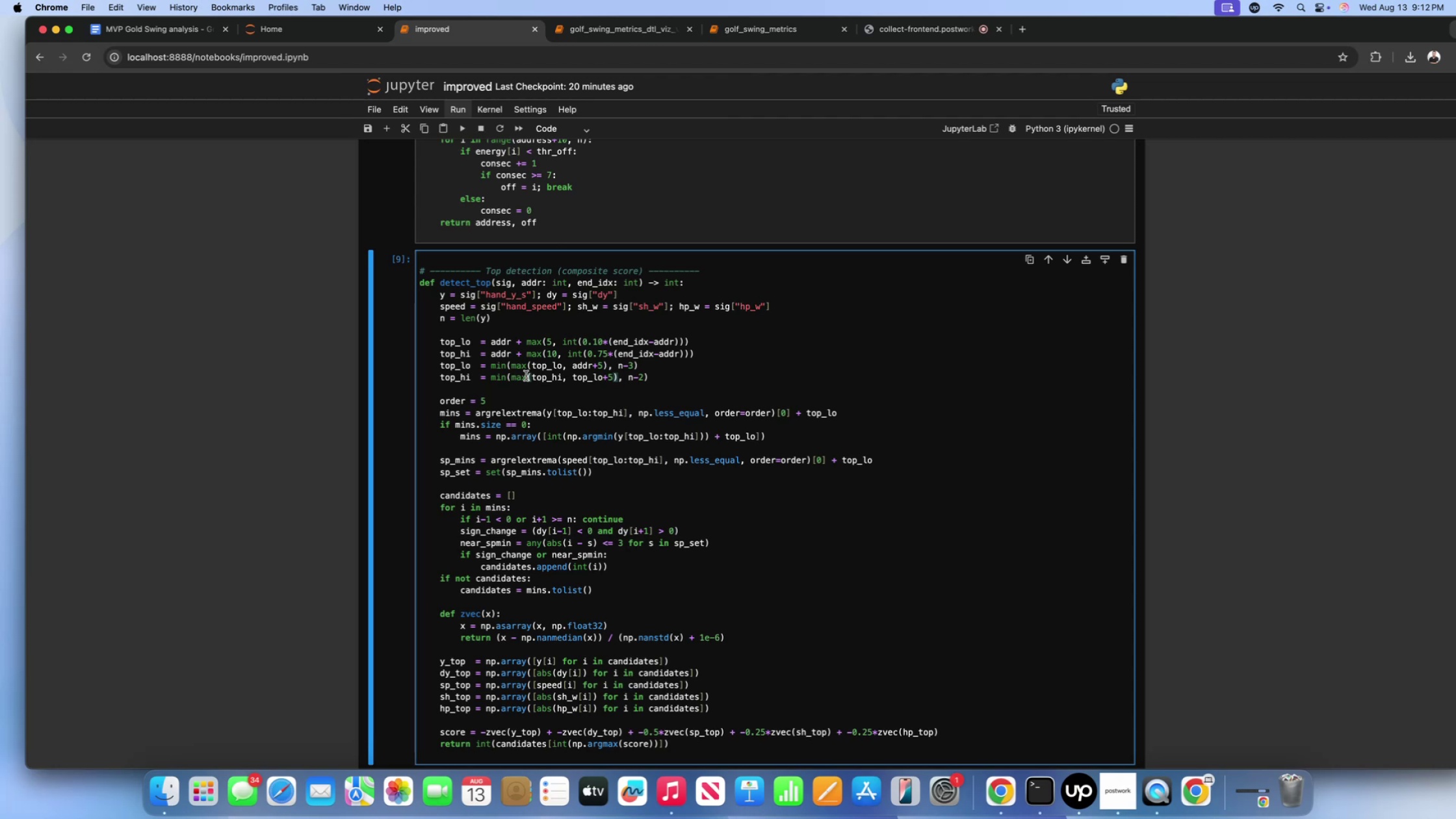 
scroll: coordinate [532, 324], scroll_direction: down, amount: 8.0
 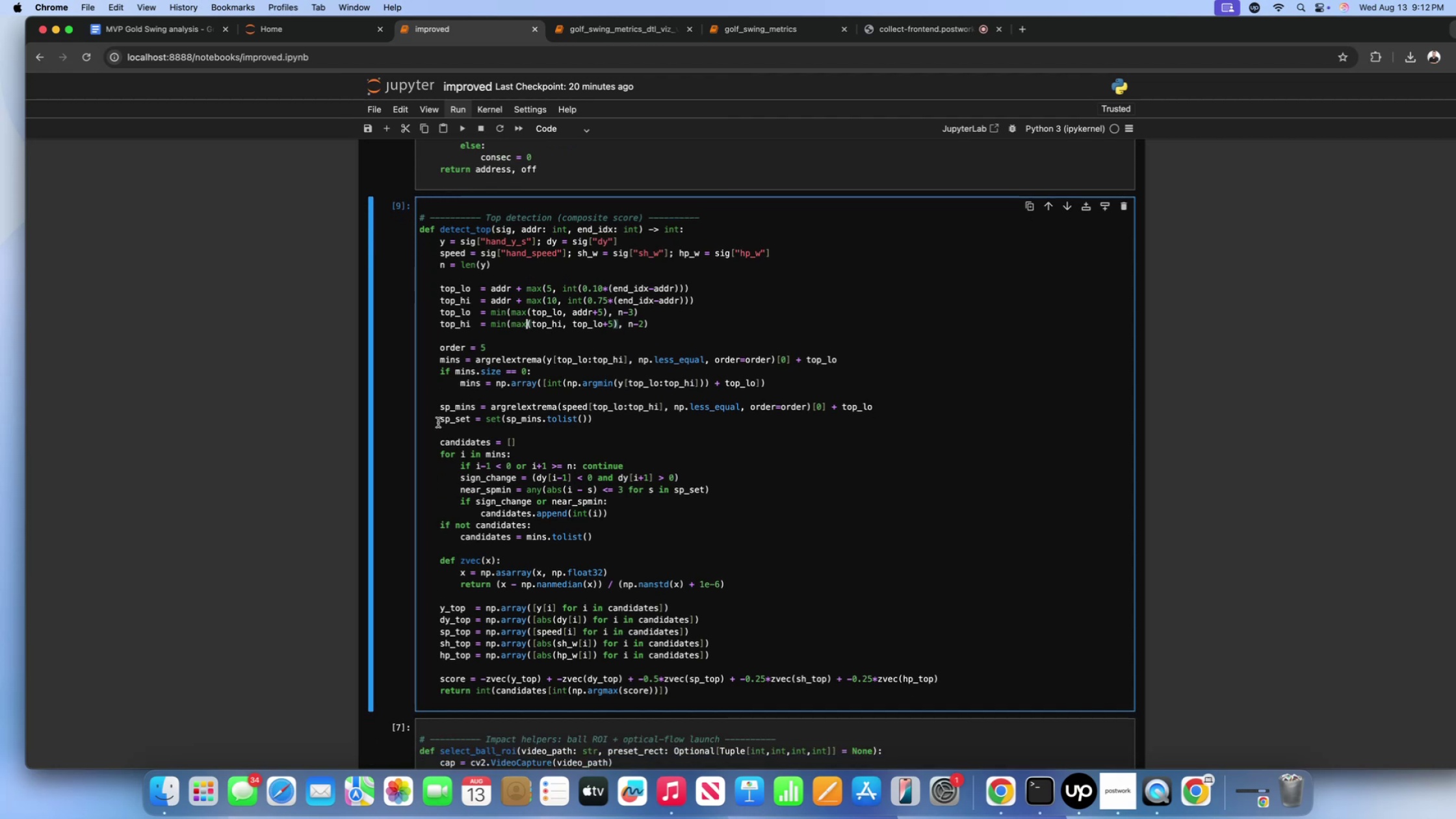 
left_click([438, 422])
 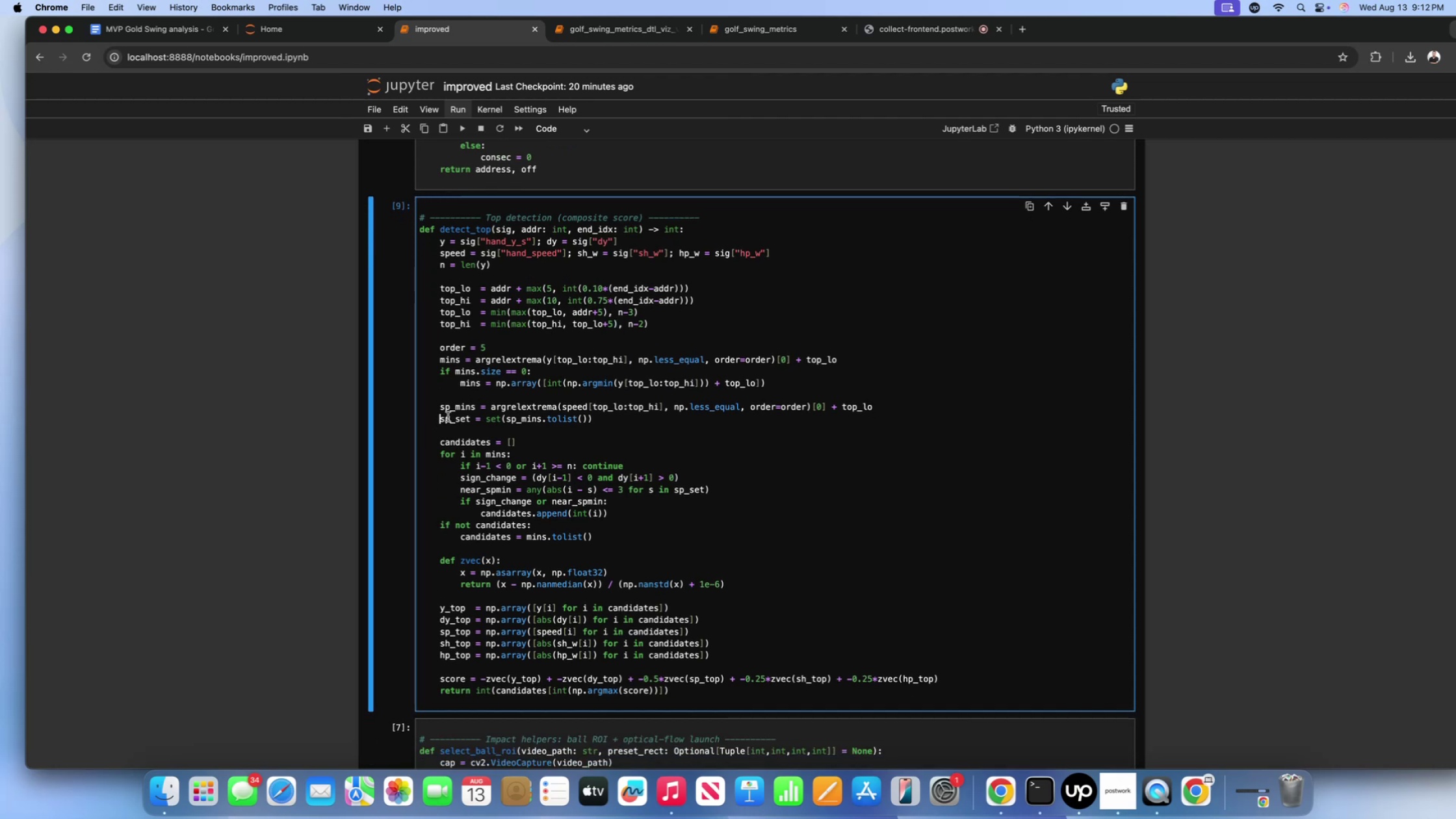 
left_click_drag(start_coordinate=[448, 414], to_coordinate=[511, 394])
 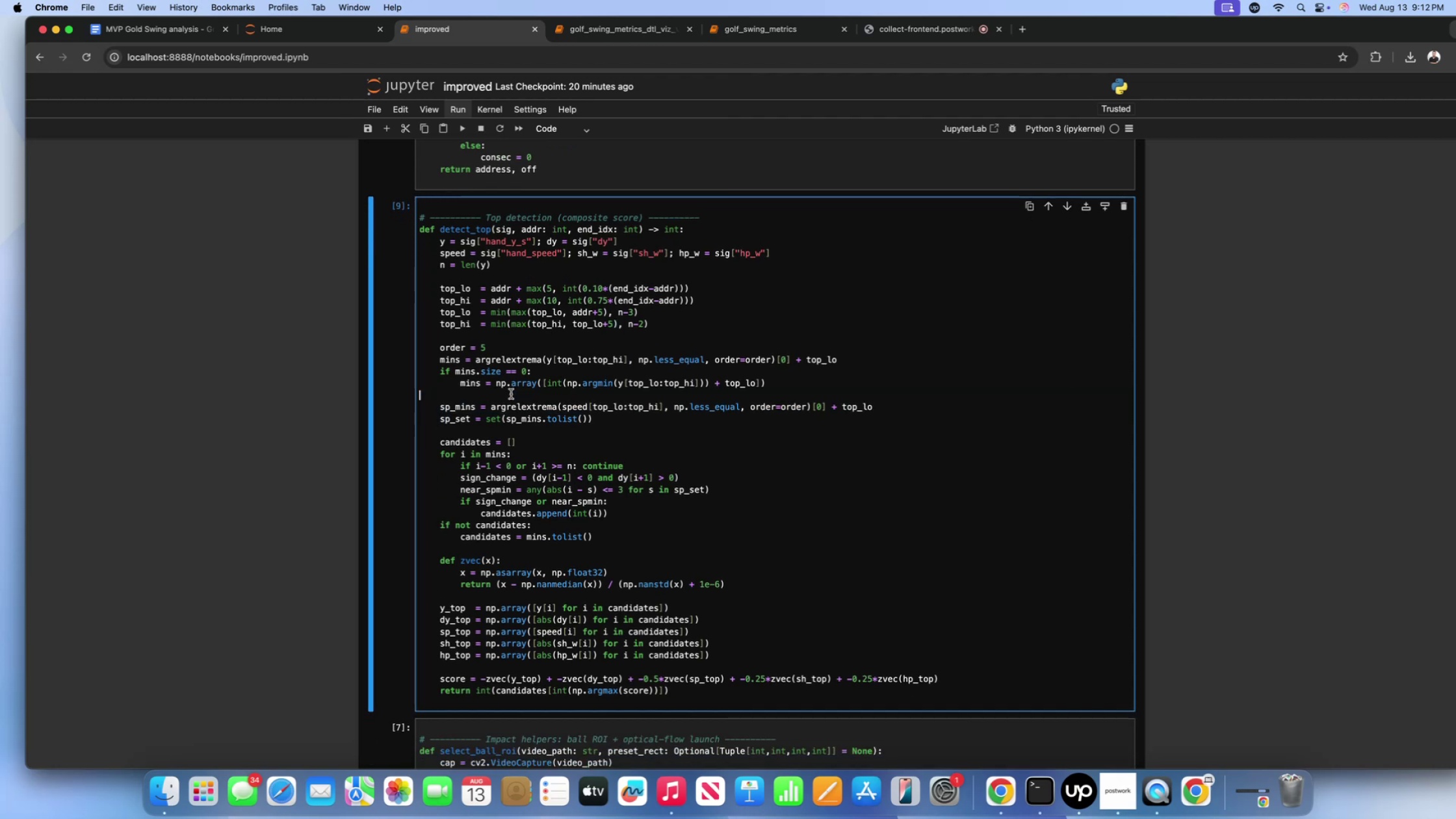 
triple_click([511, 394])
 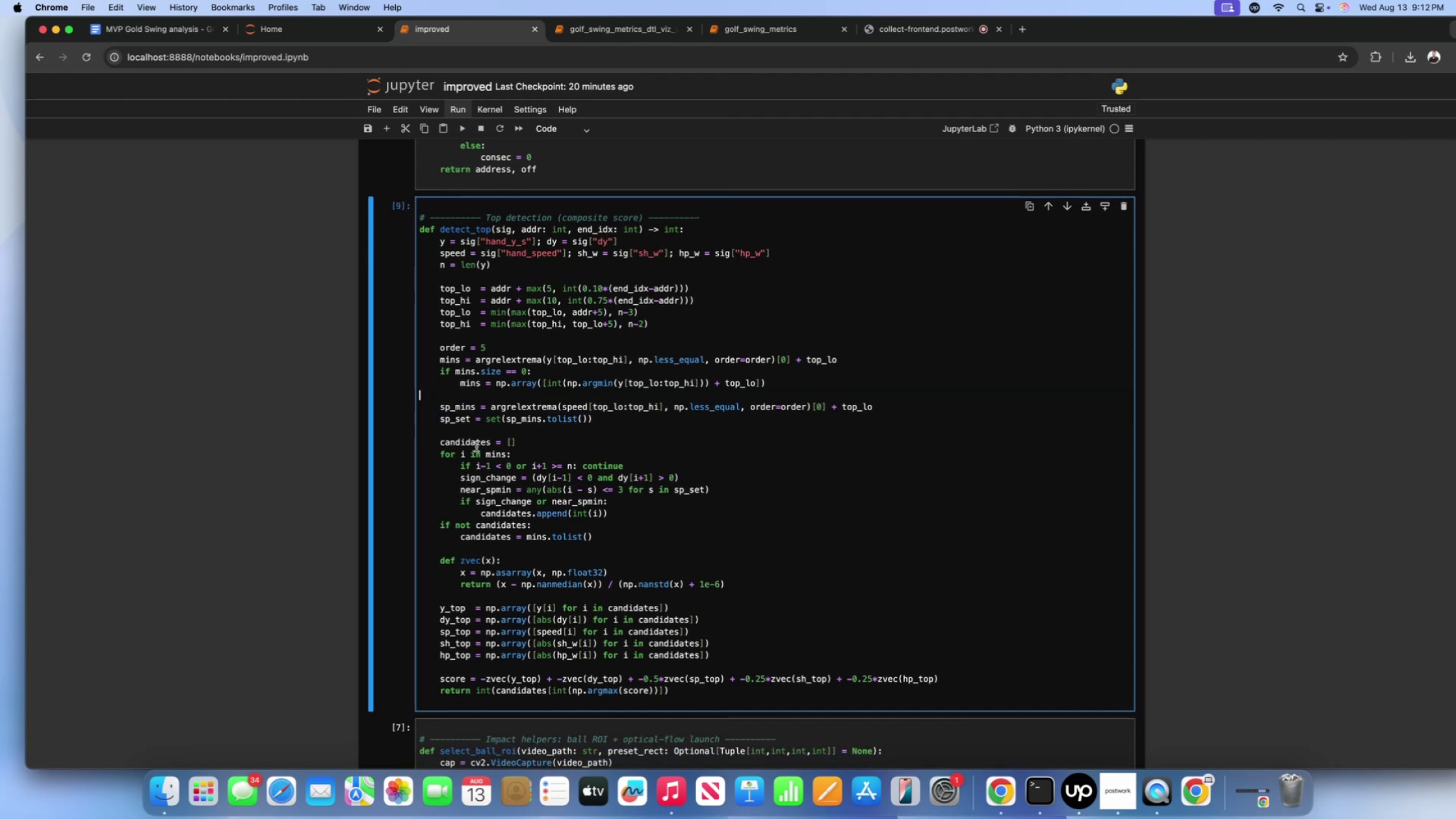 
left_click_drag(start_coordinate=[448, 443], to_coordinate=[523, 444])
 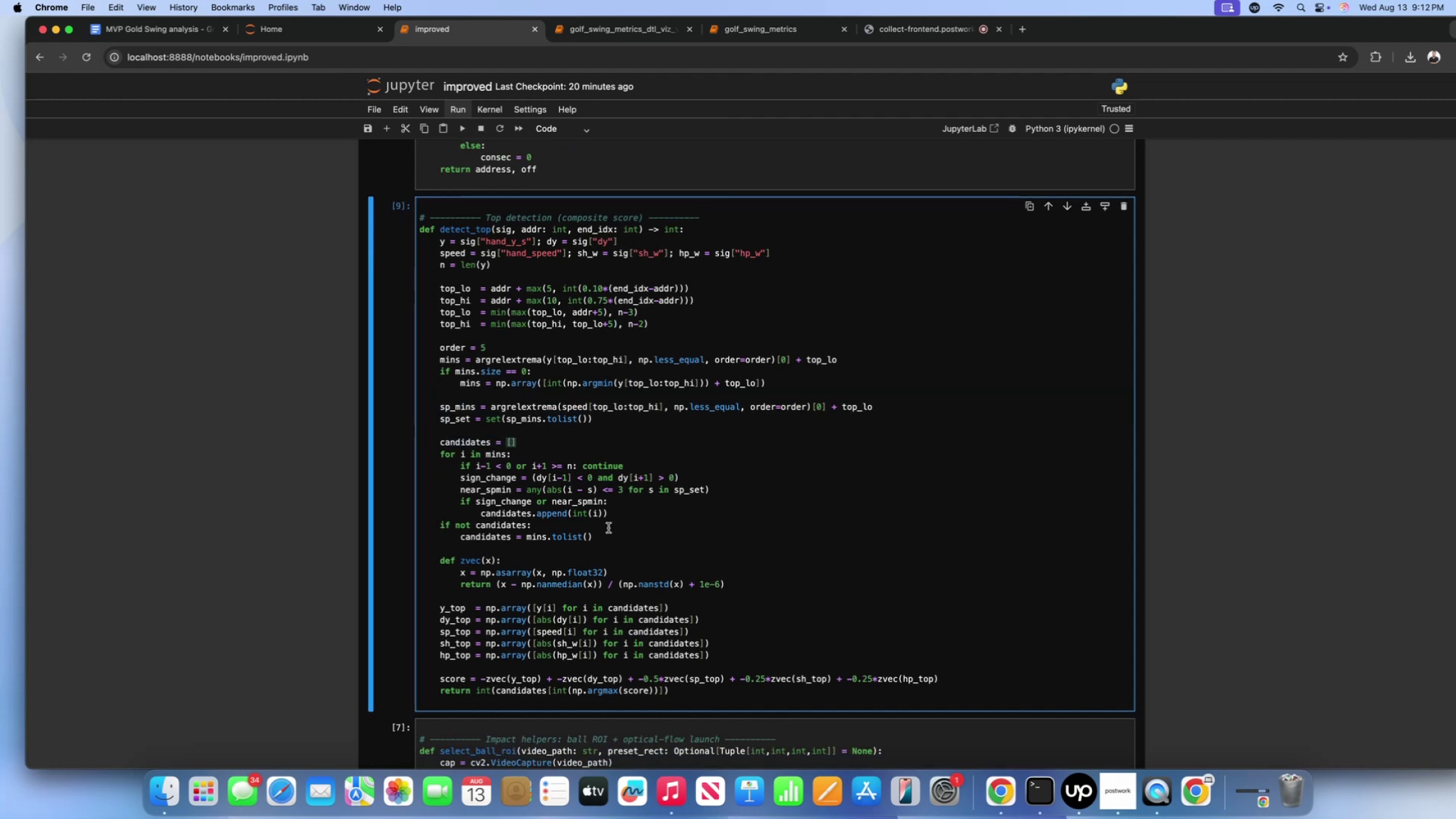 
left_click_drag(start_coordinate=[600, 534], to_coordinate=[428, 457])
 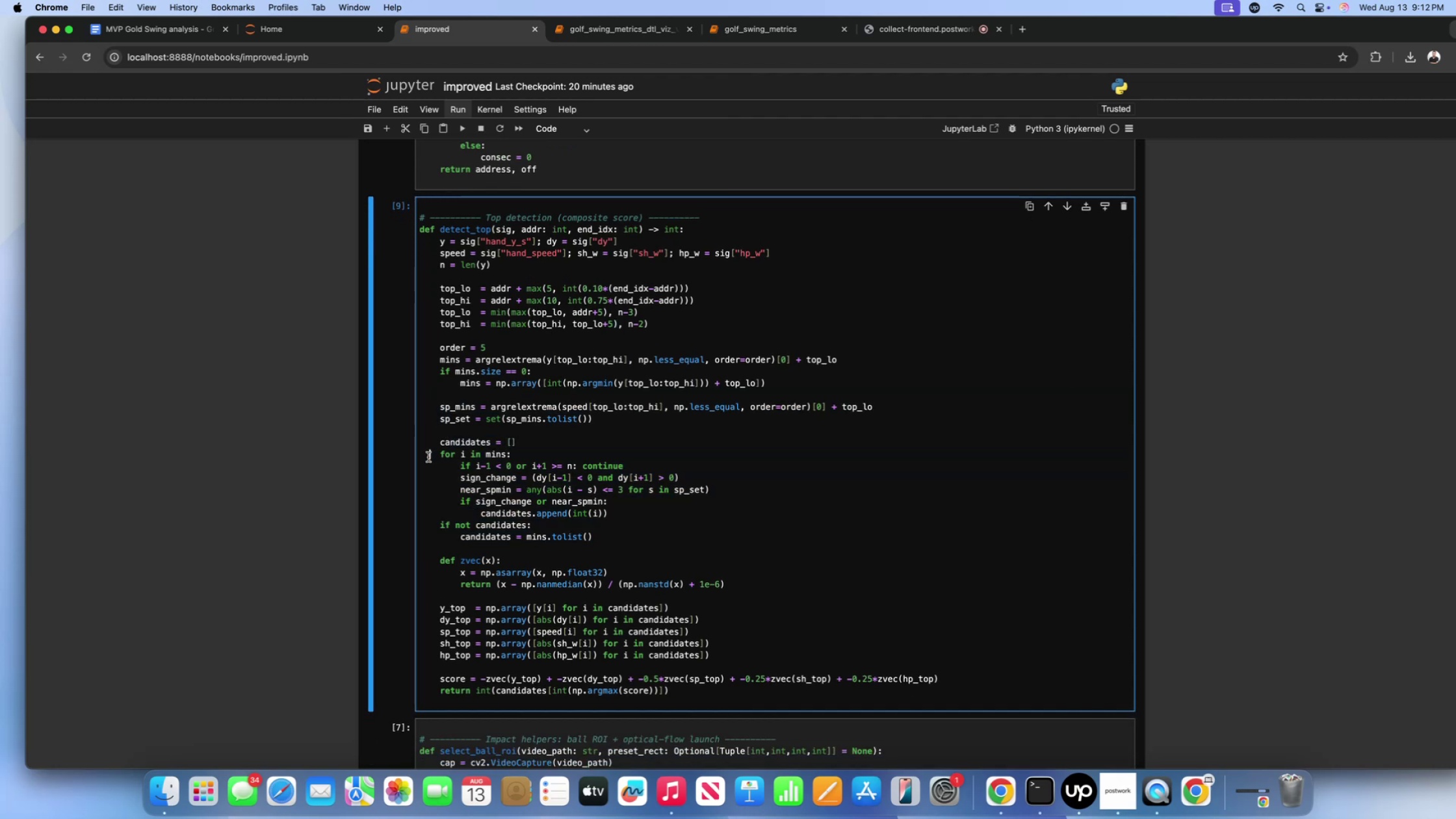 
scroll: coordinate [547, 486], scroll_direction: down, amount: 11.0
 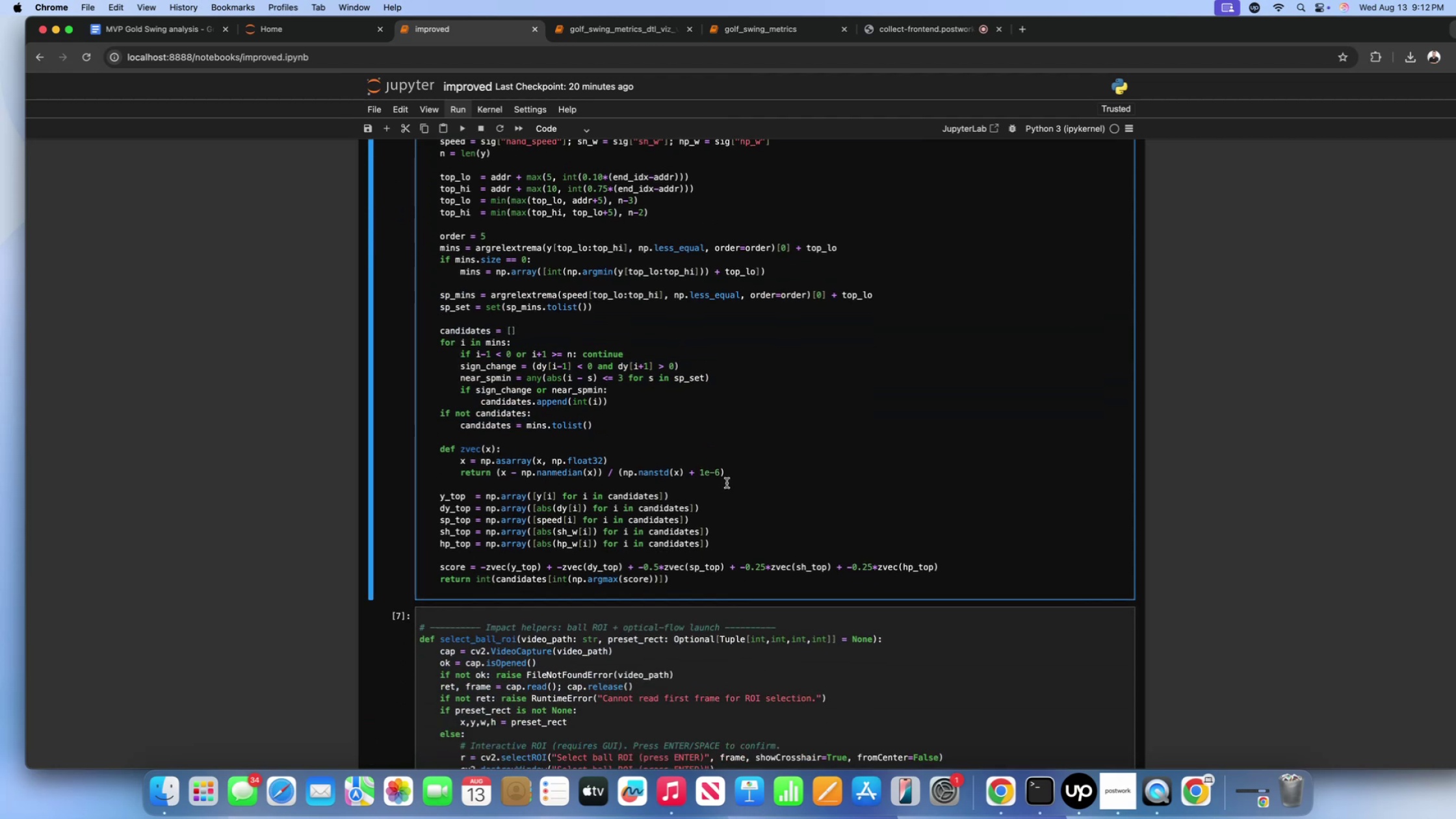 
left_click_drag(start_coordinate=[732, 474], to_coordinate=[441, 452])
 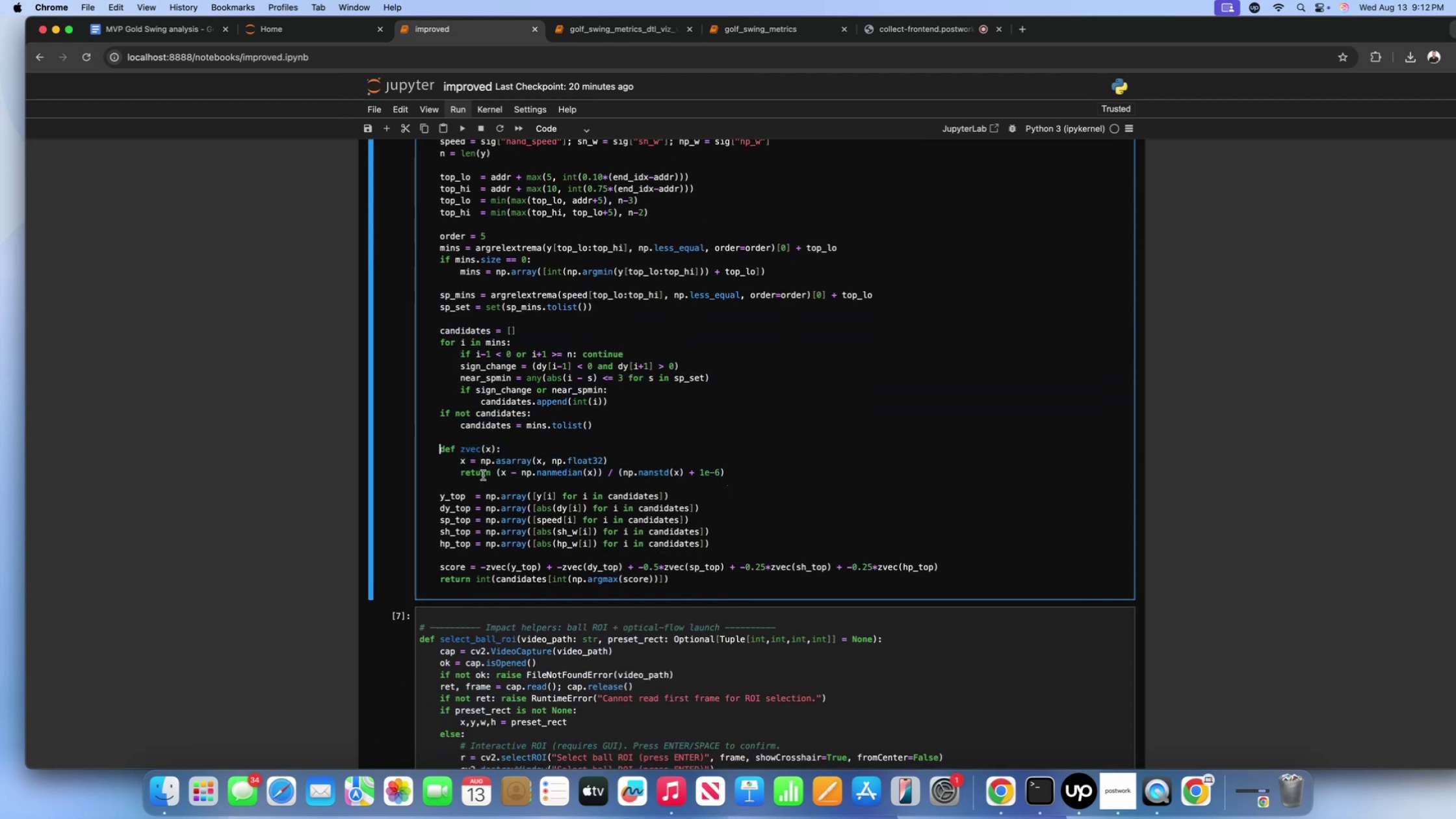 
scroll: coordinate [523, 488], scroll_direction: down, amount: 8.0
 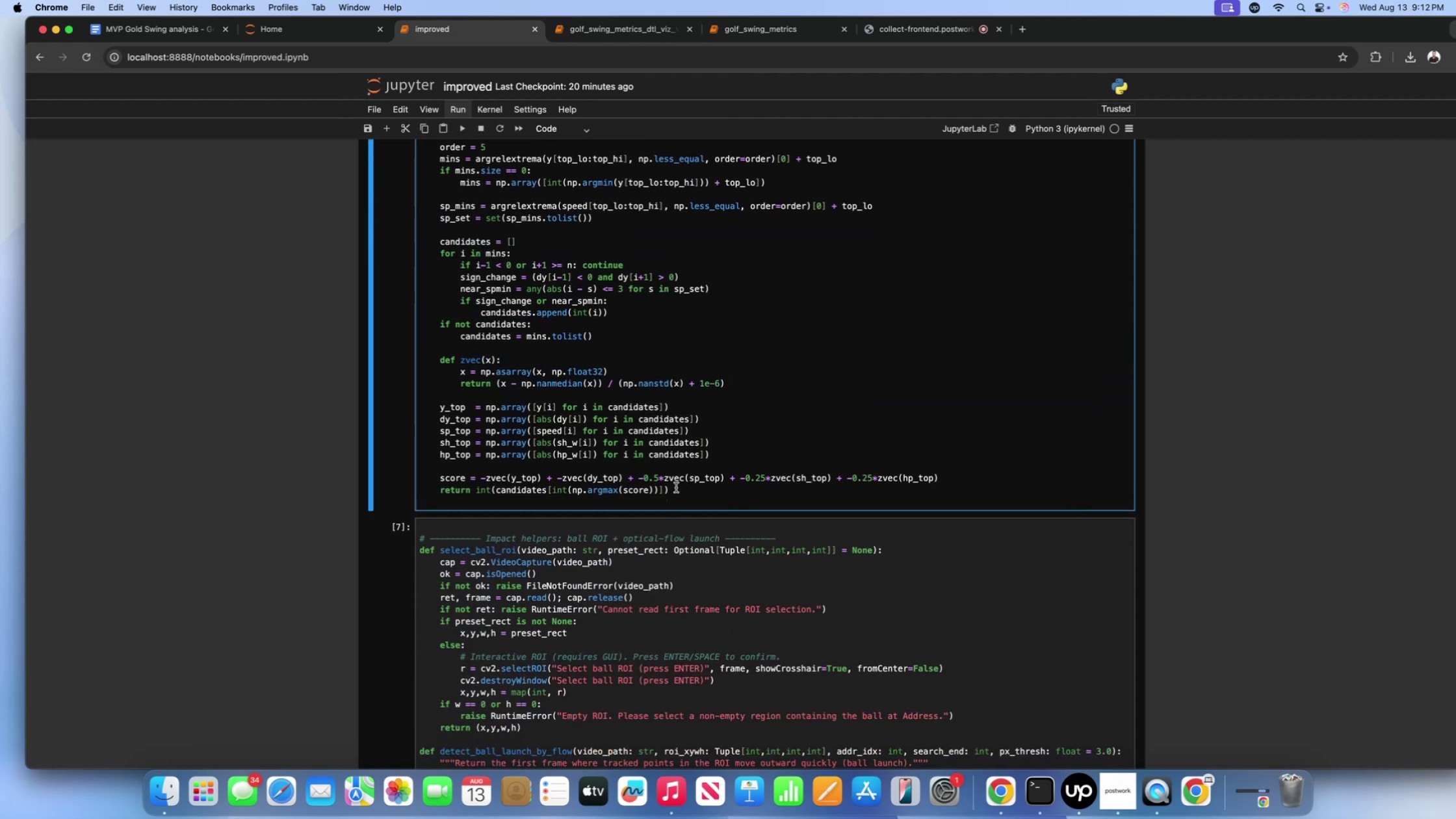 
left_click_drag(start_coordinate=[676, 488], to_coordinate=[441, 411])
 